 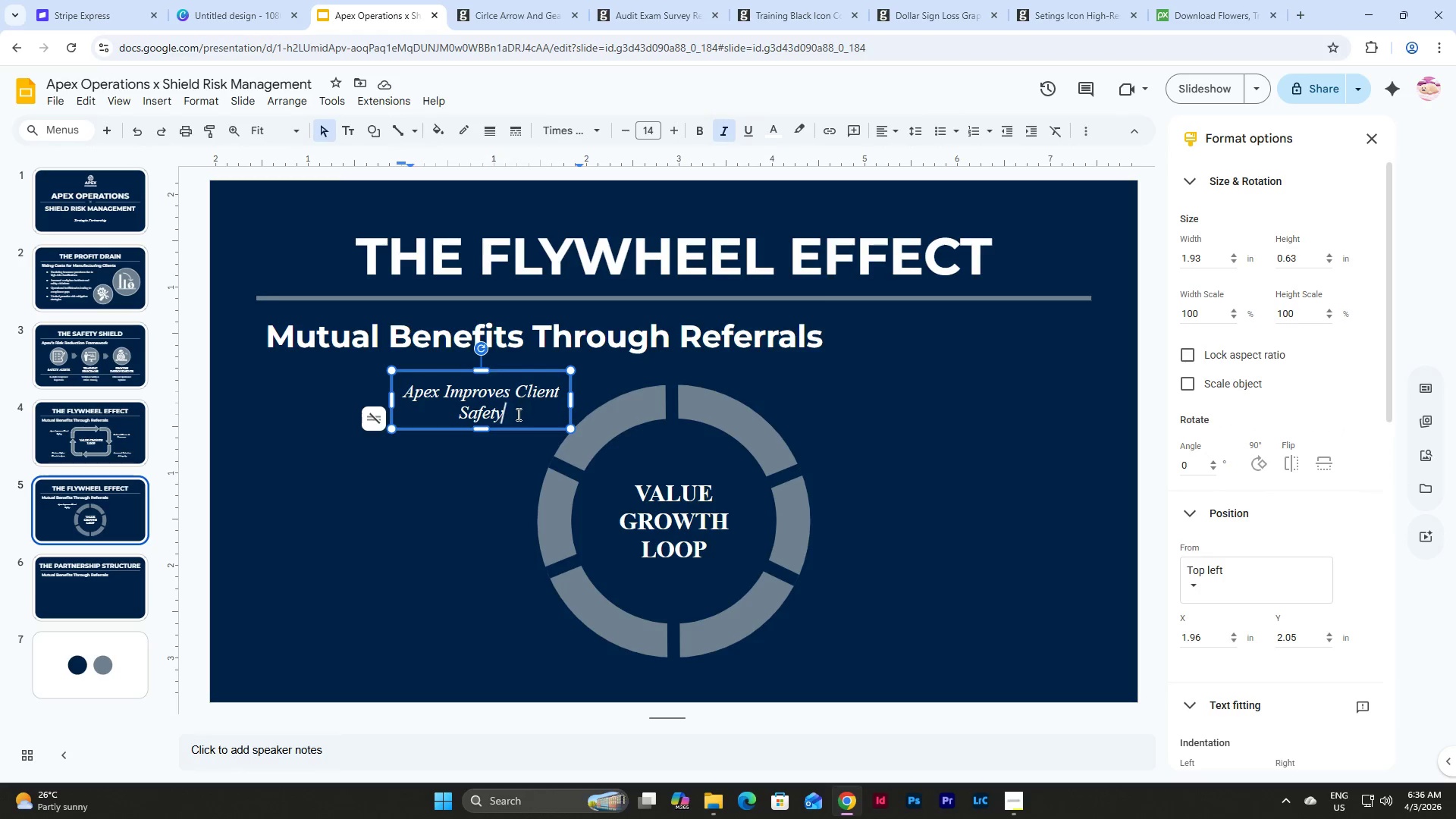 
left_click_drag(start_coordinate=[517, 414], to_coordinate=[399, 383])
 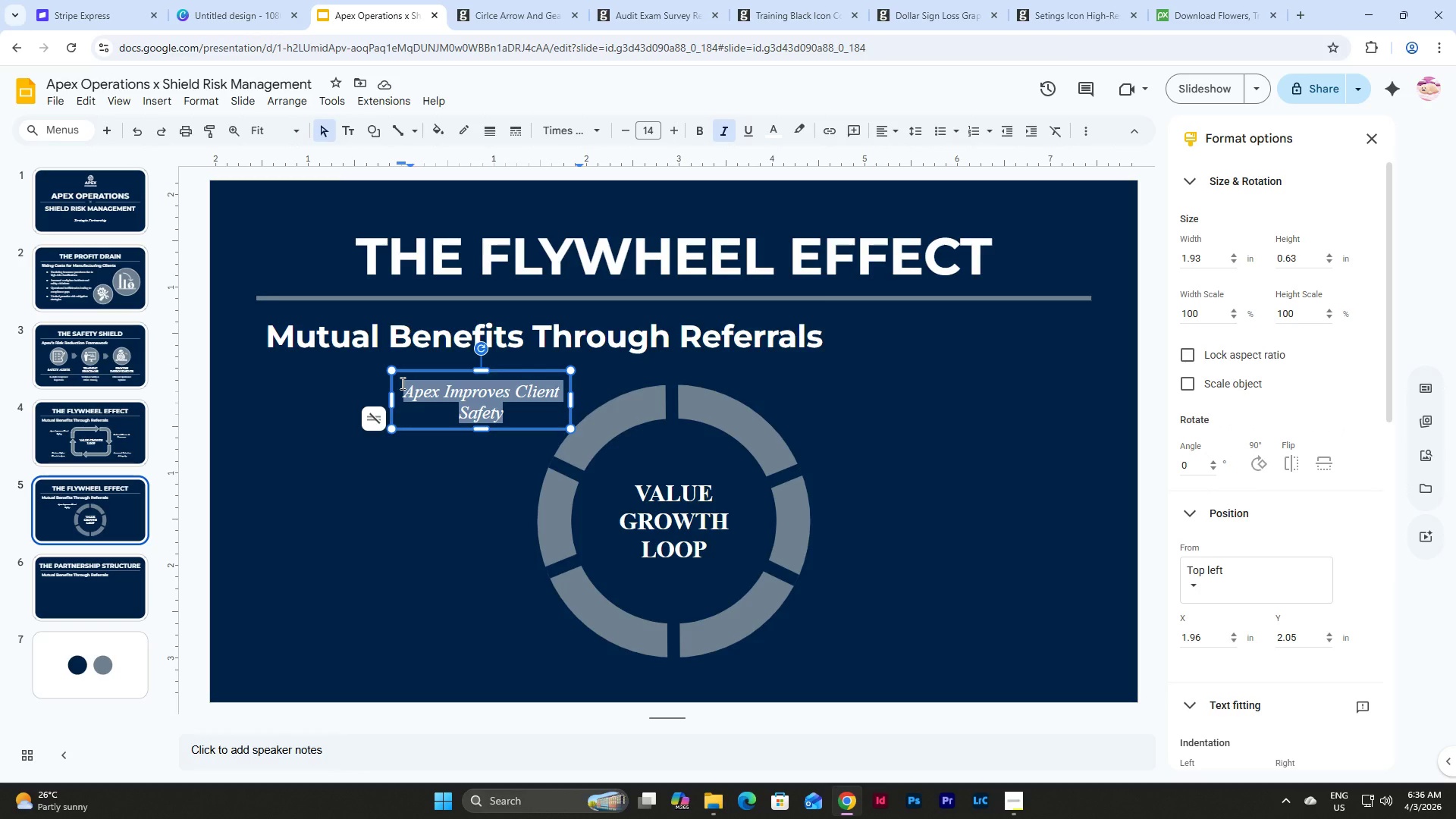 
type(Brokers Refers Clients to Ep)
key(Backspace)
key(Backspace)
type(Apex)
 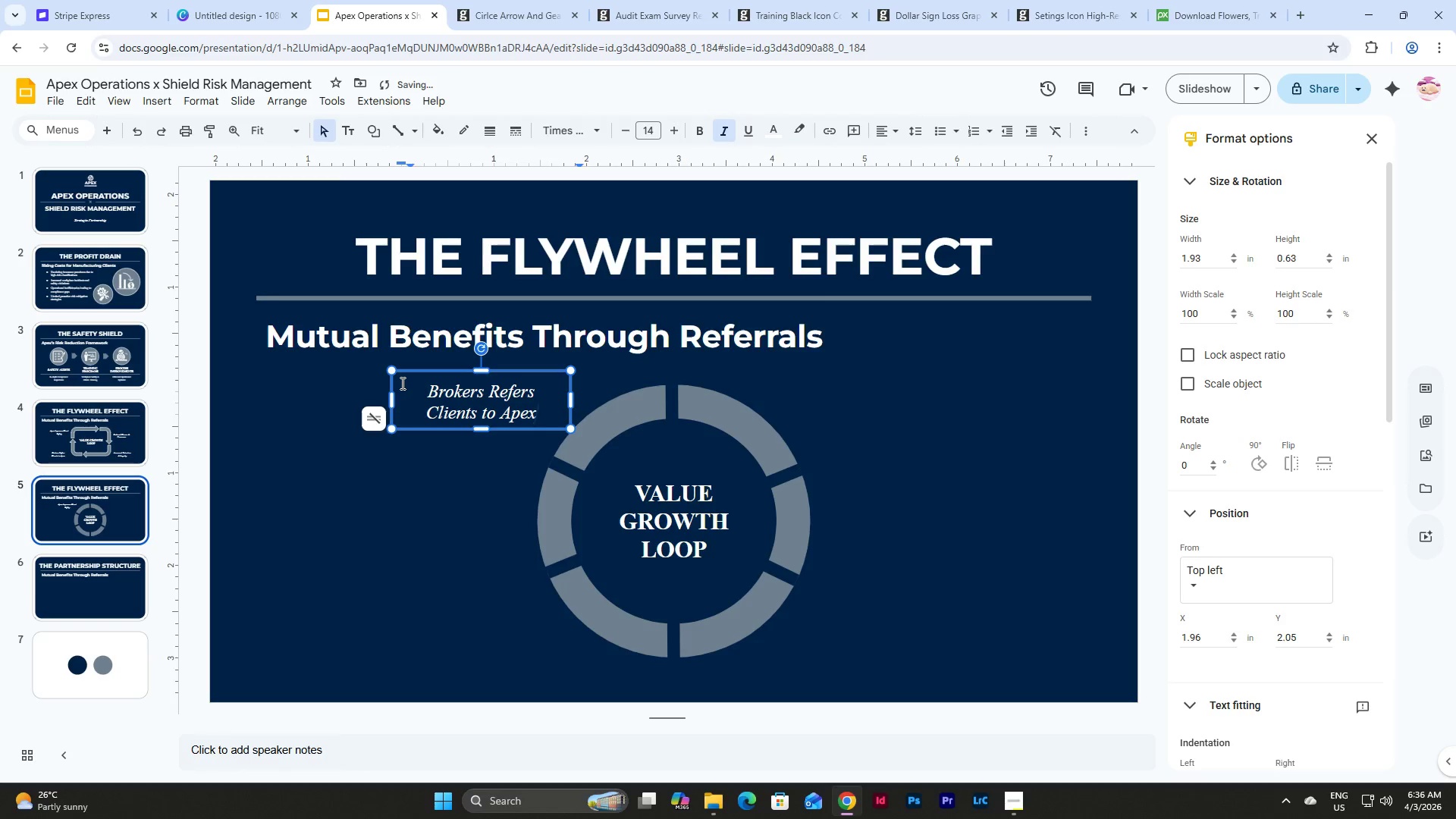 
double_click([507, 392])
 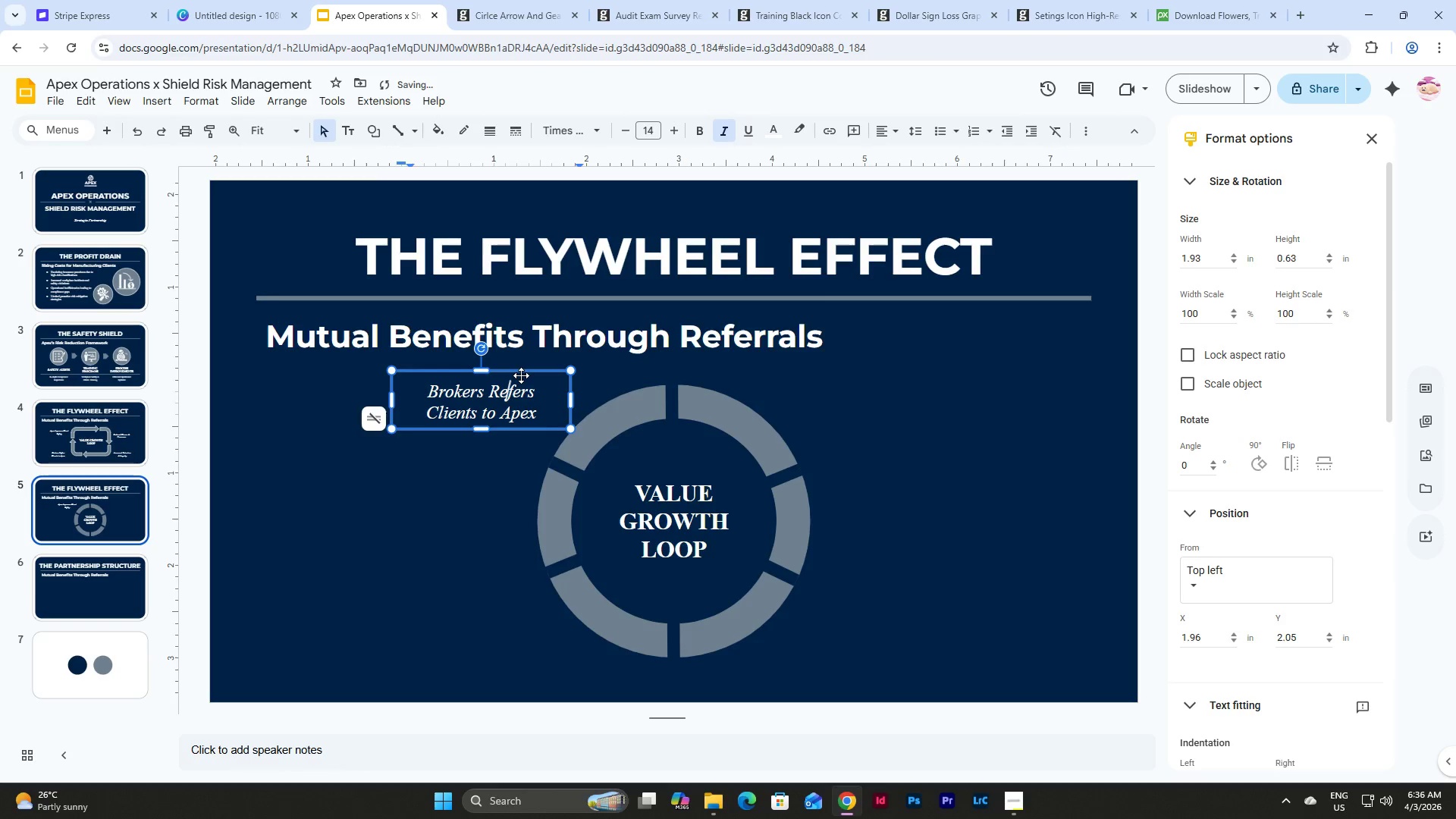 
left_click([521, 375])
 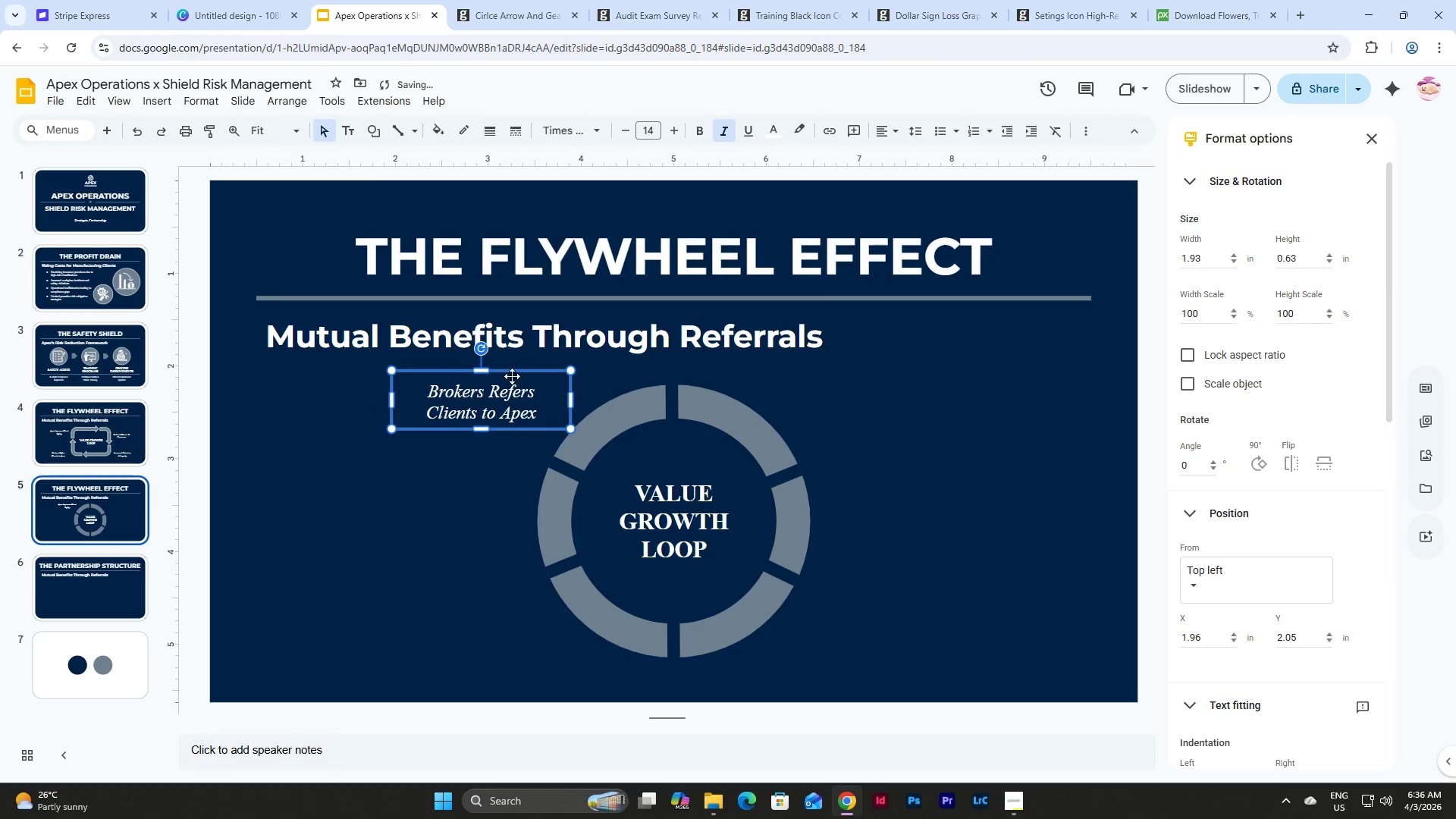 
key(Control+C)
 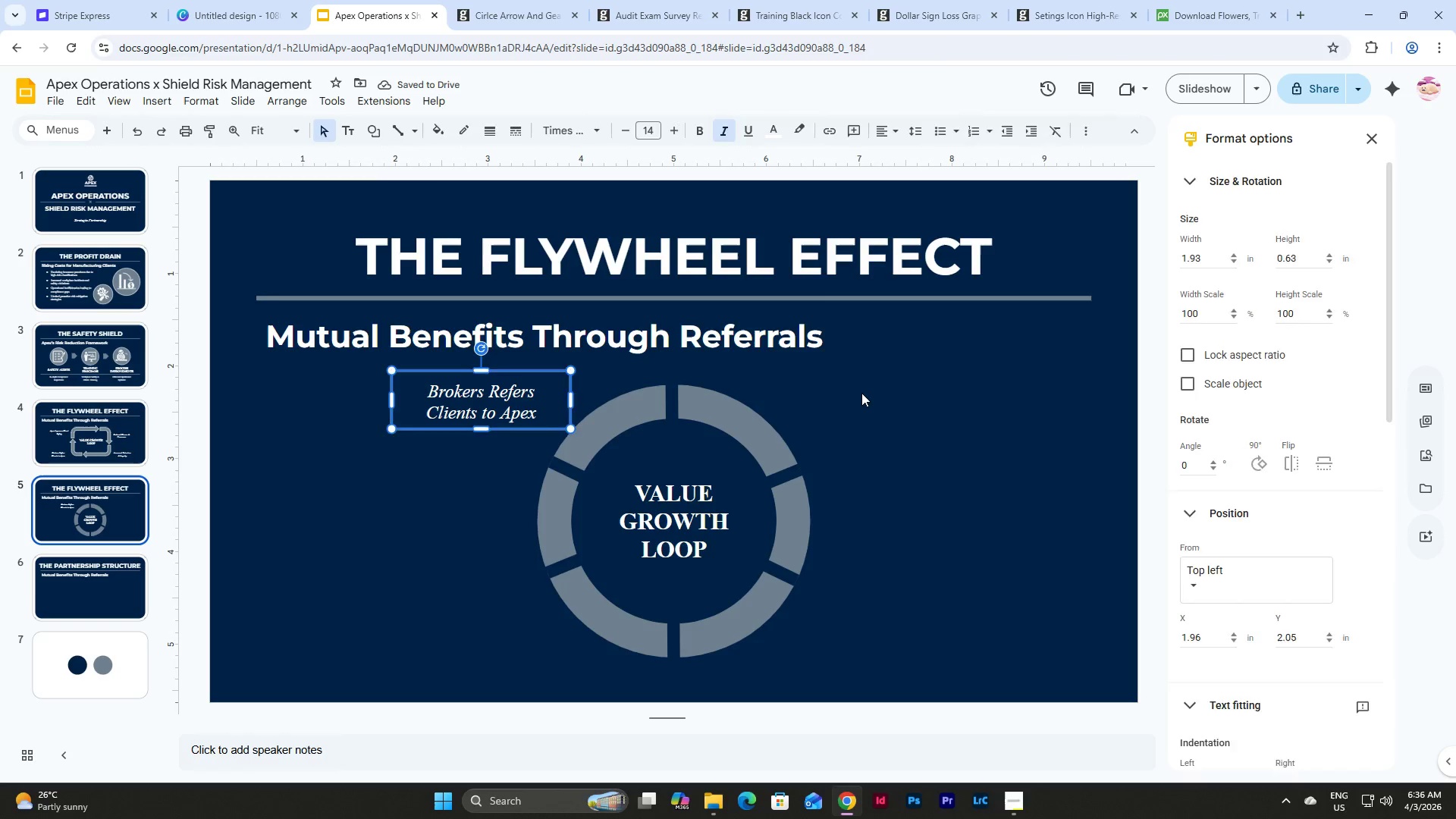 
left_click([861, 393])
 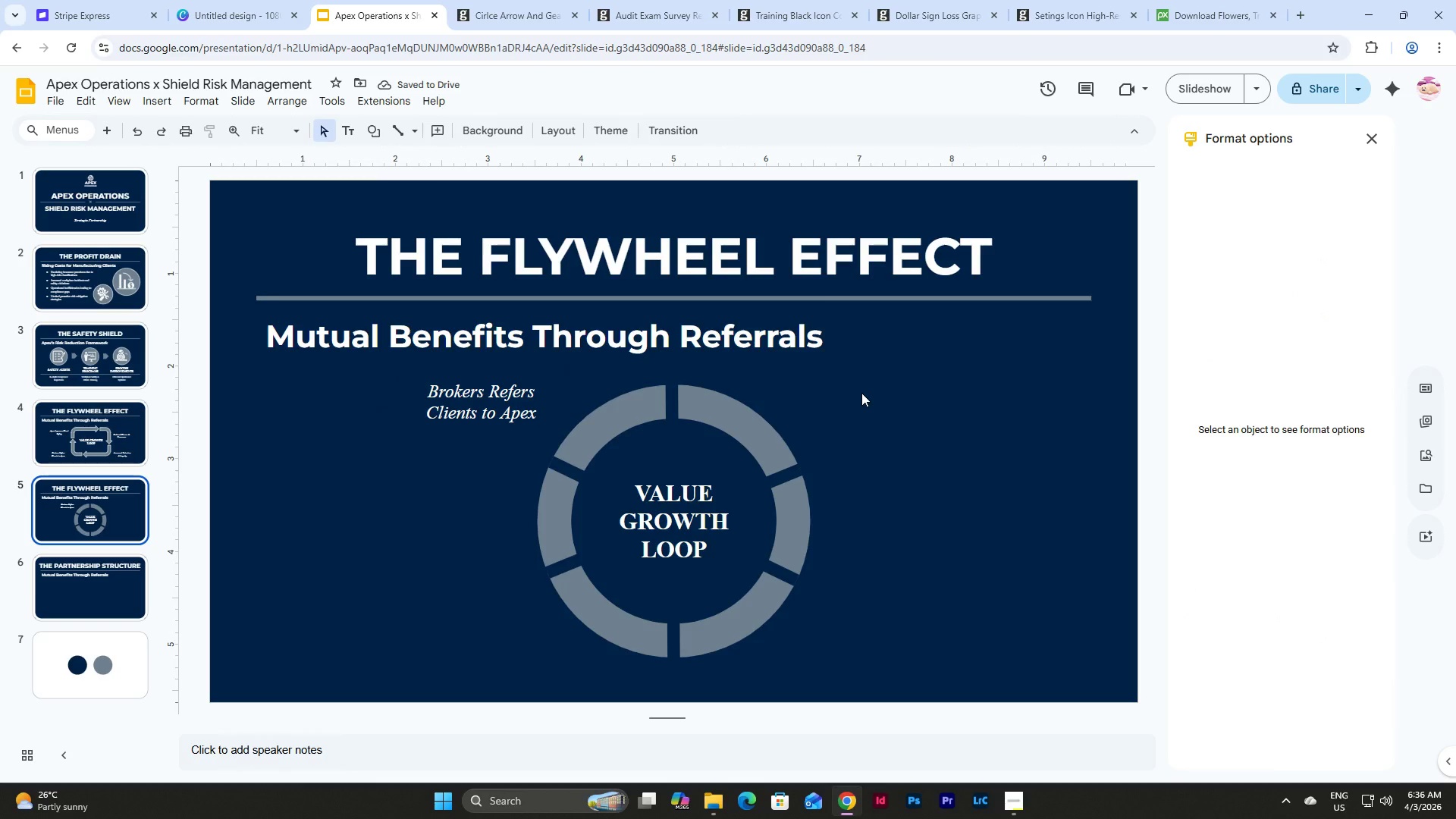 
key(Control+V)
 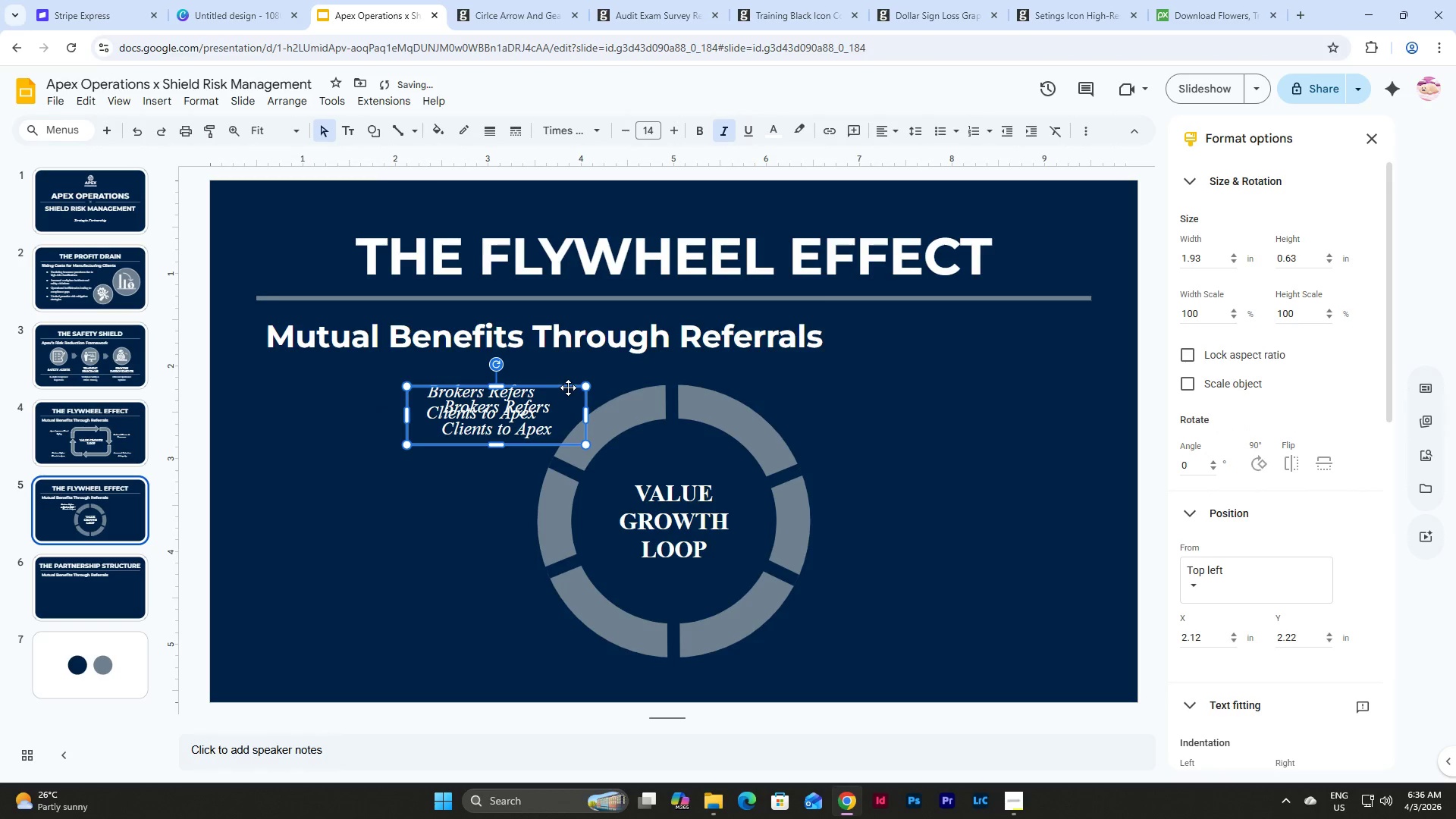 
left_click_drag(start_coordinate=[568, 388], to_coordinate=[962, 384])
 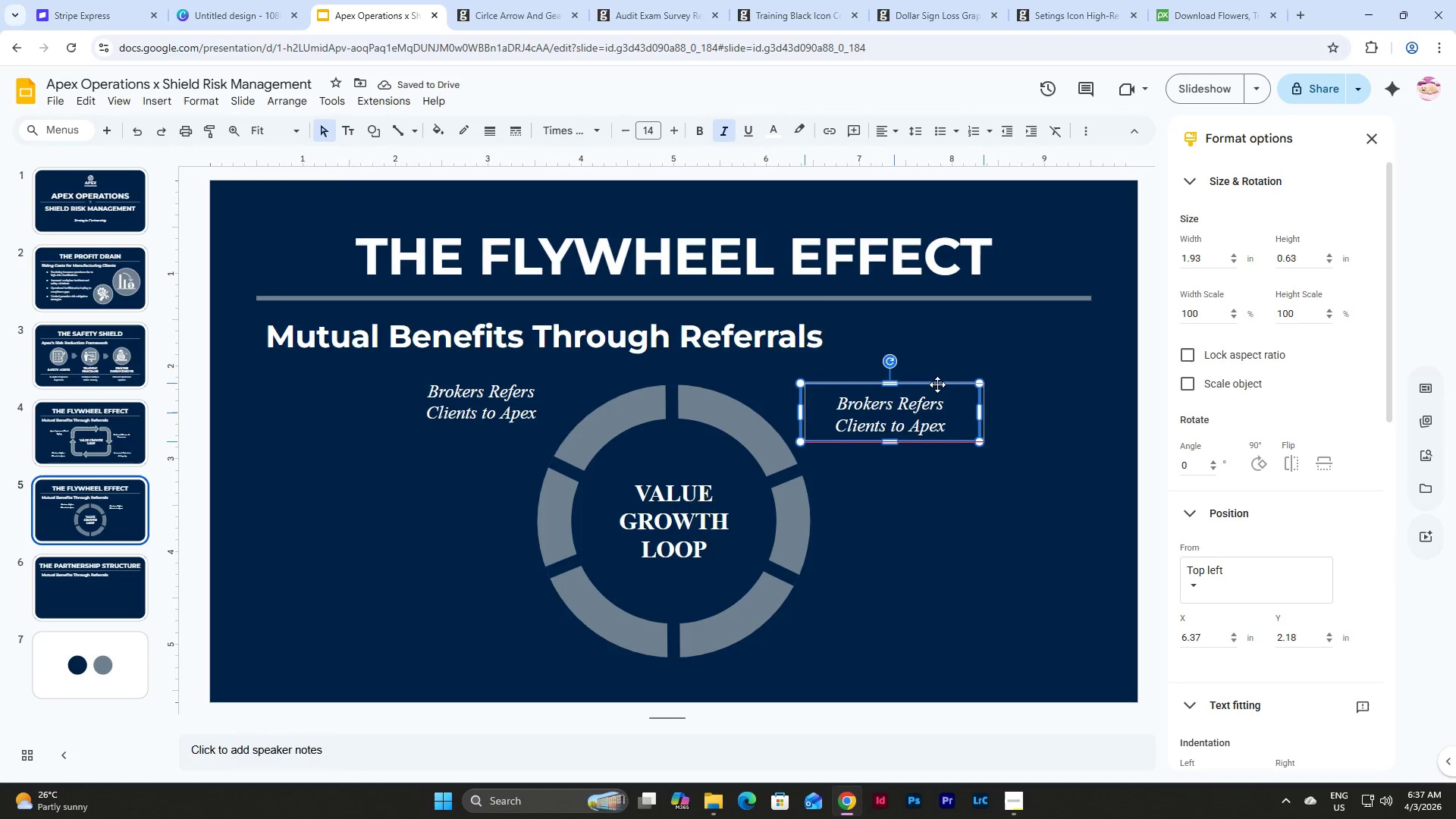 
wait(6.61)
 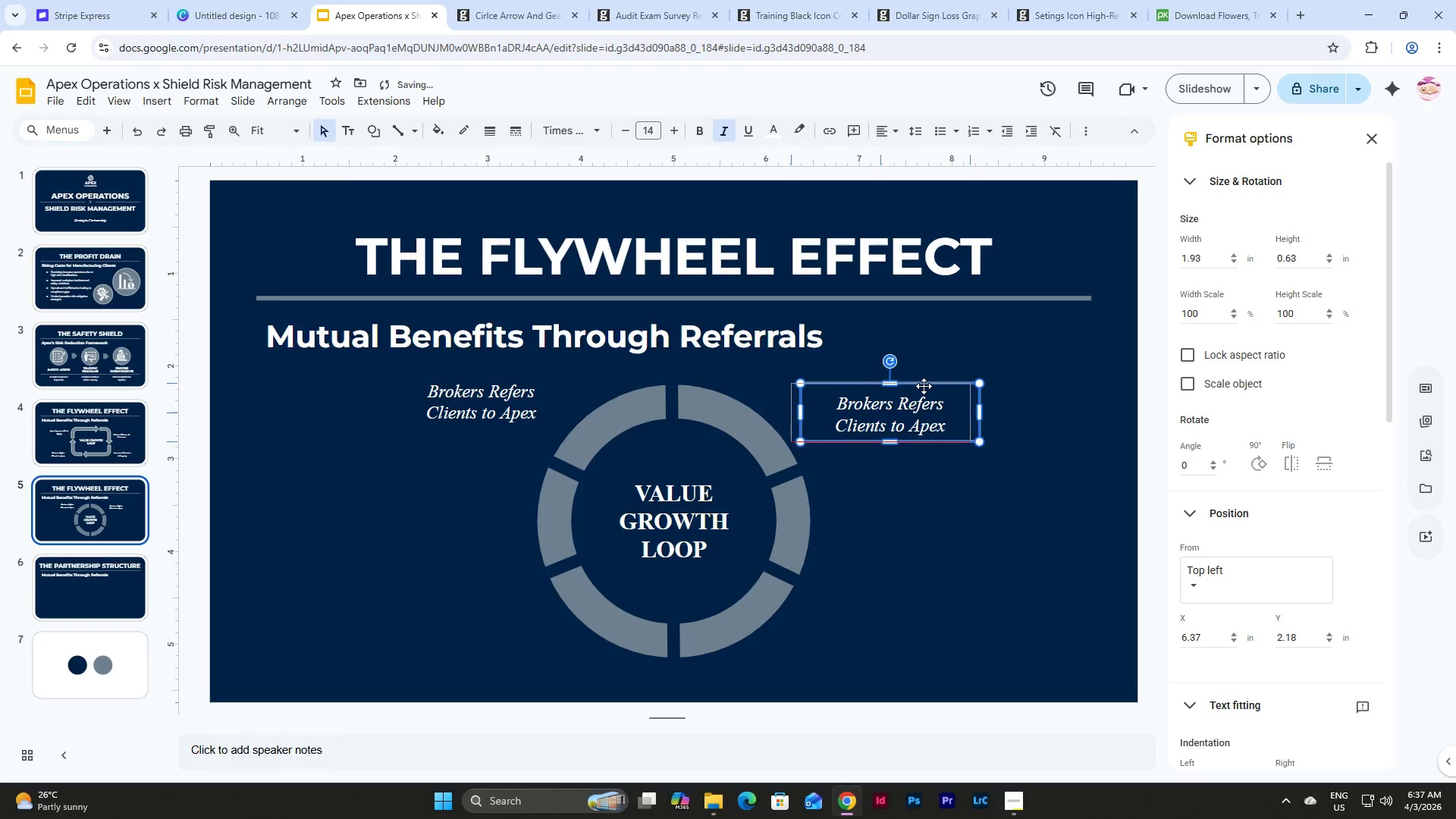 
left_click([491, 397])
 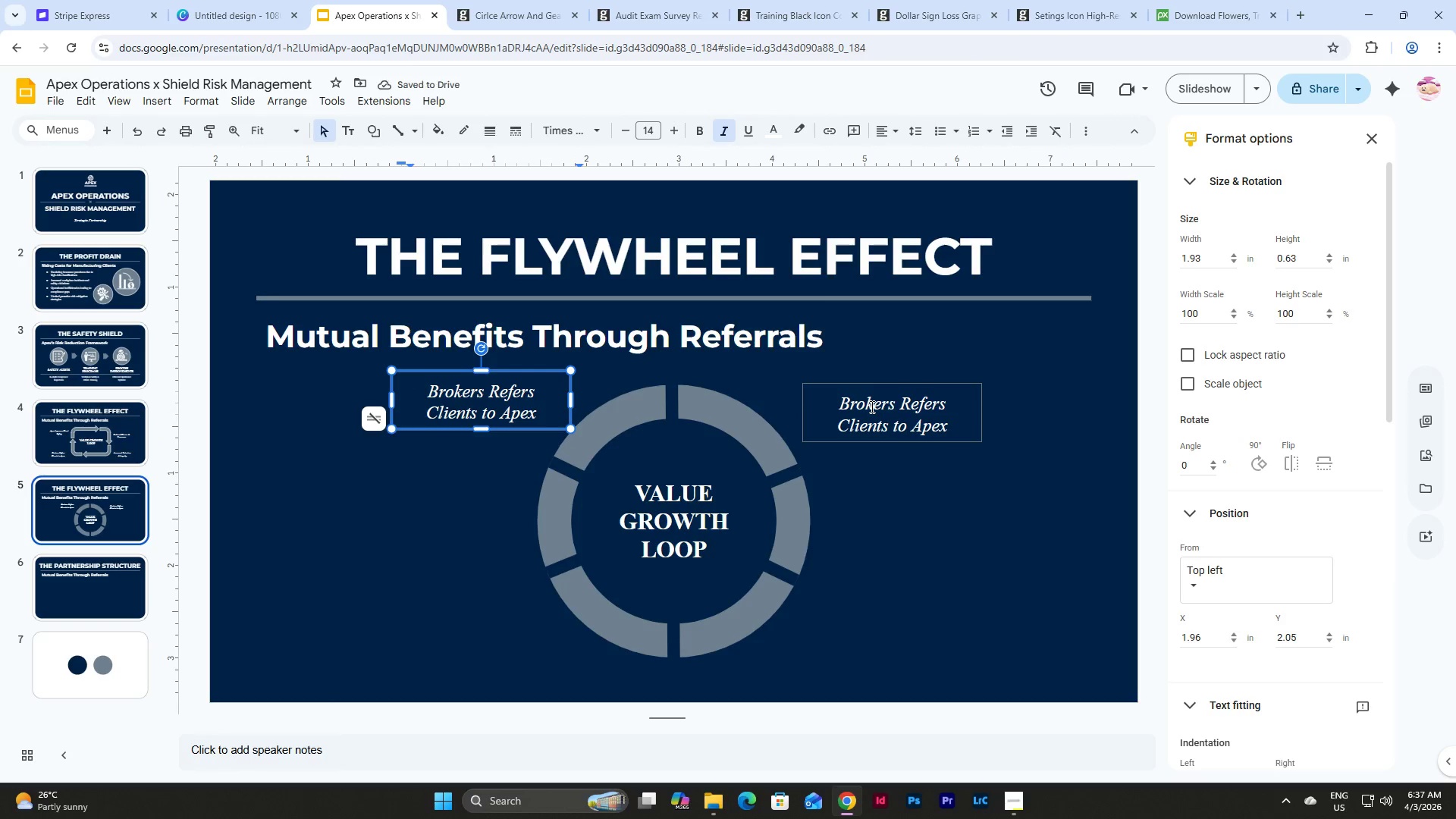 
left_click([871, 406])
 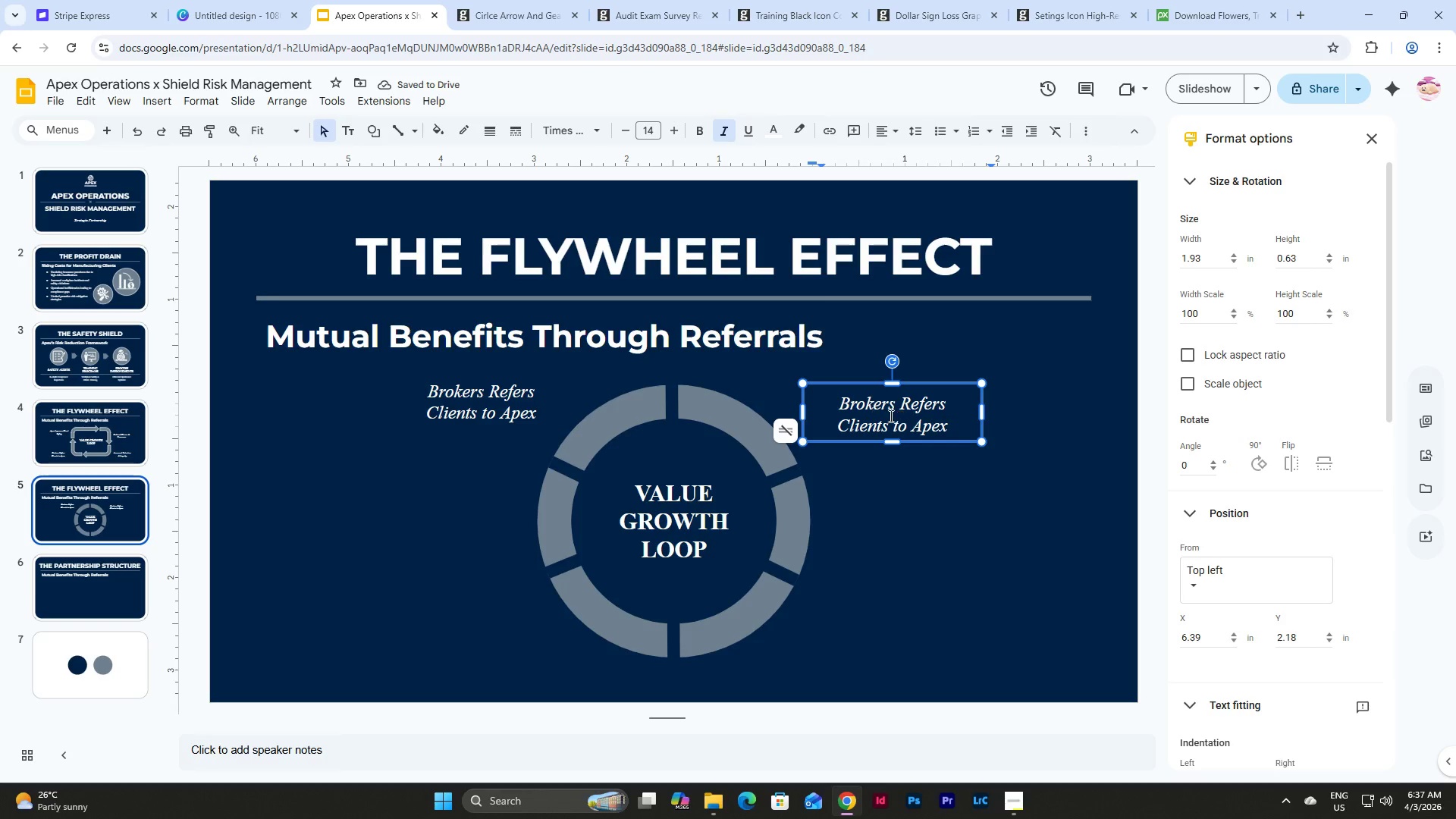 
left_click([889, 416])
 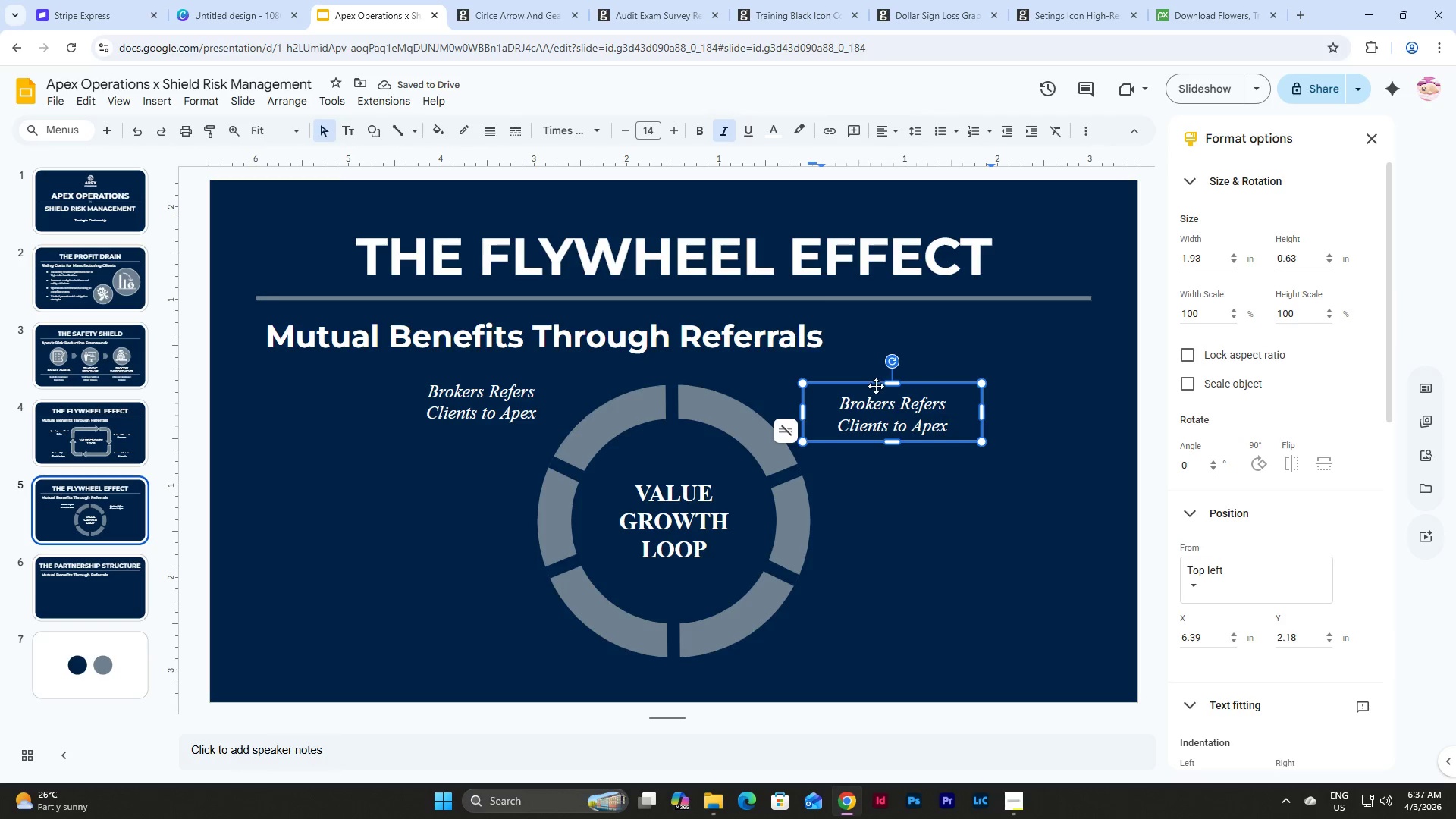 
hold_key(key=ShiftLeft, duration=1.5)
left_click([873, 381])
 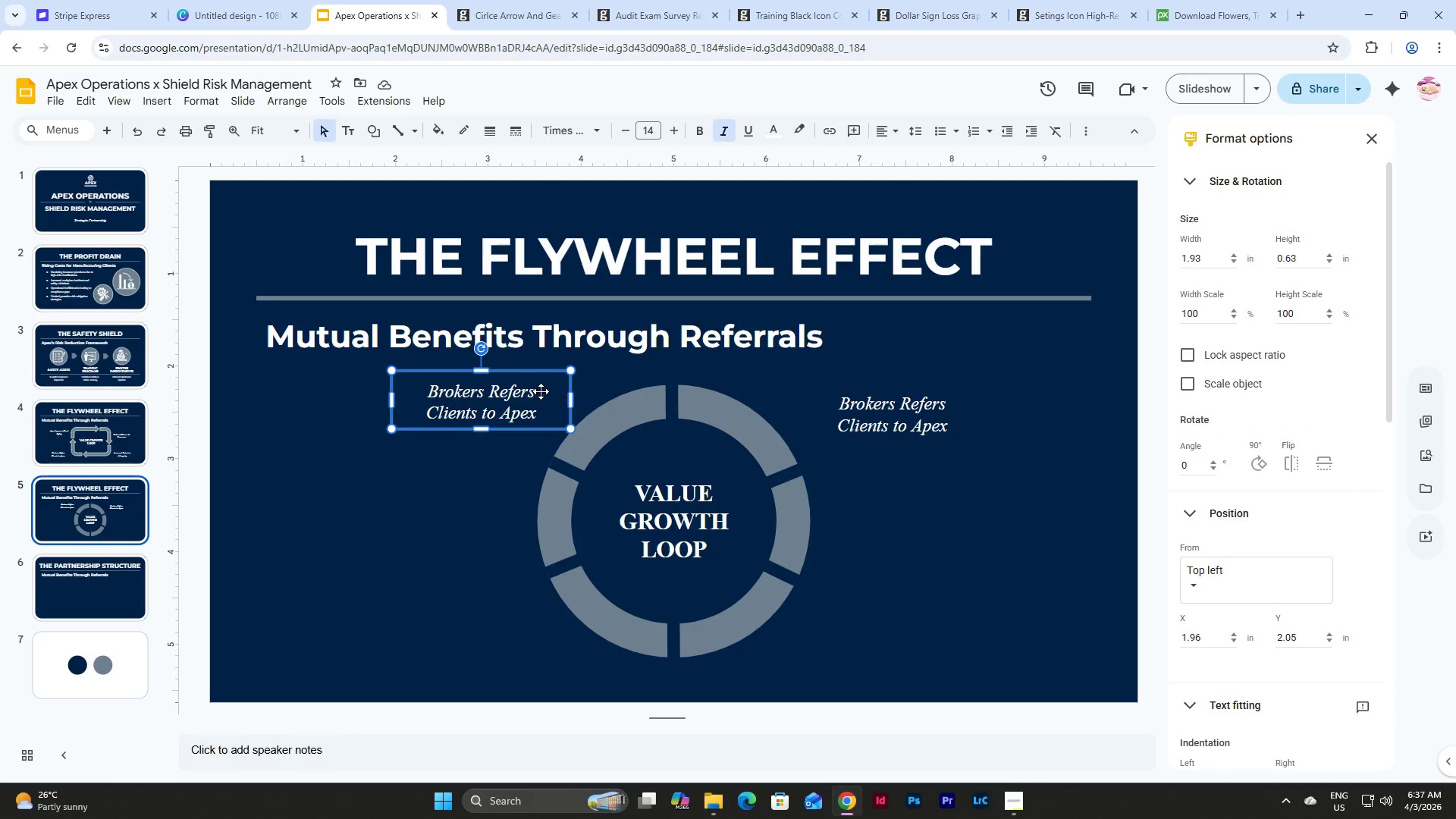 
hold_key(key=ShiftLeft, duration=0.62)
left_click([854, 410])
 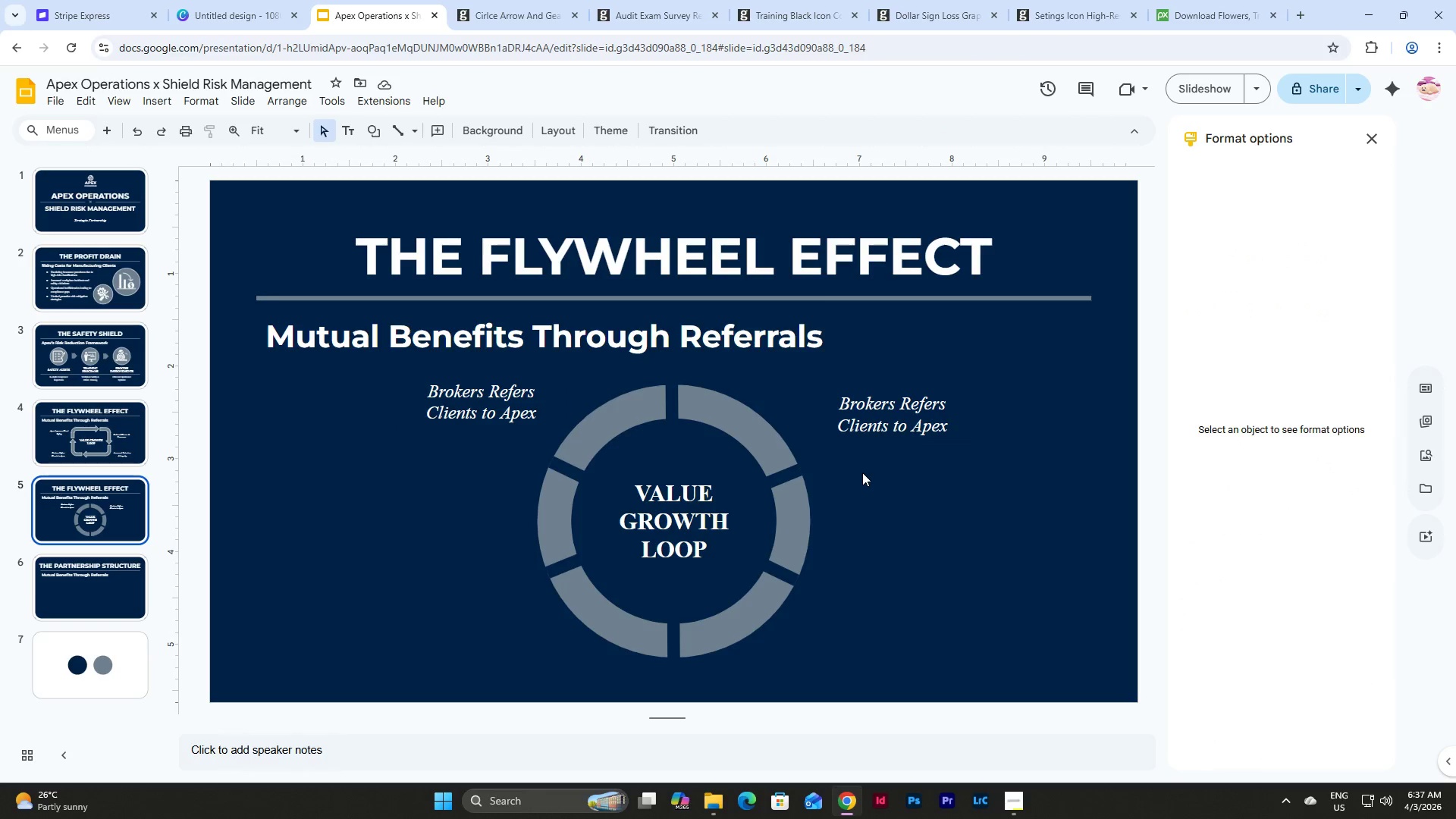 
double_click([865, 417])
 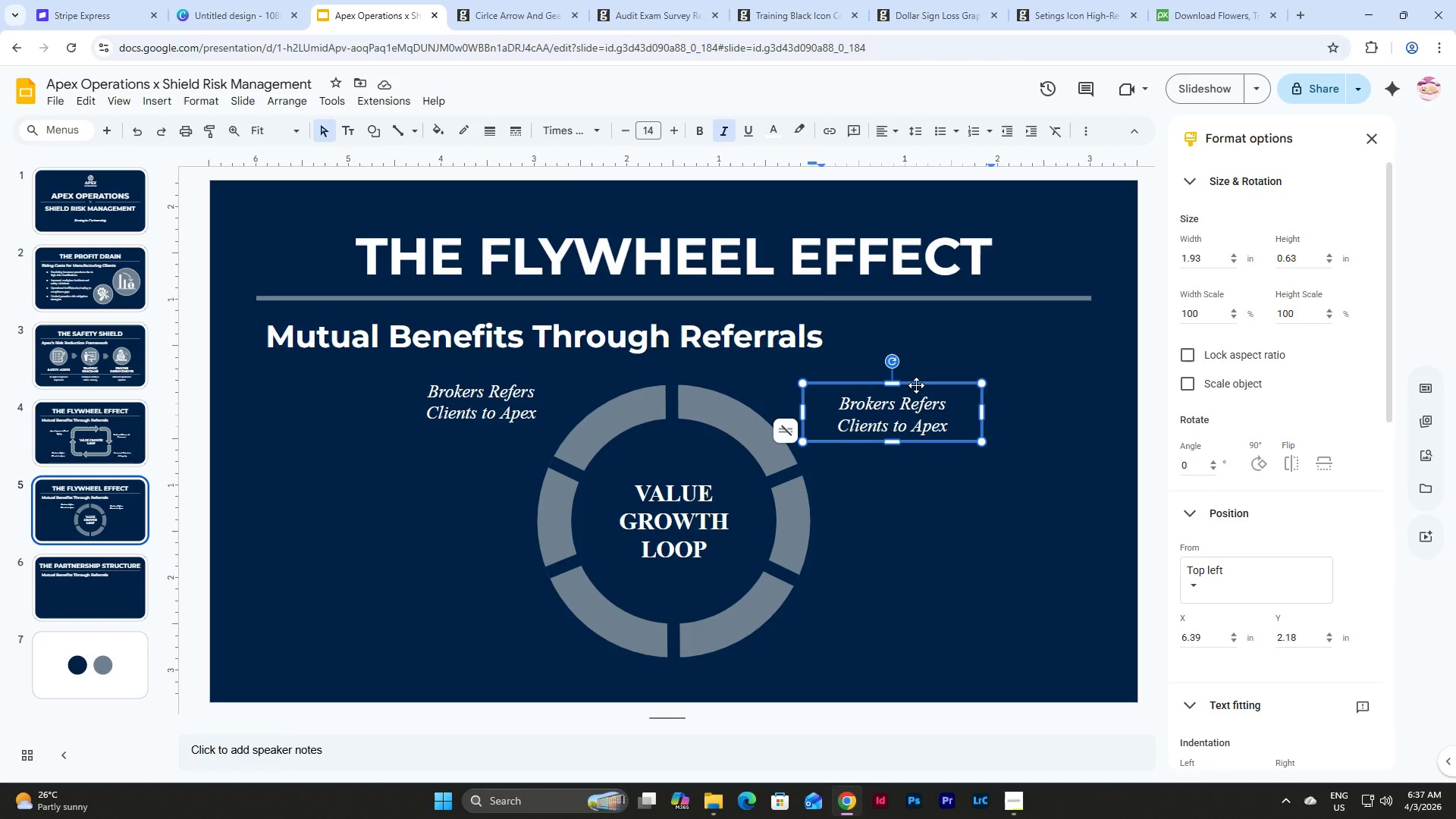 
left_click_drag(start_coordinate=[916, 385], to_coordinate=[782, 375])
 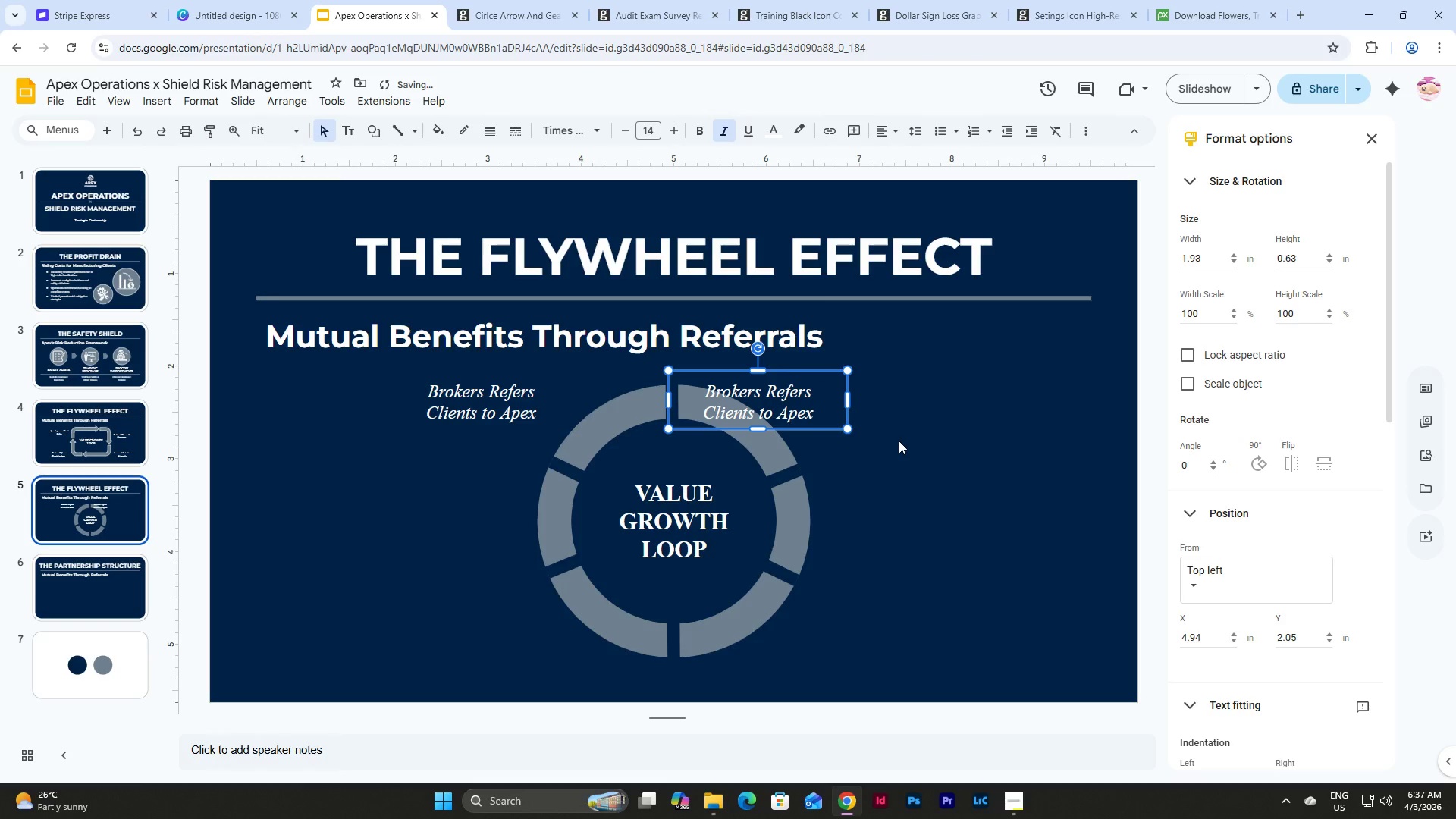 
hold_key(key=ArrowRight, duration=0.81)
 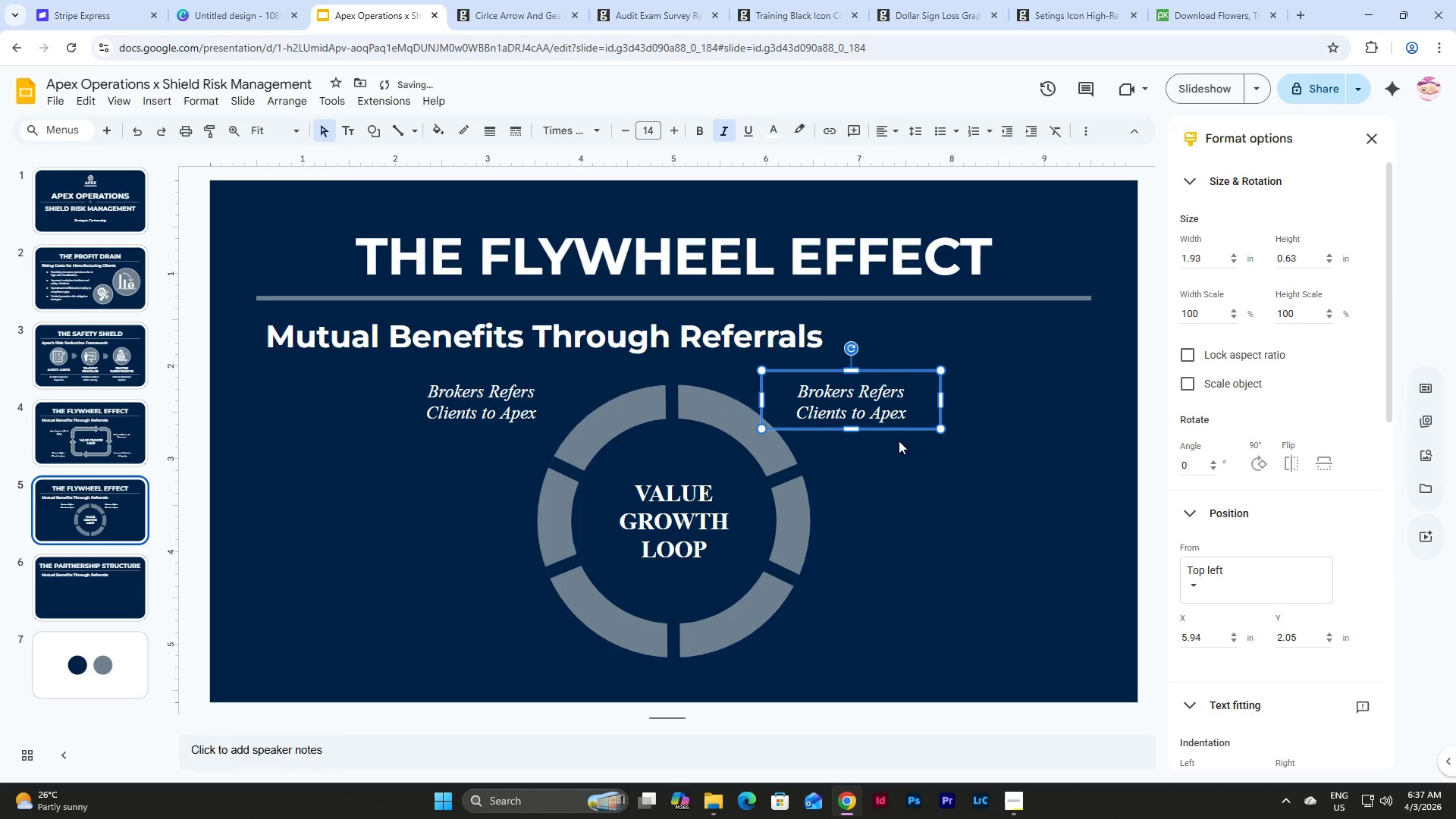 
key(Shift+ArrowRight)
 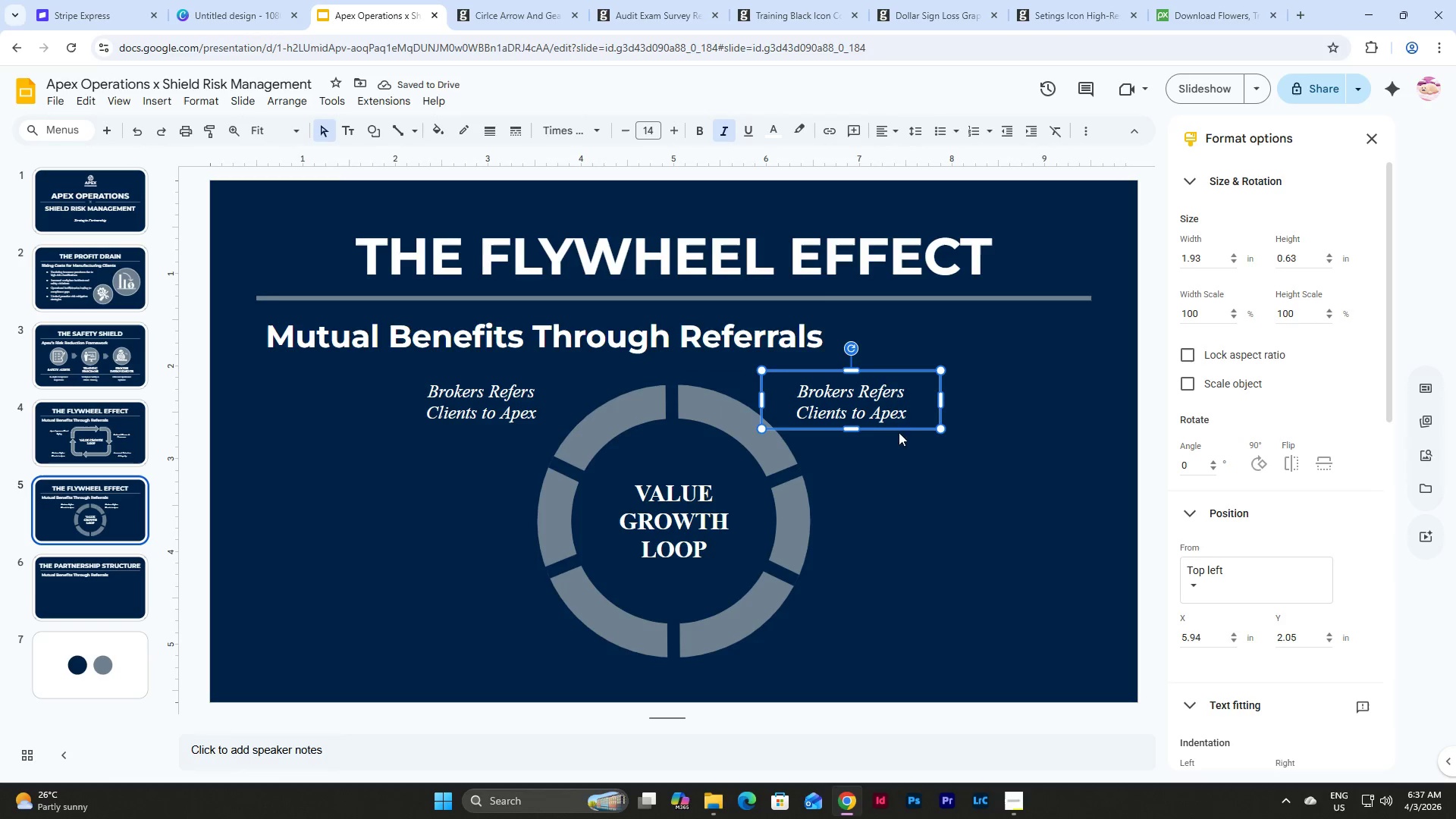 
double_click([905, 416])
 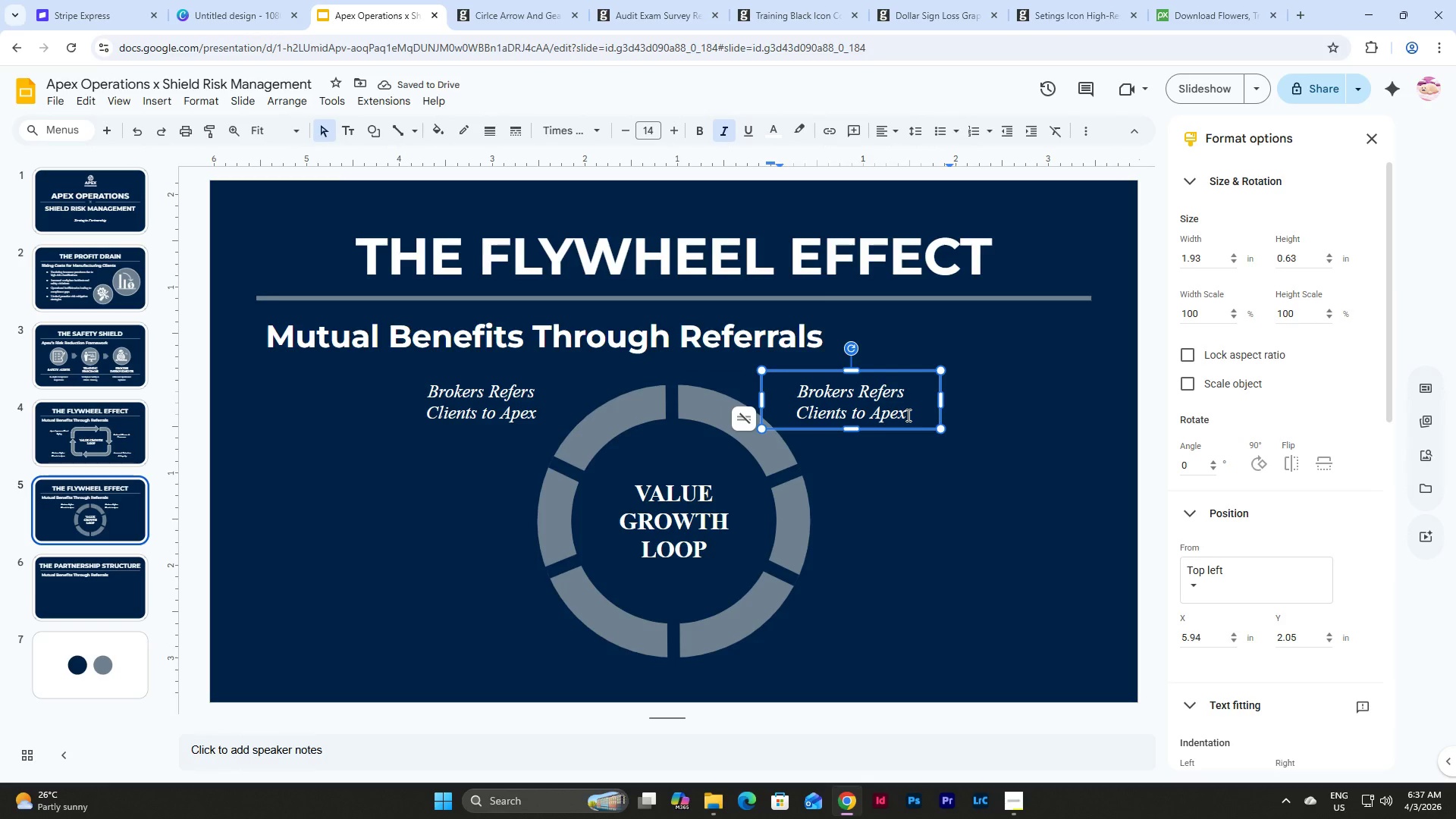 
left_click_drag(start_coordinate=[907, 415], to_coordinate=[782, 389])
 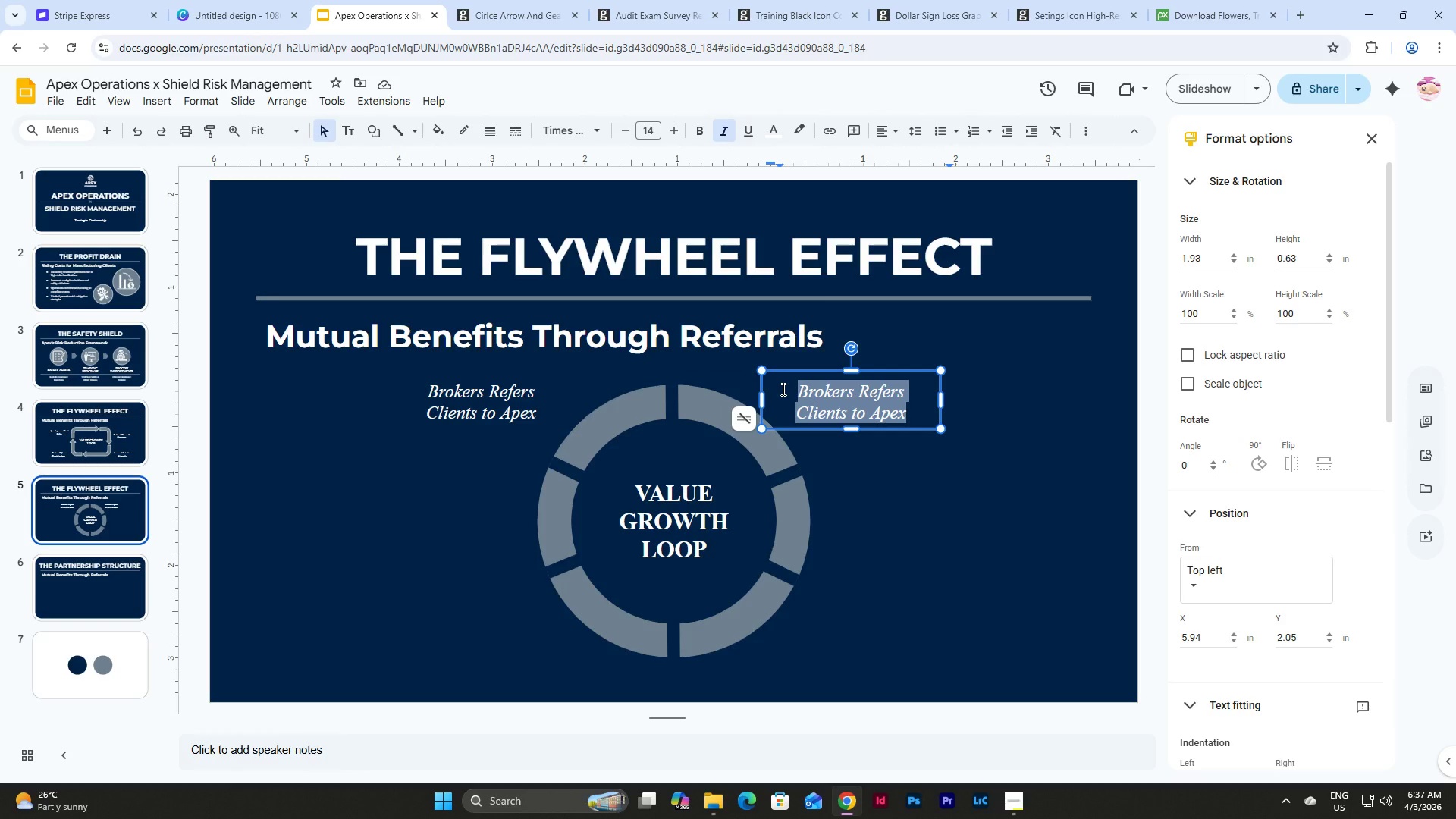 
type(Apex Improves Opea)
key(Backspace)
type(rational Se)
key(Backspace)
type(afety)
 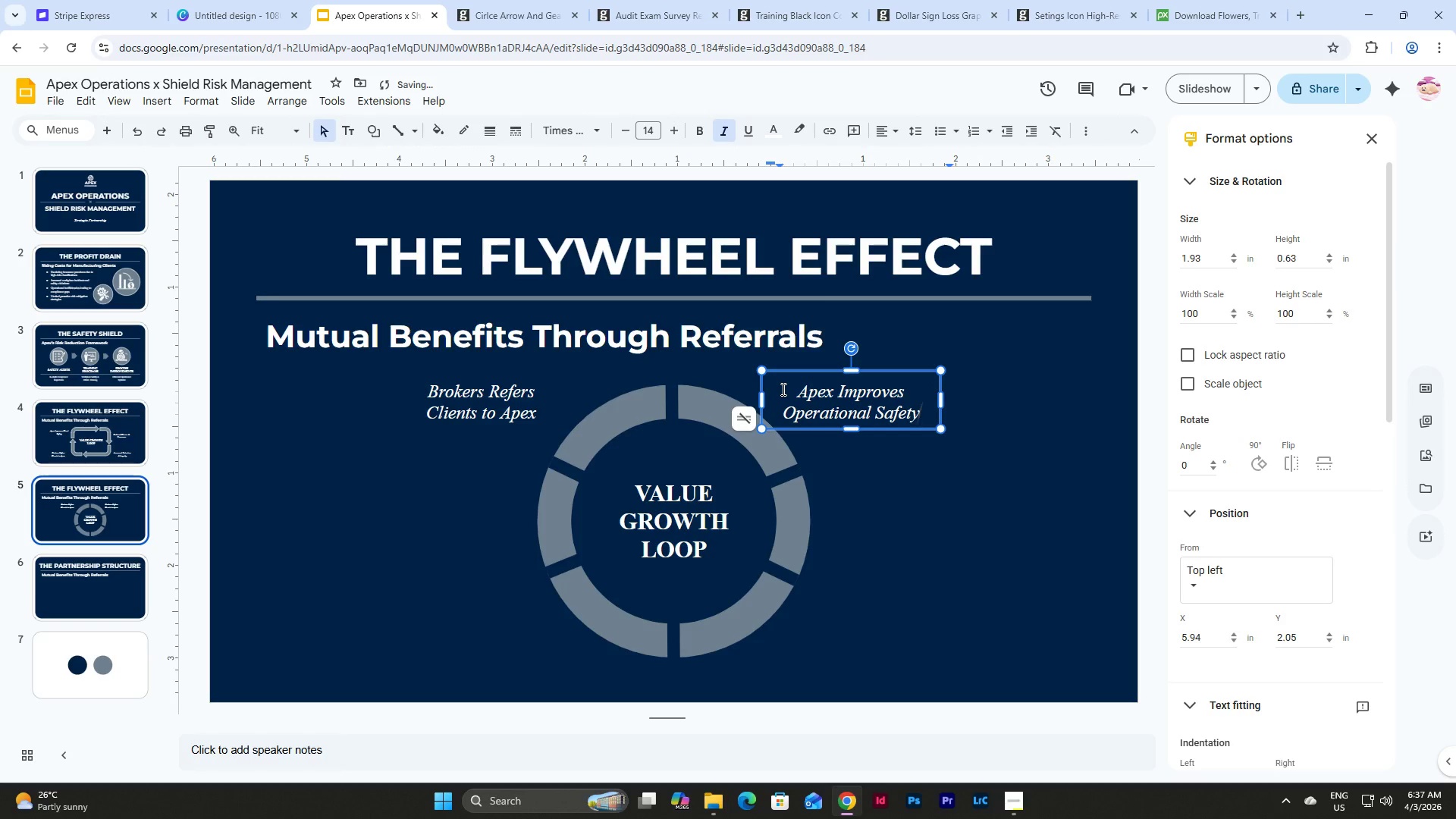 
double_click([859, 399])
 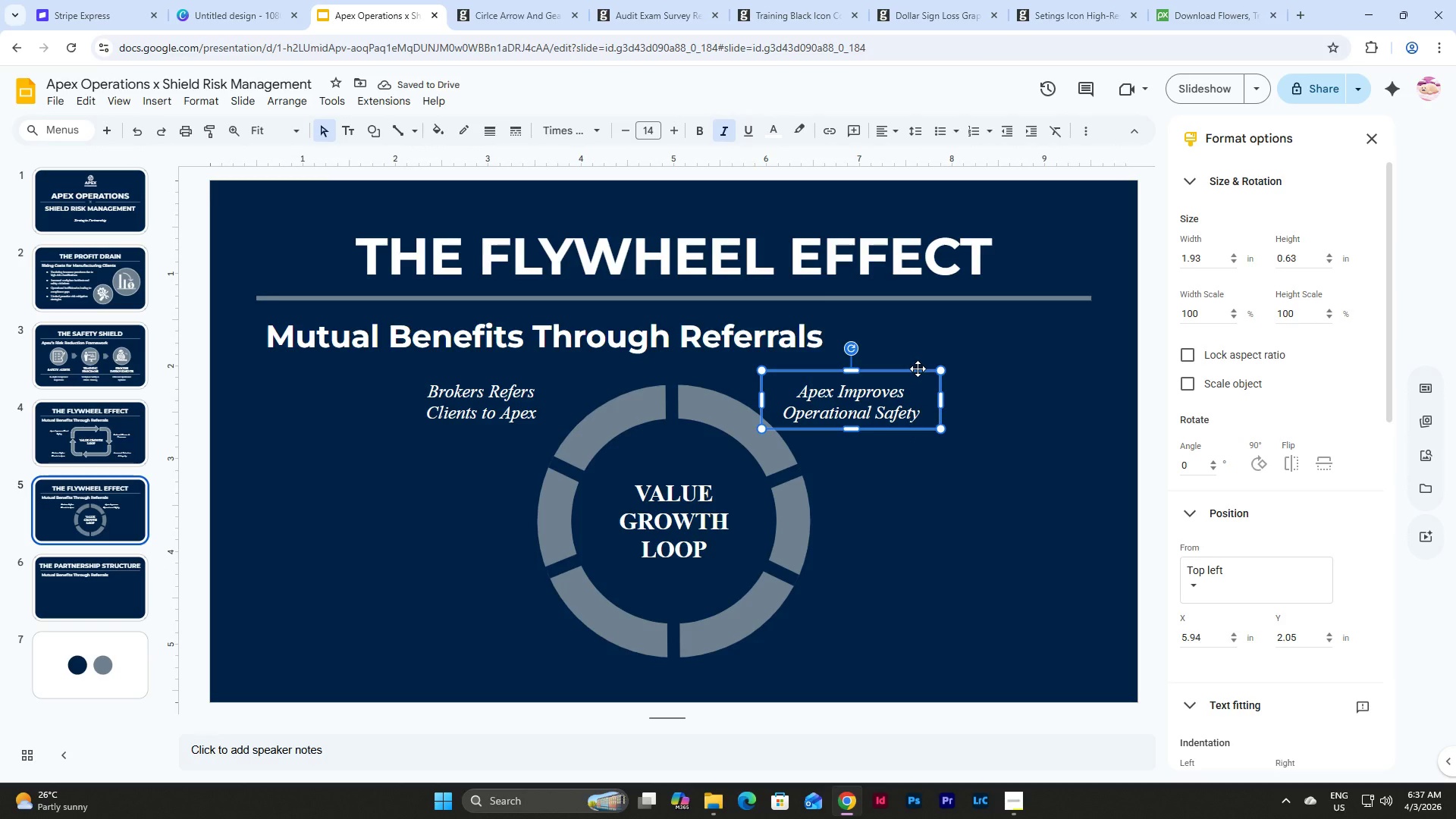 
key(Shift+ArrowRight)
 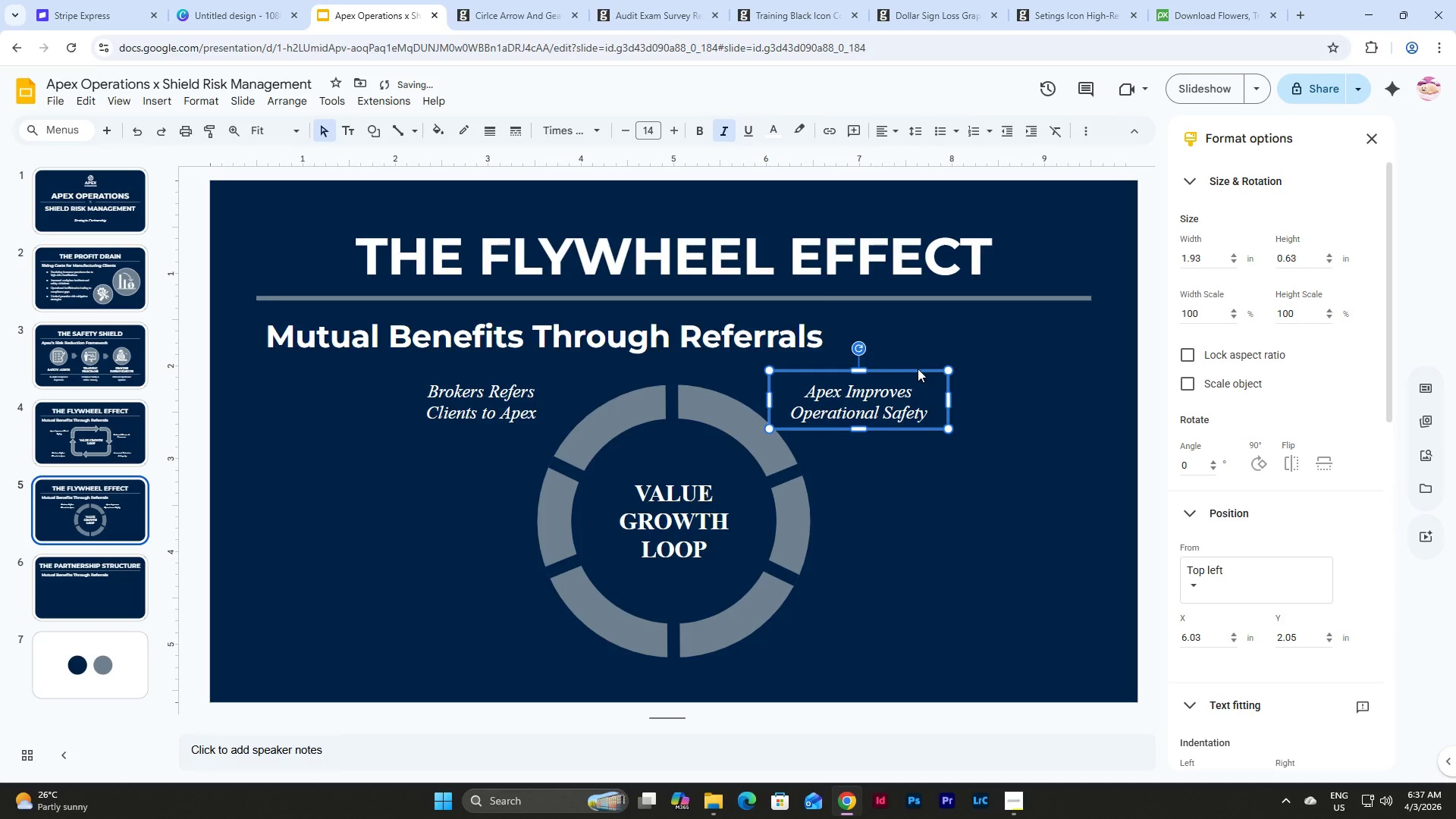 
key(Shift+ArrowRight)
 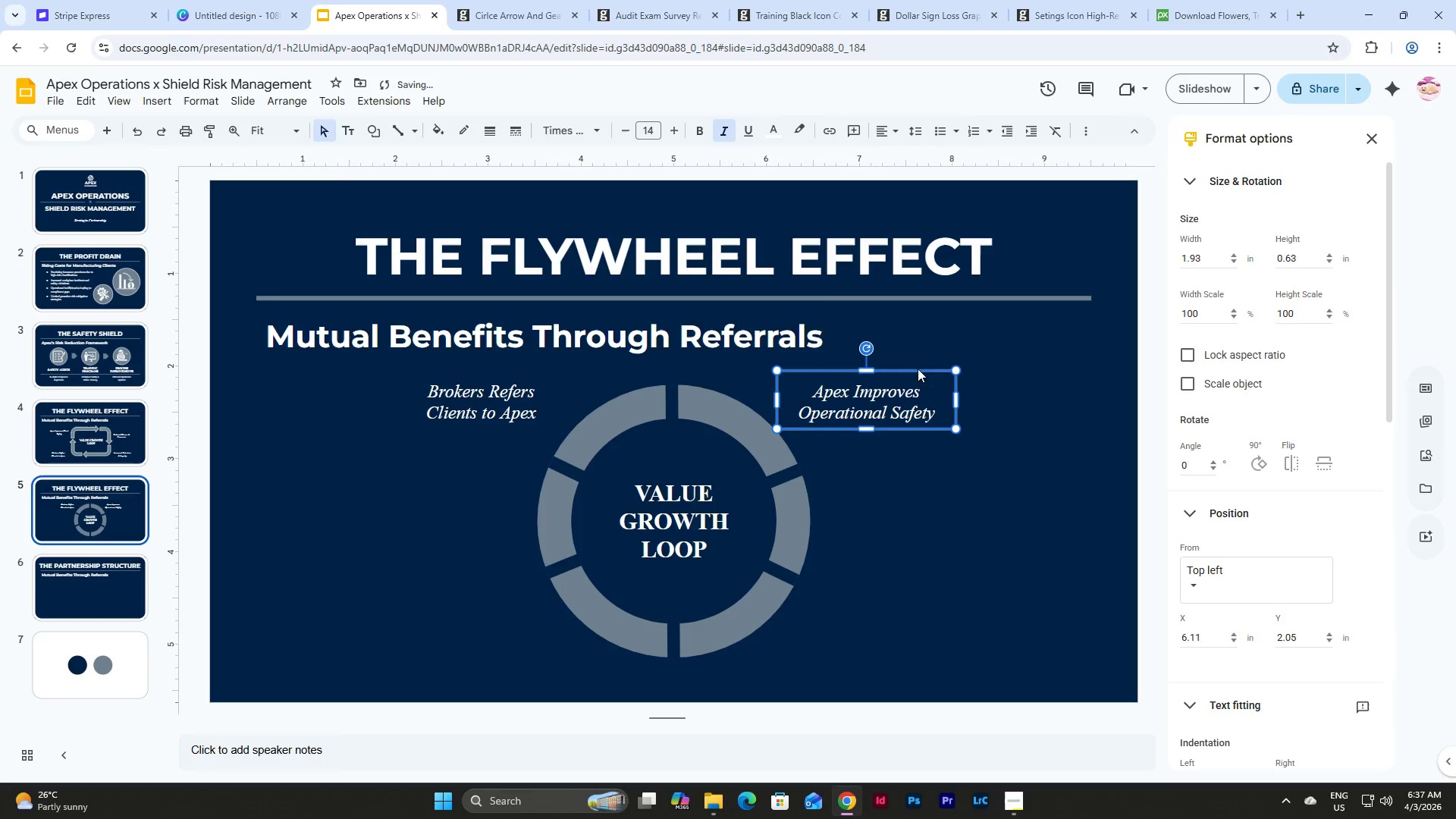 
left_click([900, 511])
 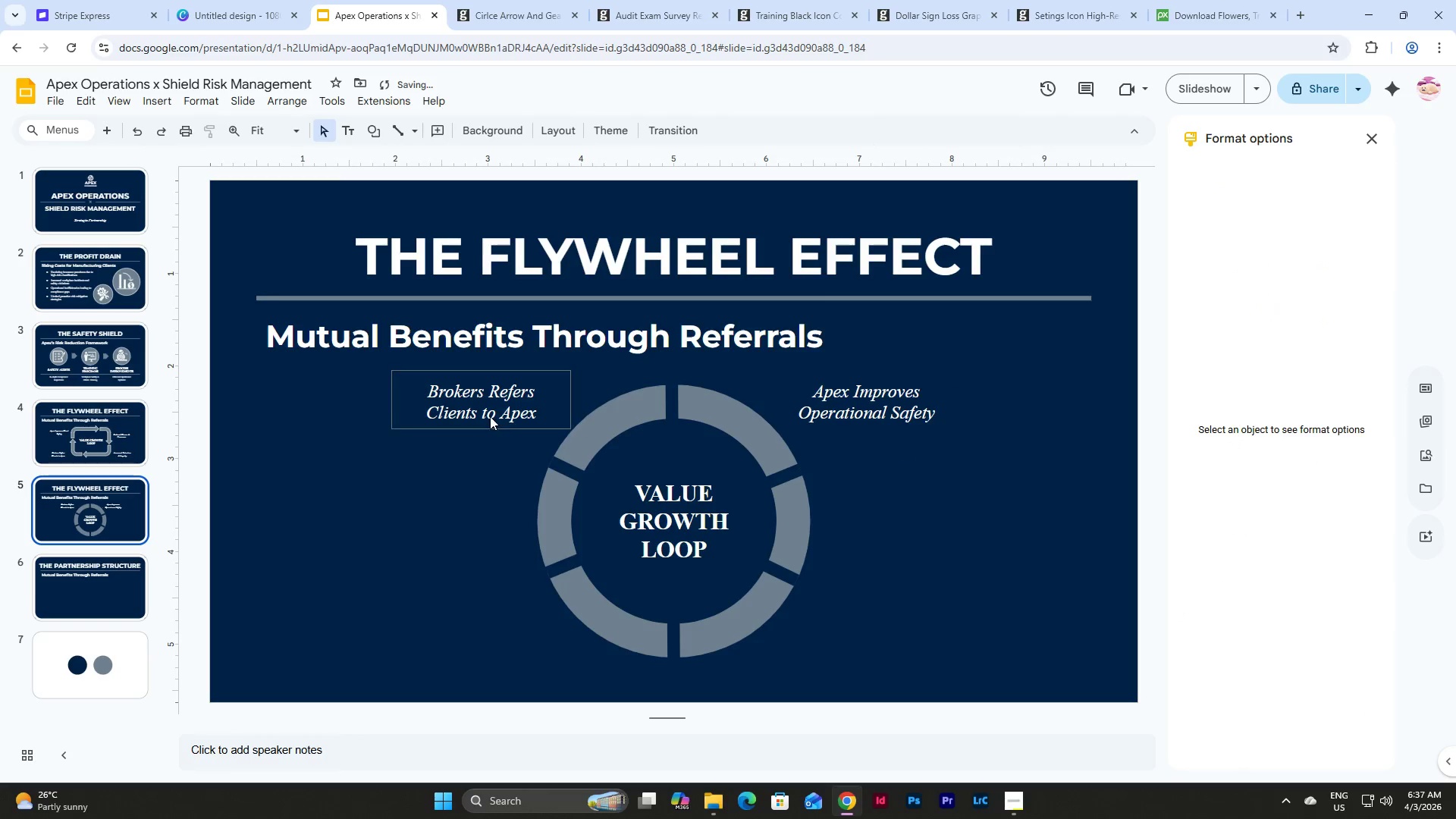 
left_click([486, 413])
 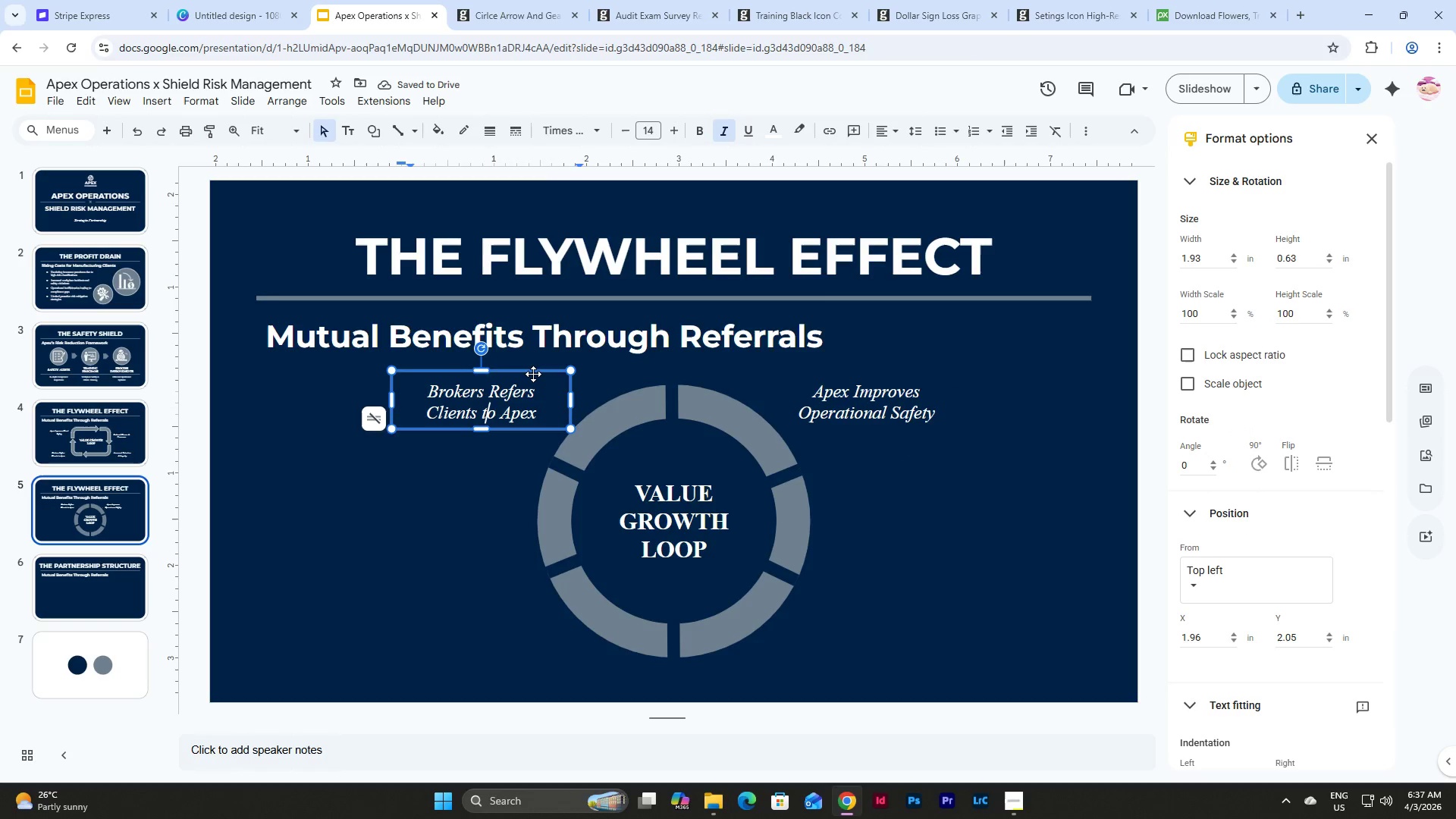 
left_click([533, 374])
 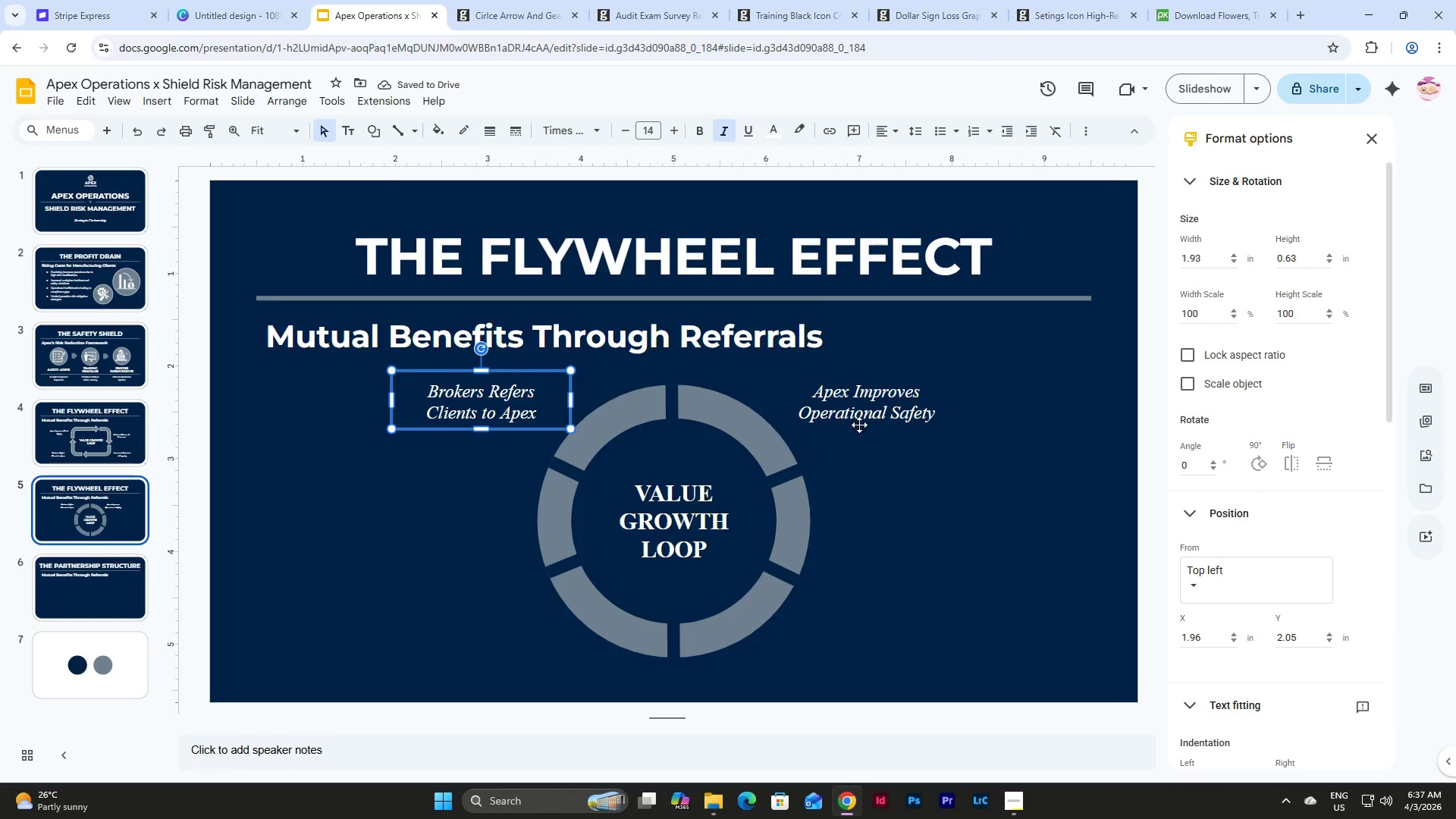 
left_click([859, 425])
 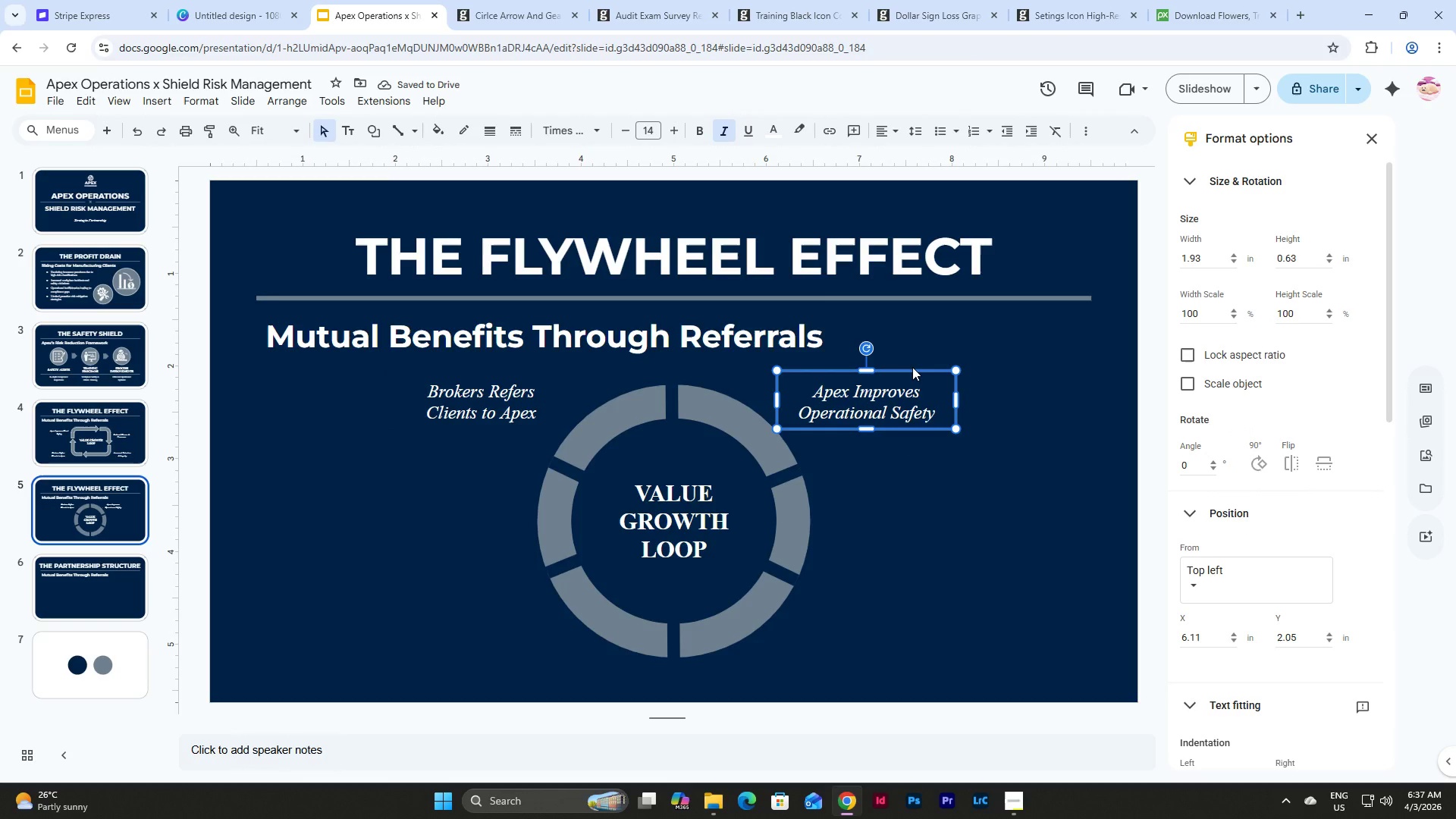 
left_click([912, 367])
 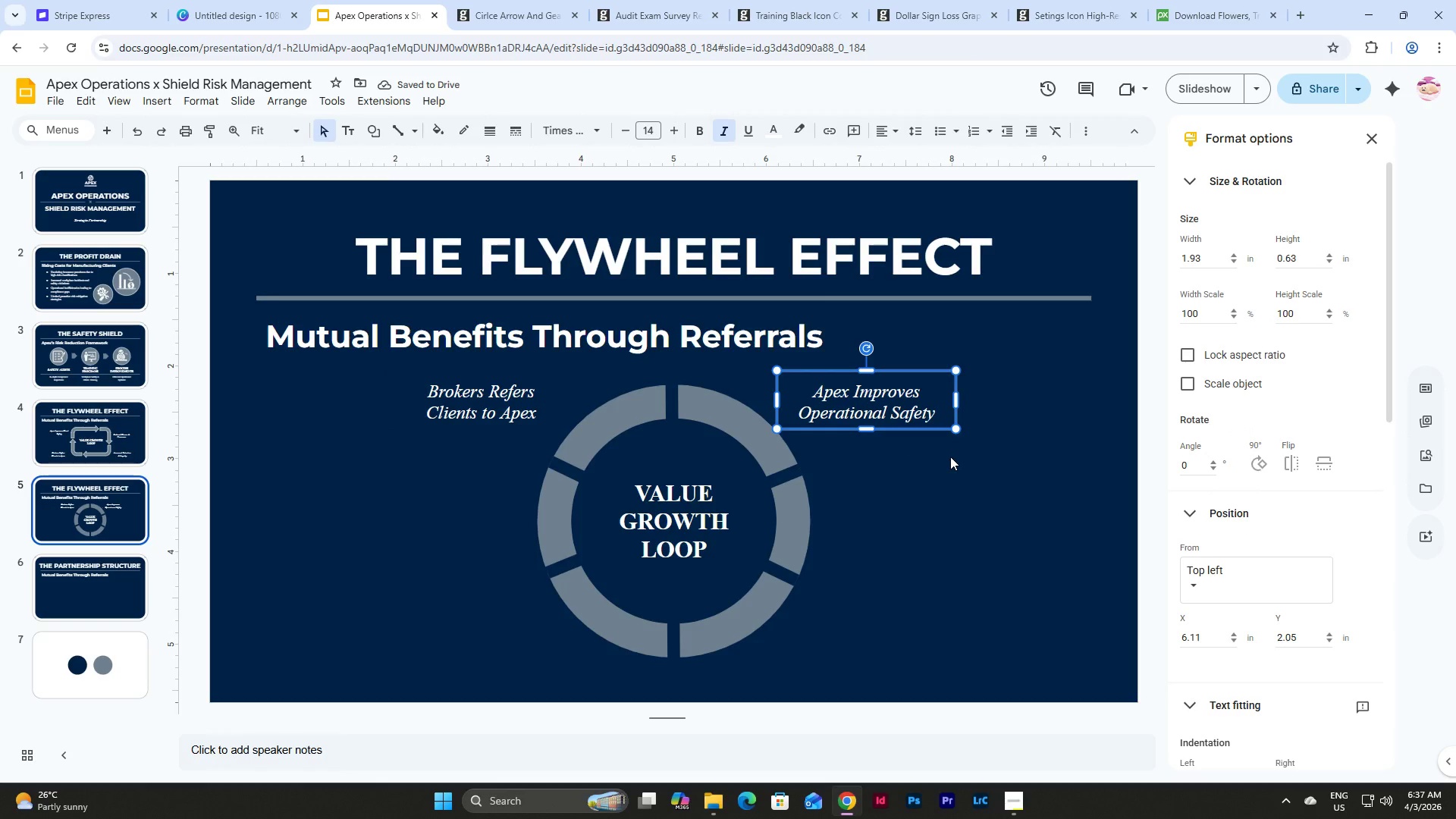 
key(Control+D)
 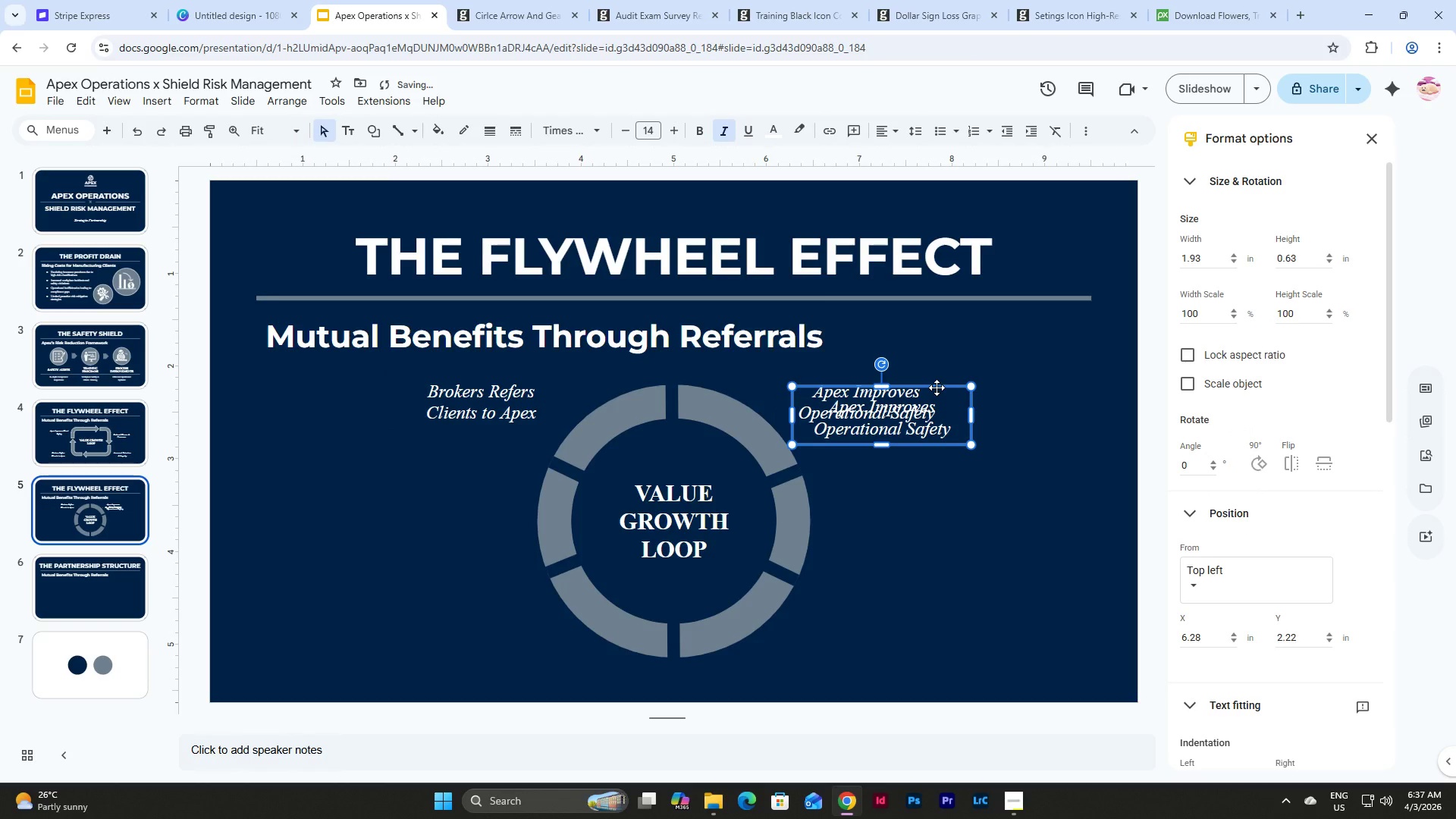 
left_click_drag(start_coordinate=[937, 388], to_coordinate=[979, 490])
 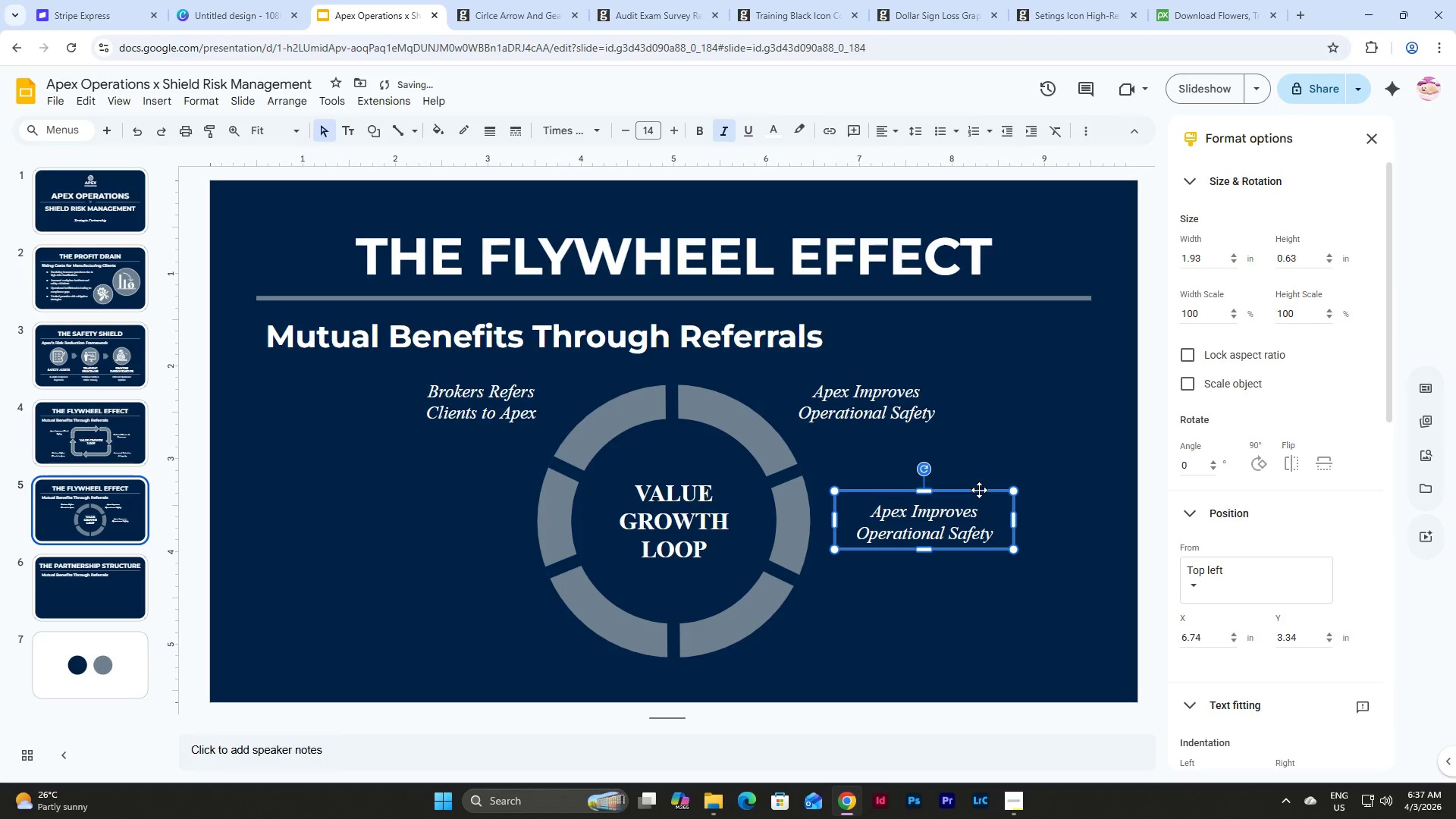 
left_click_drag(start_coordinate=[979, 490], to_coordinate=[971, 490])
 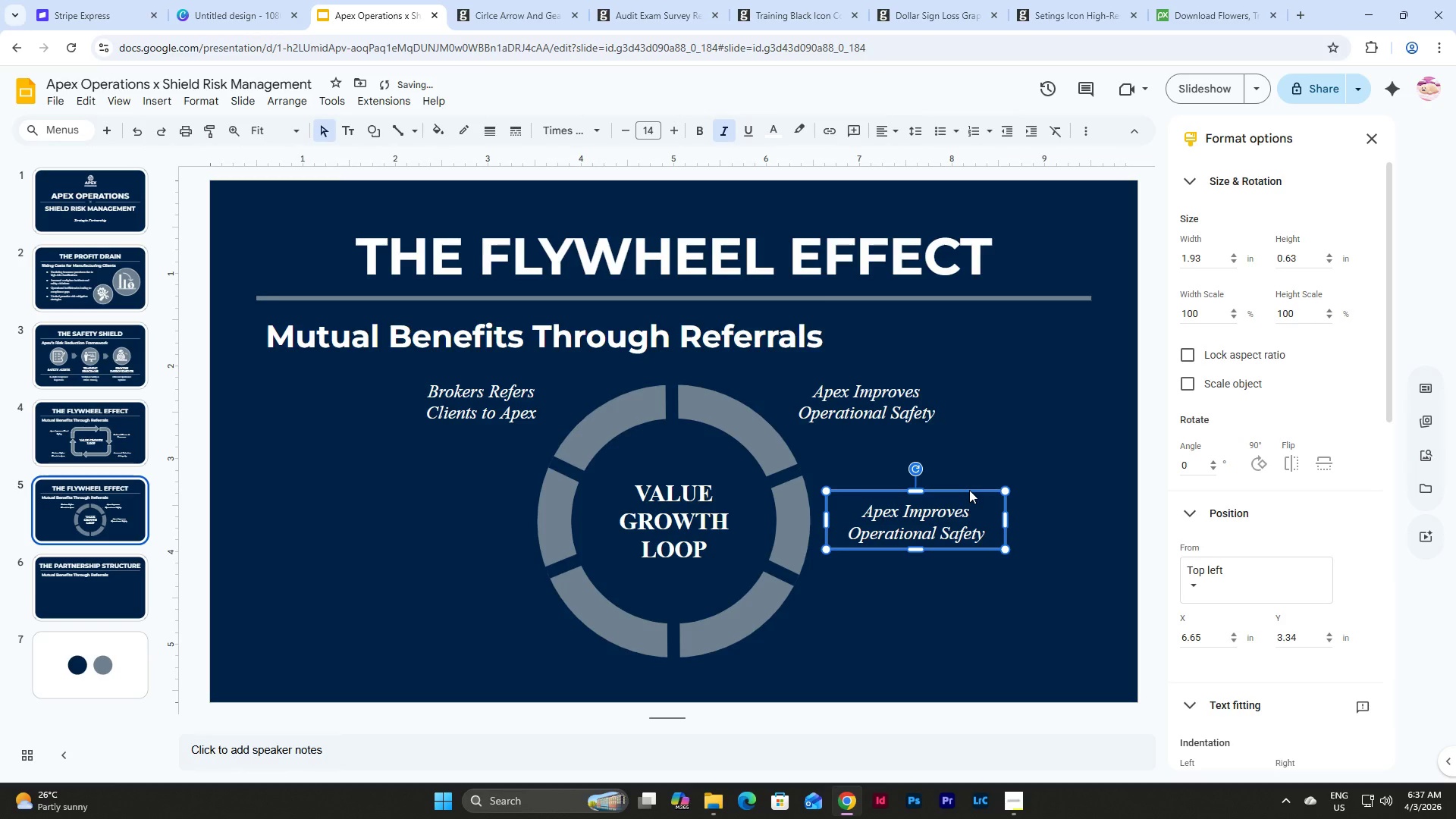 
left_click([972, 521])
 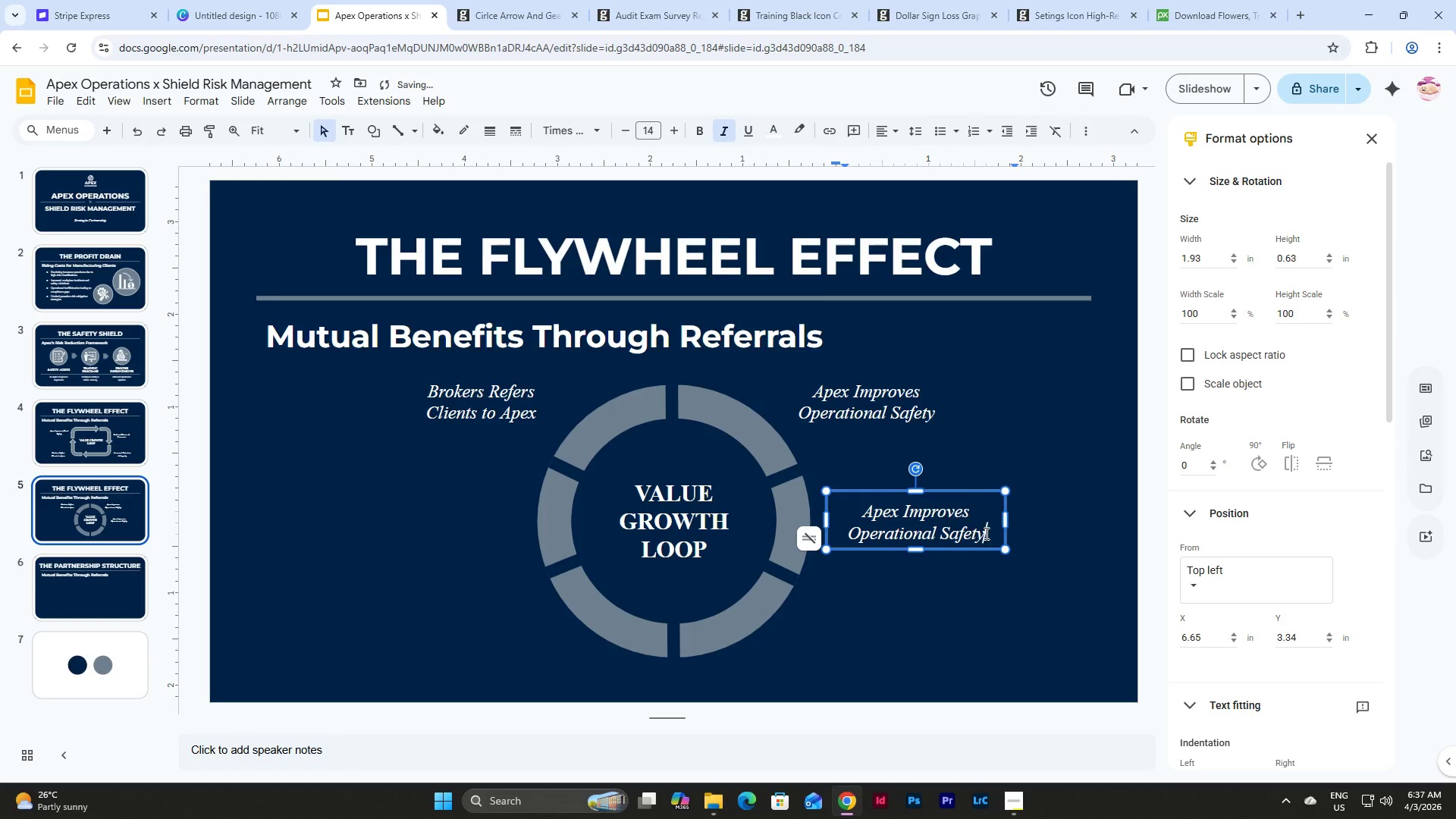 
left_click_drag(start_coordinate=[985, 533], to_coordinate=[843, 508])
 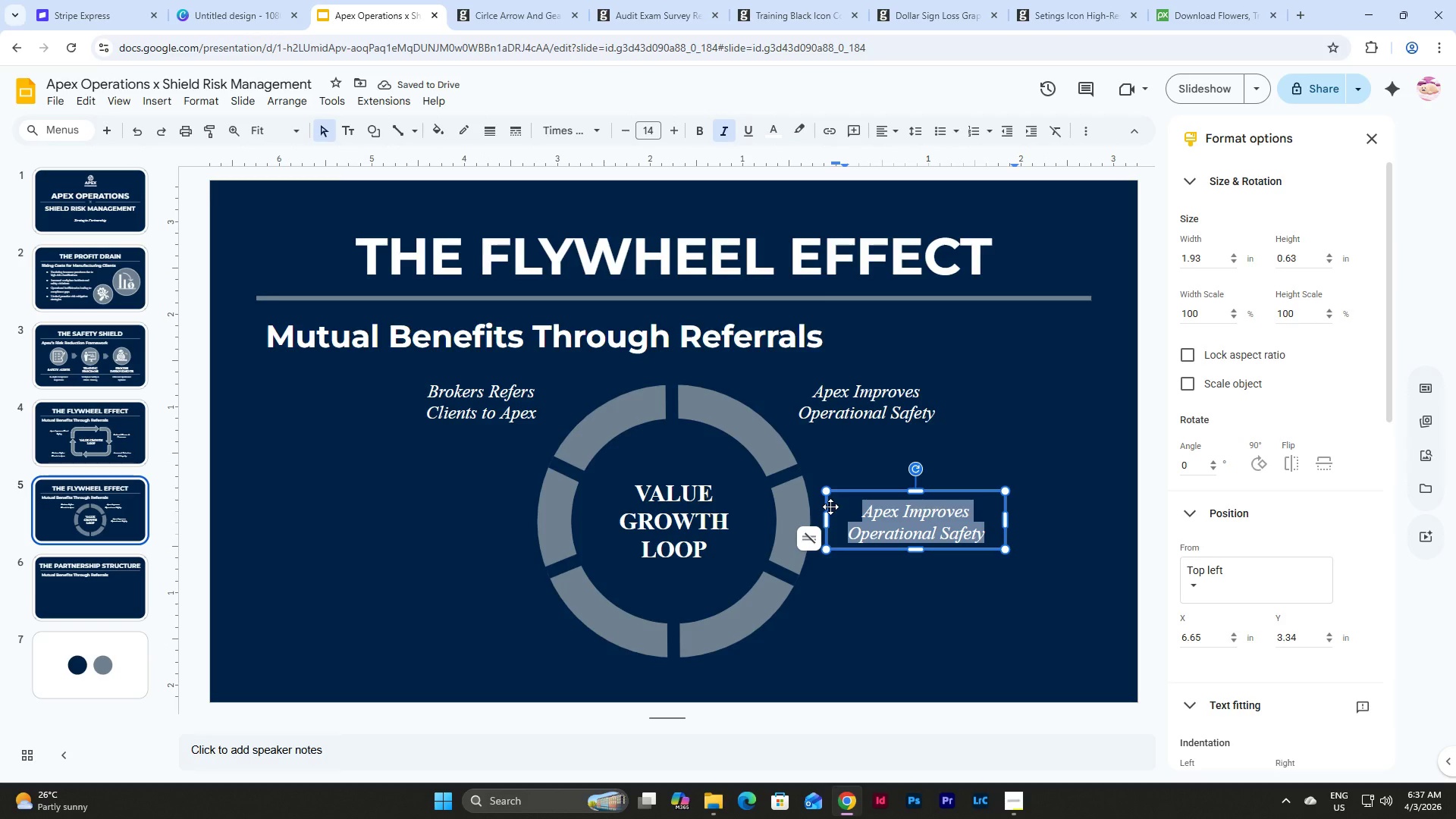 
type(Reduced Claims & Lower Risk Profiels)
key(Backspace)
key(Backspace)
key(Backspace)
type(ls)
key(Backspace)
type(es)
 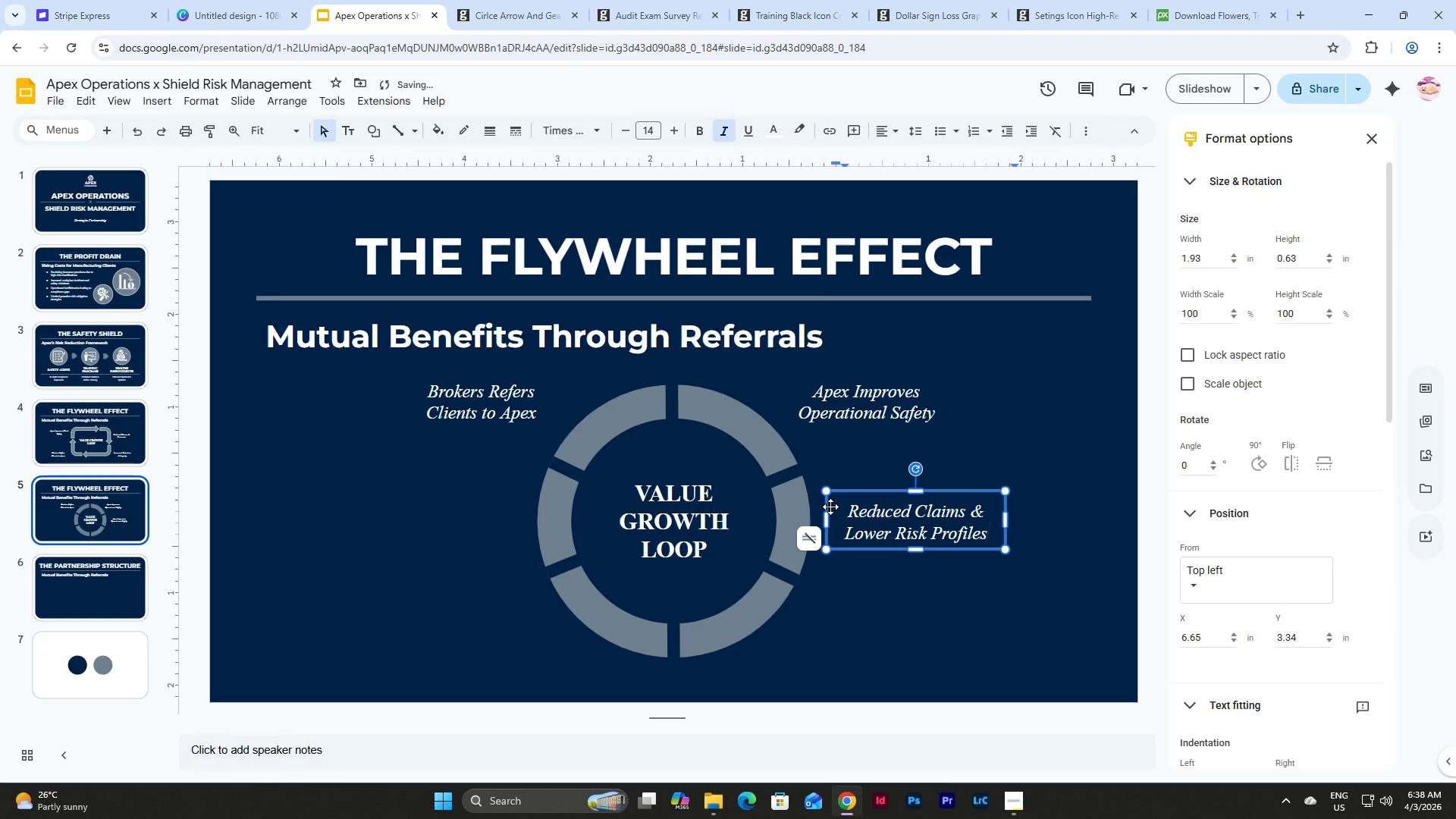 
double_click([896, 522])
 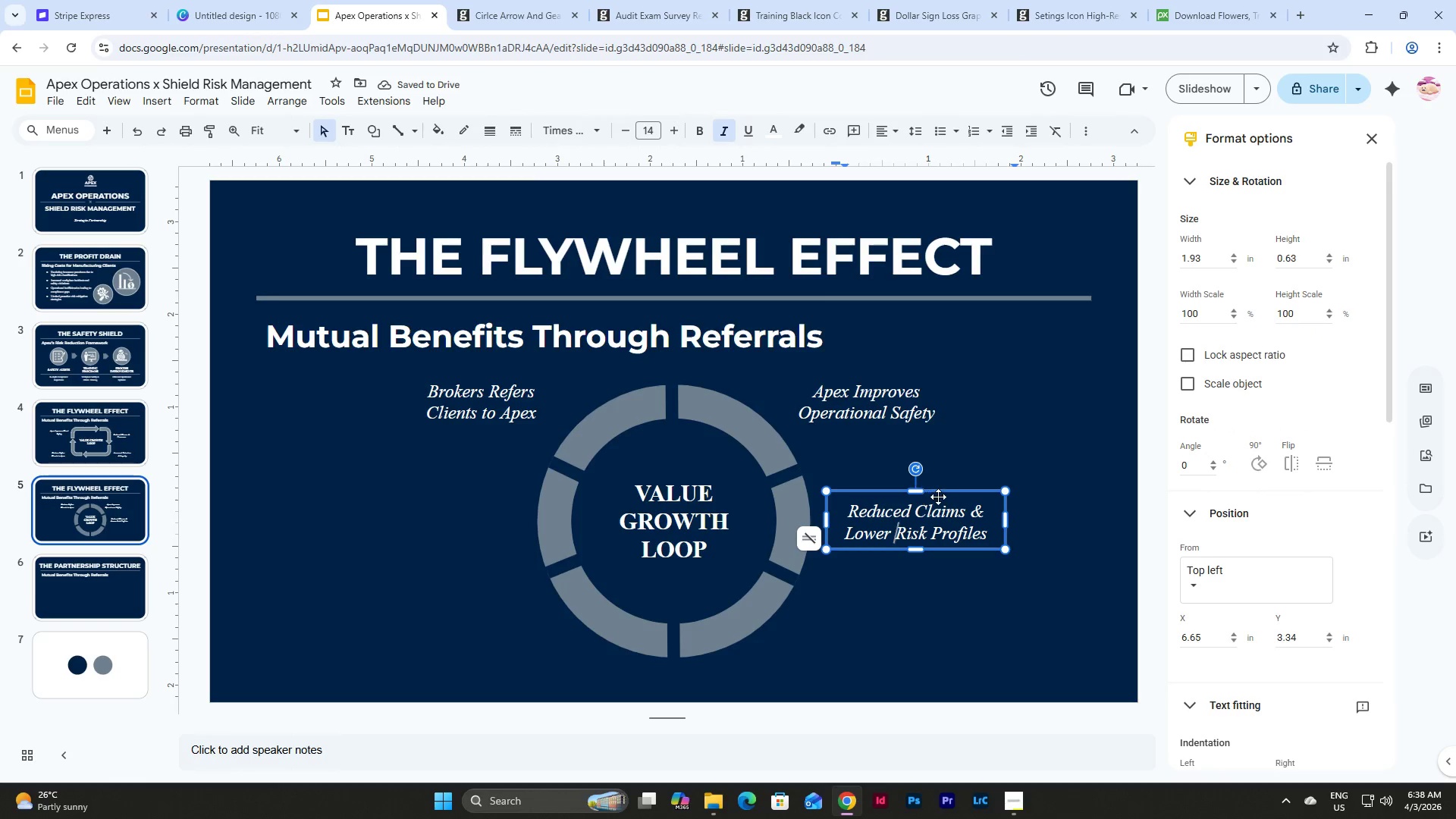 
left_click([940, 497])
 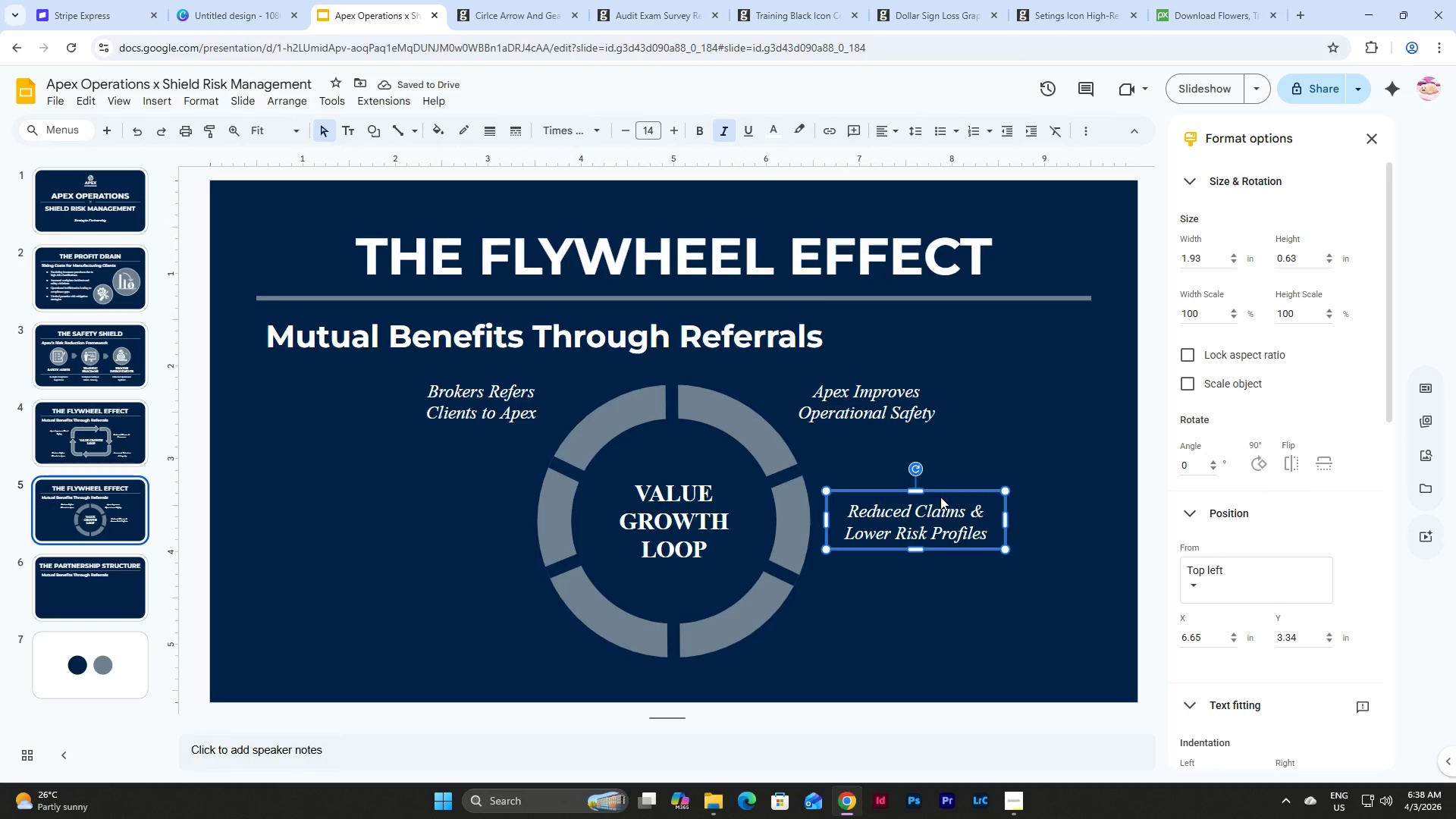 
key(Shift+ArrowLeft)
 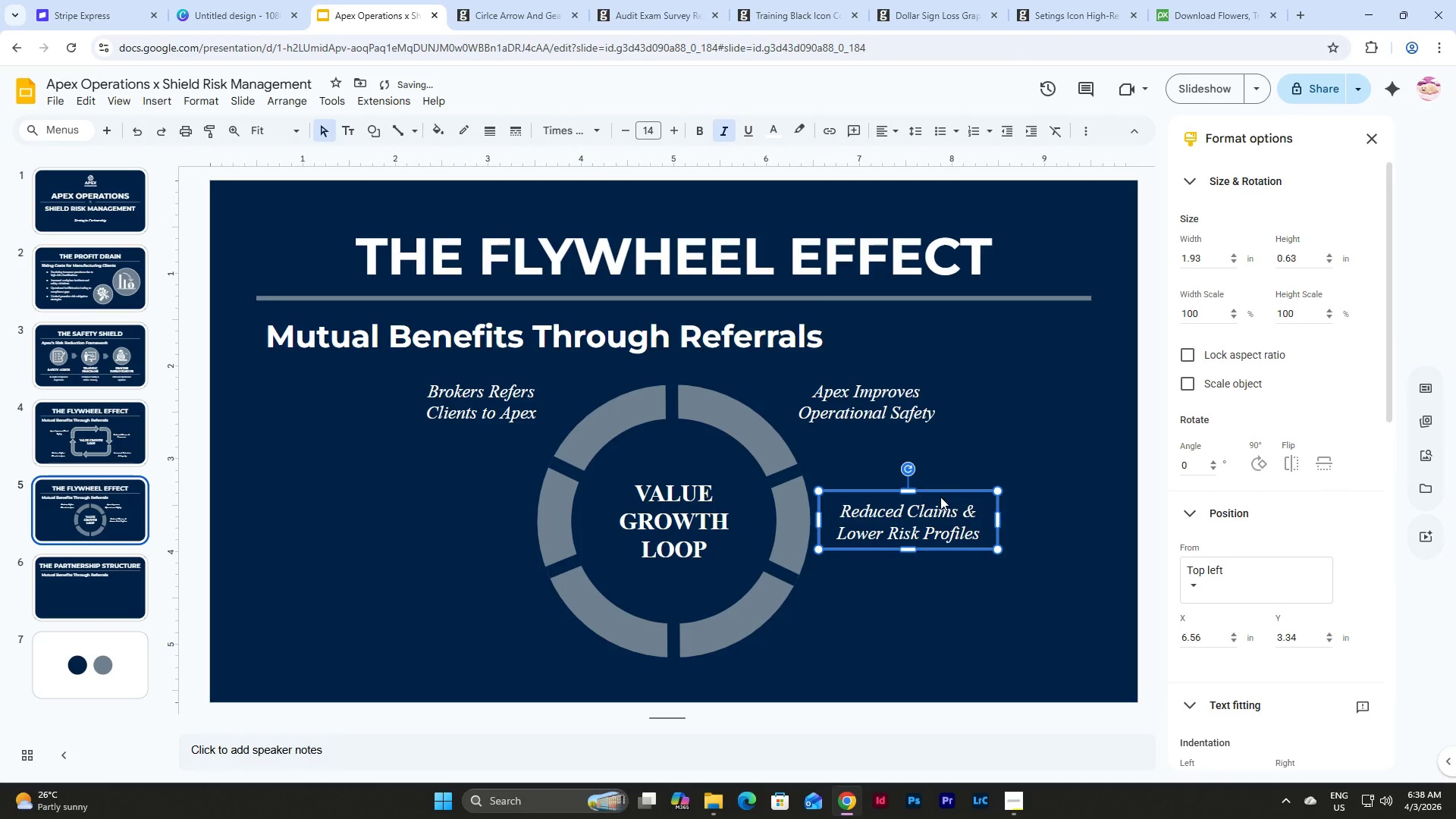 
key(Shift+ArrowLeft)
 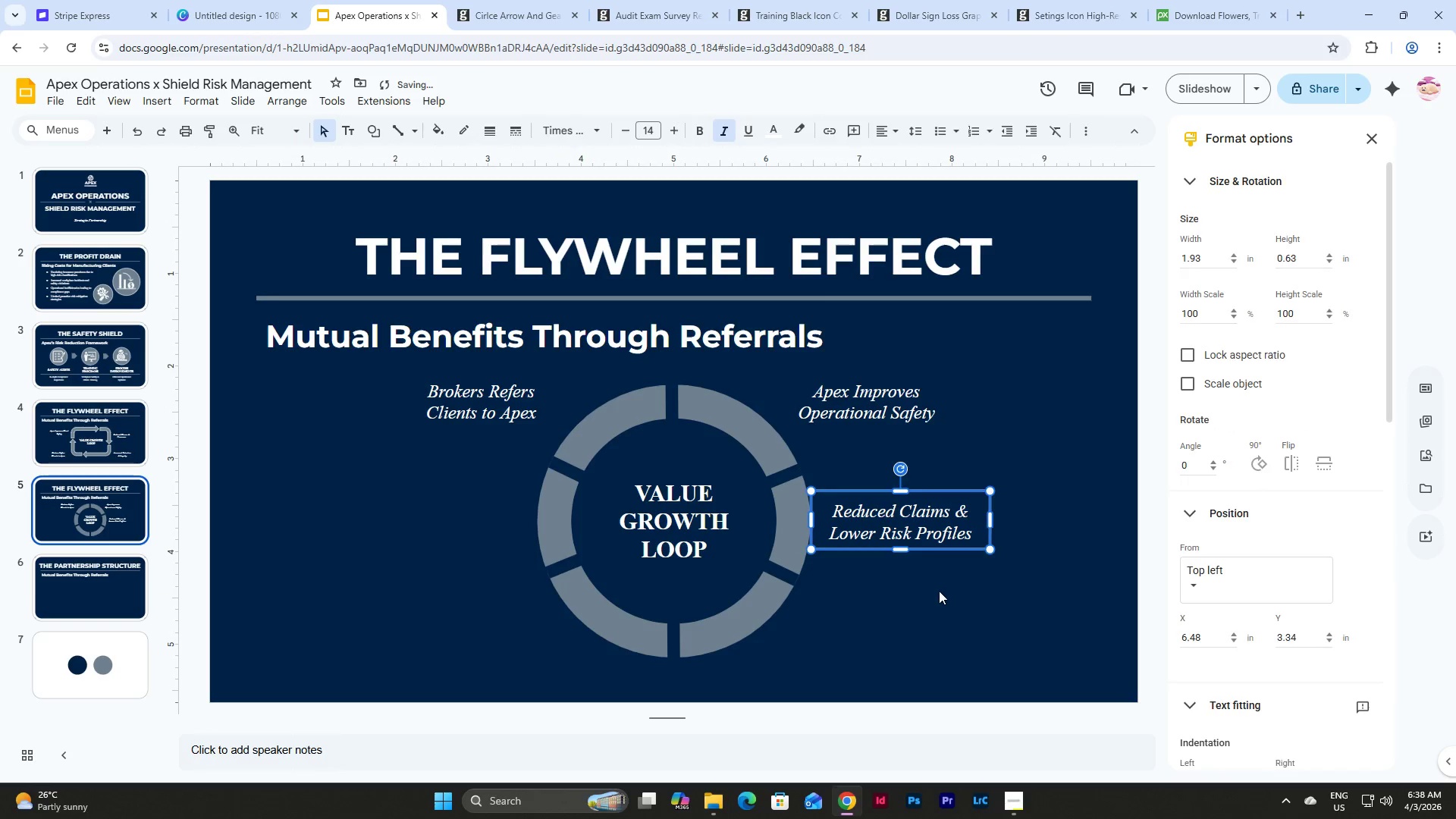 
double_click([932, 524])
 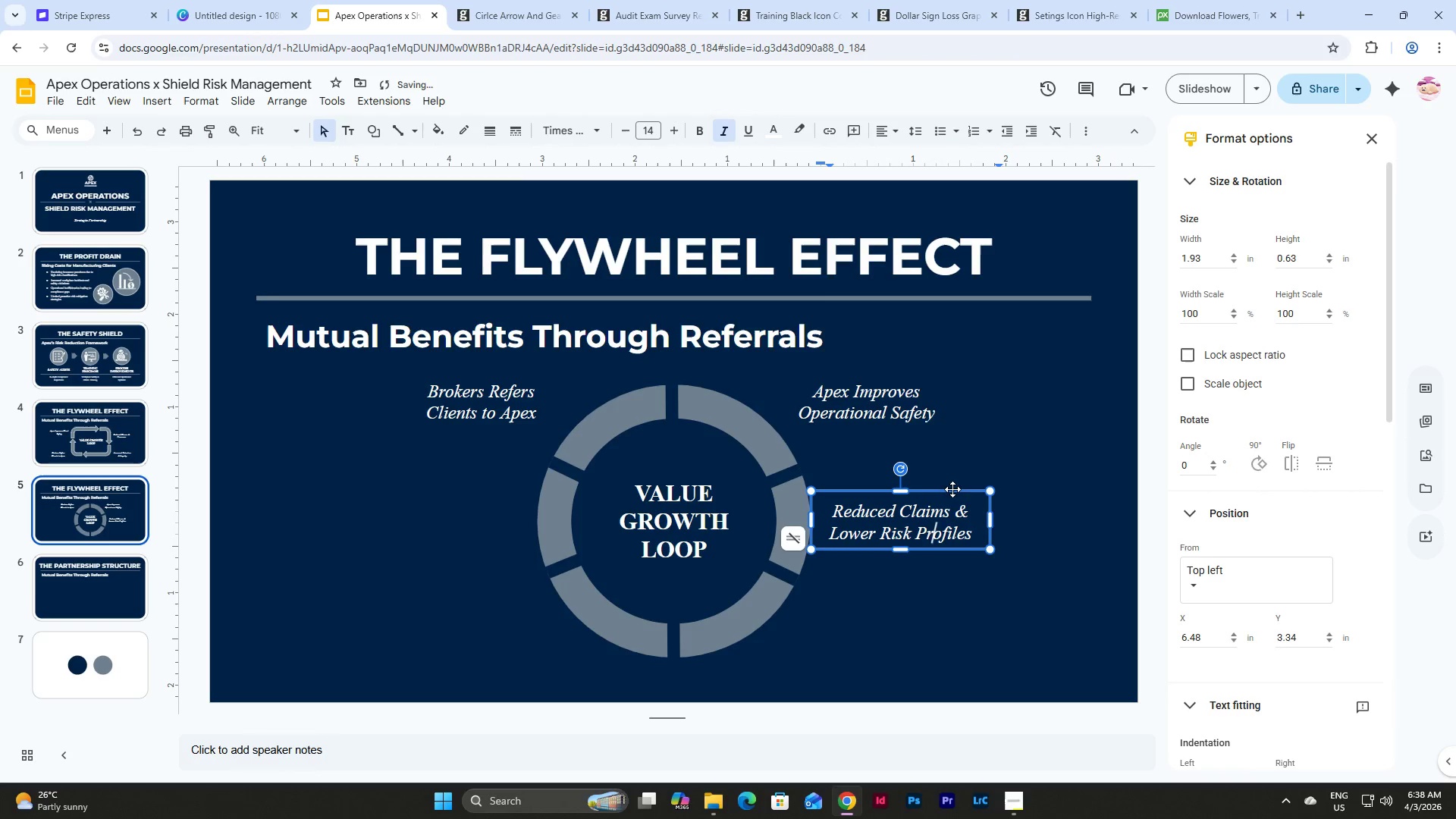 
left_click([954, 488])
 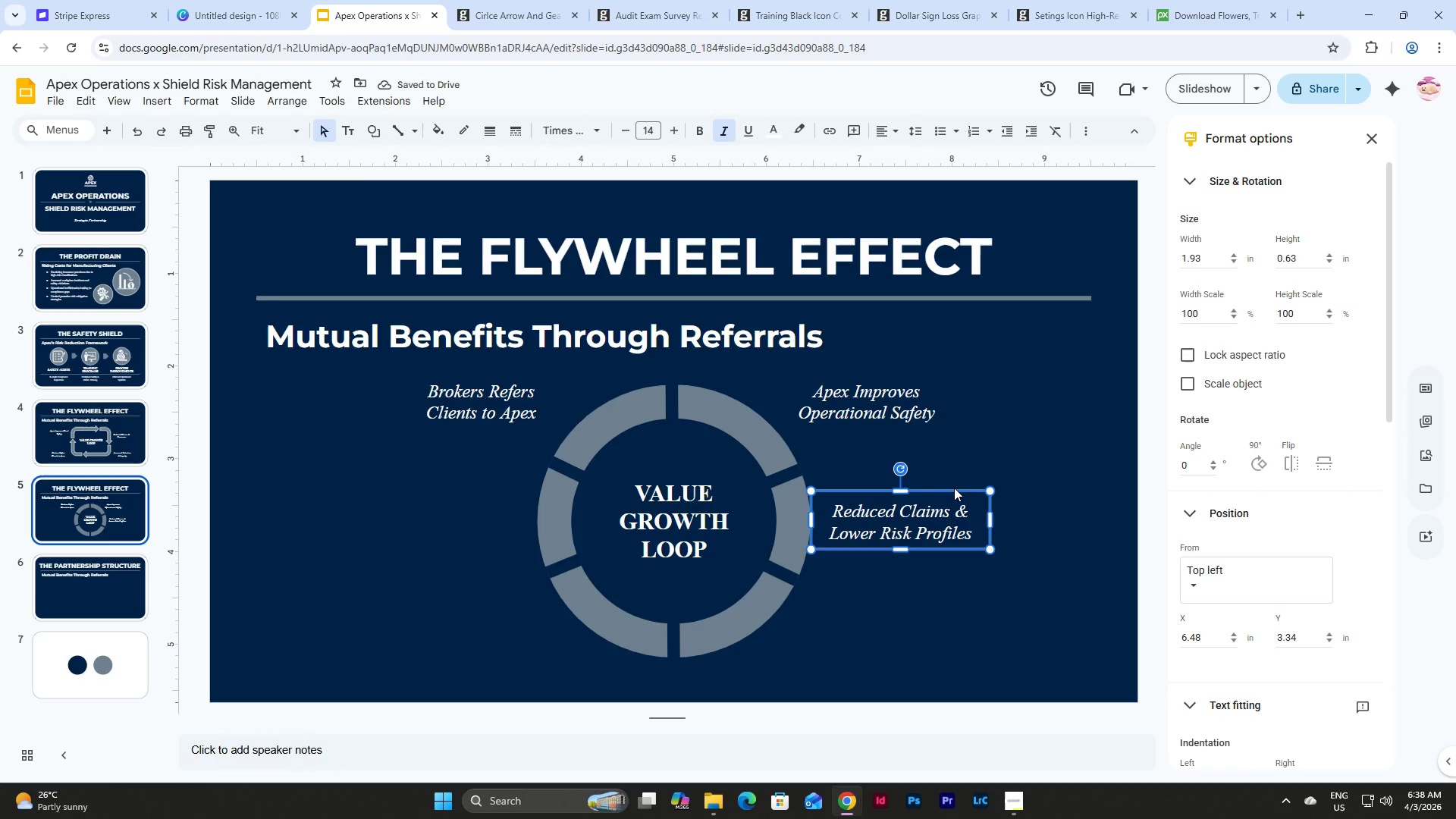 
key(Control+D)
 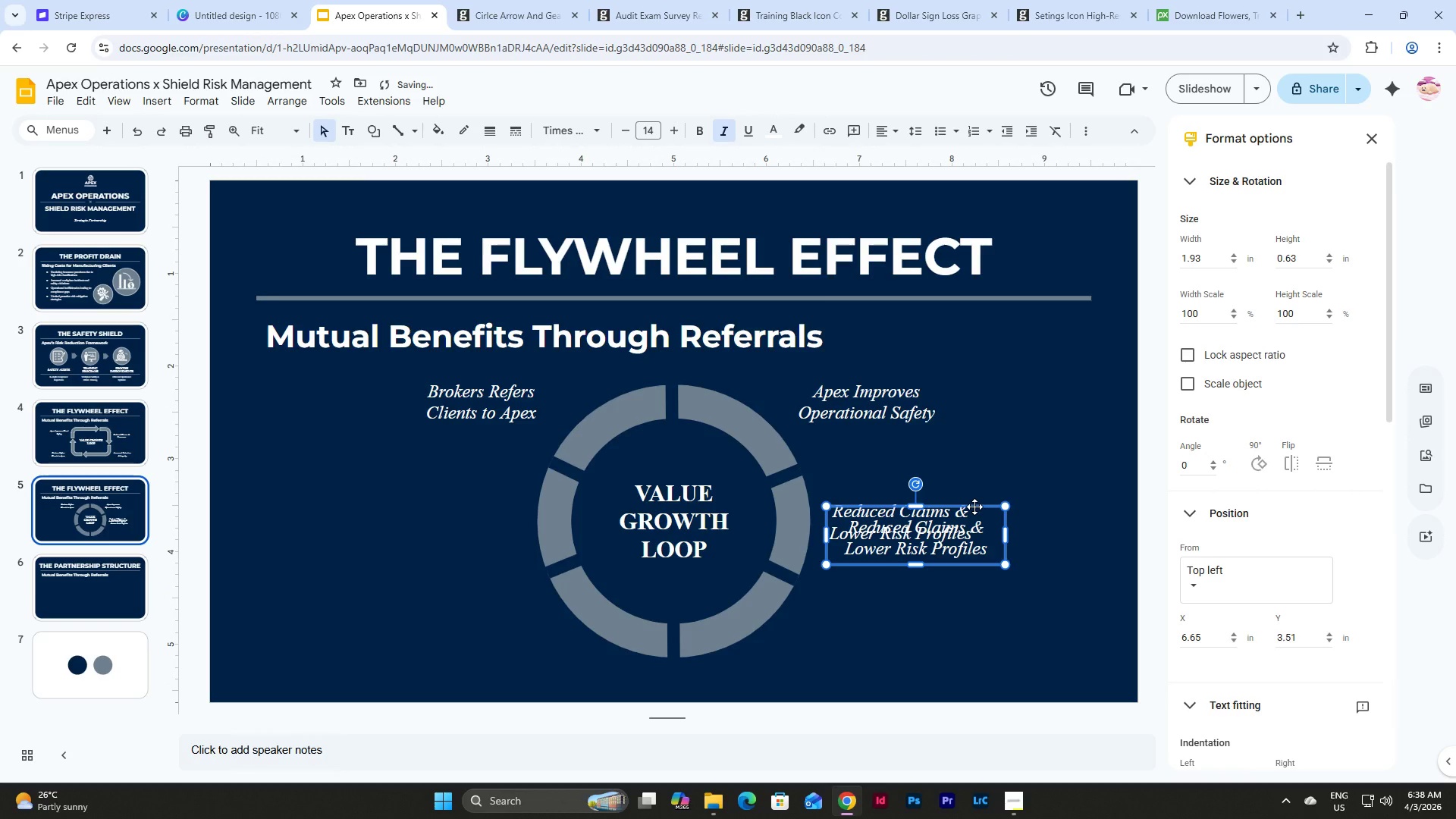 
left_click_drag(start_coordinate=[974, 507], to_coordinate=[927, 613])
 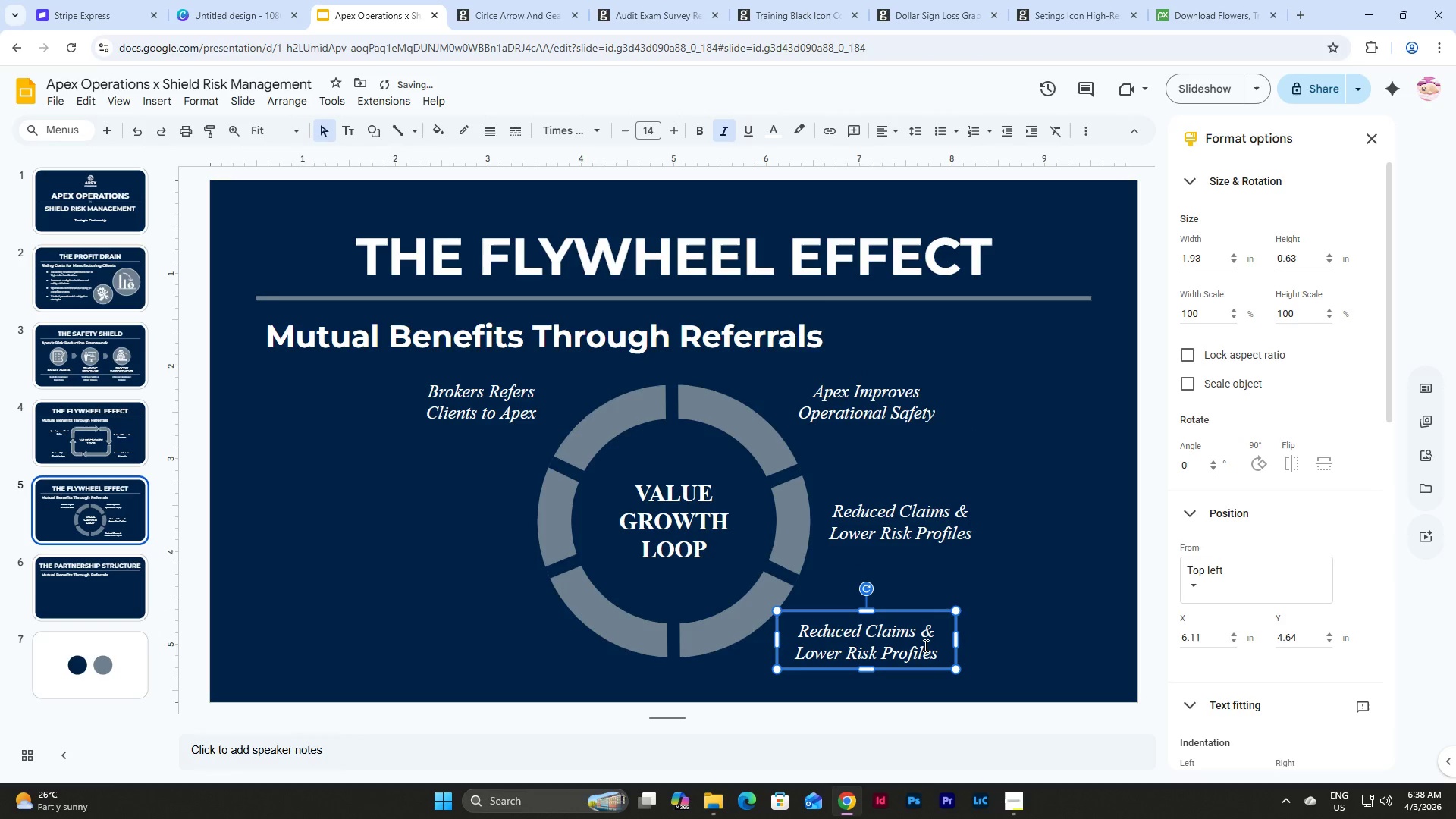 
left_click([924, 645])
 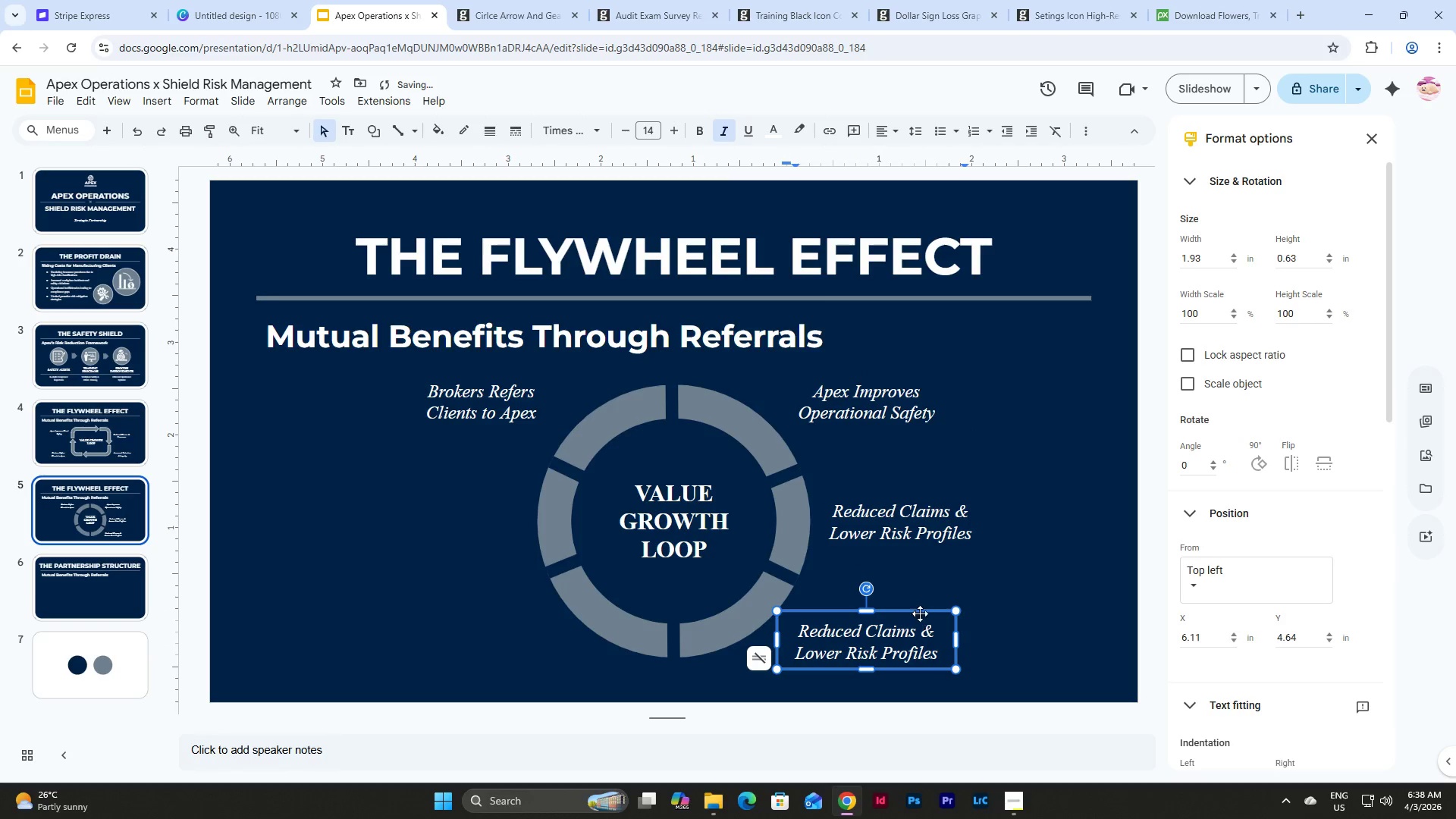 
left_click_drag(start_coordinate=[919, 610], to_coordinate=[919, 601])
 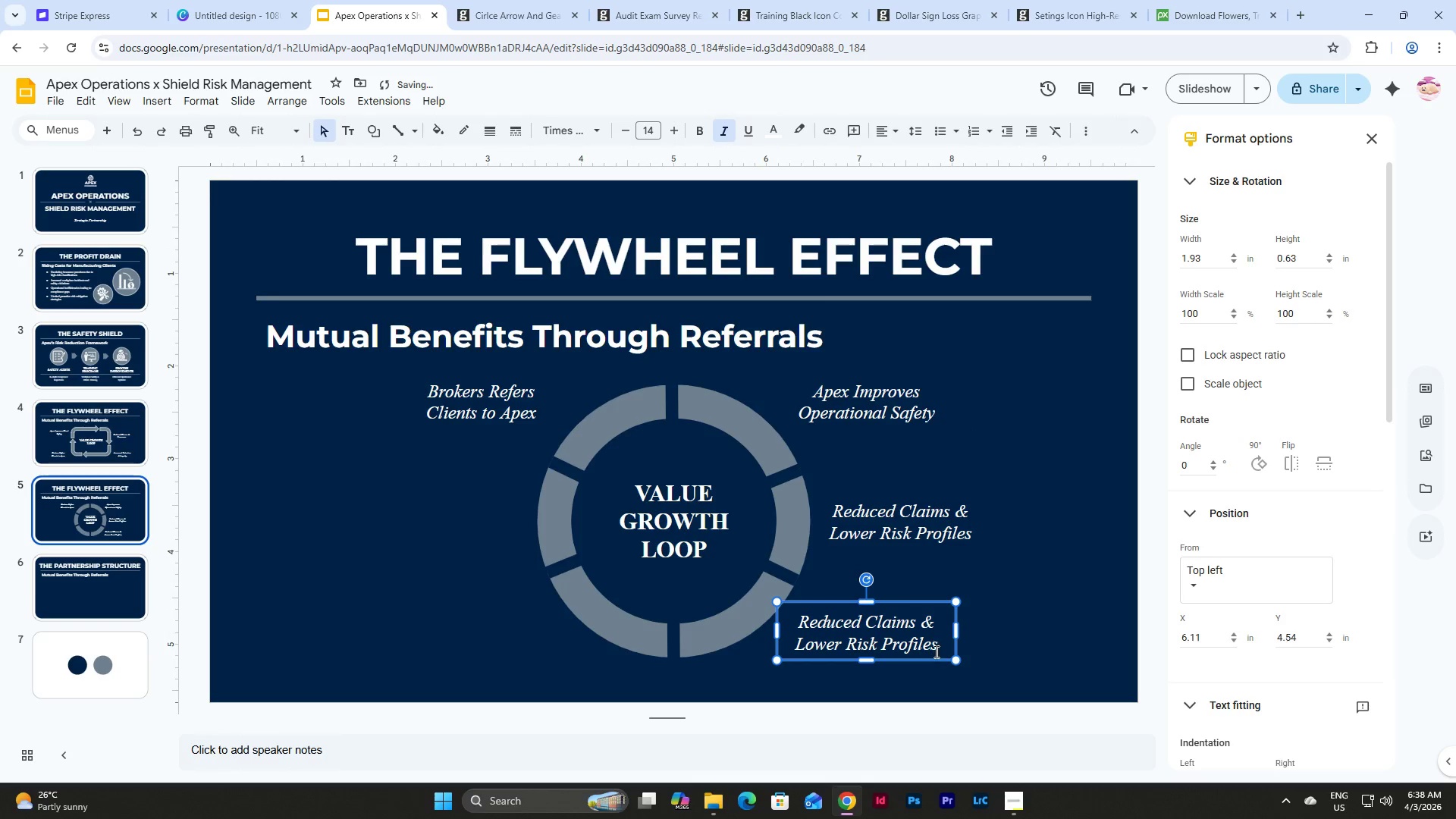 
left_click([935, 651])
 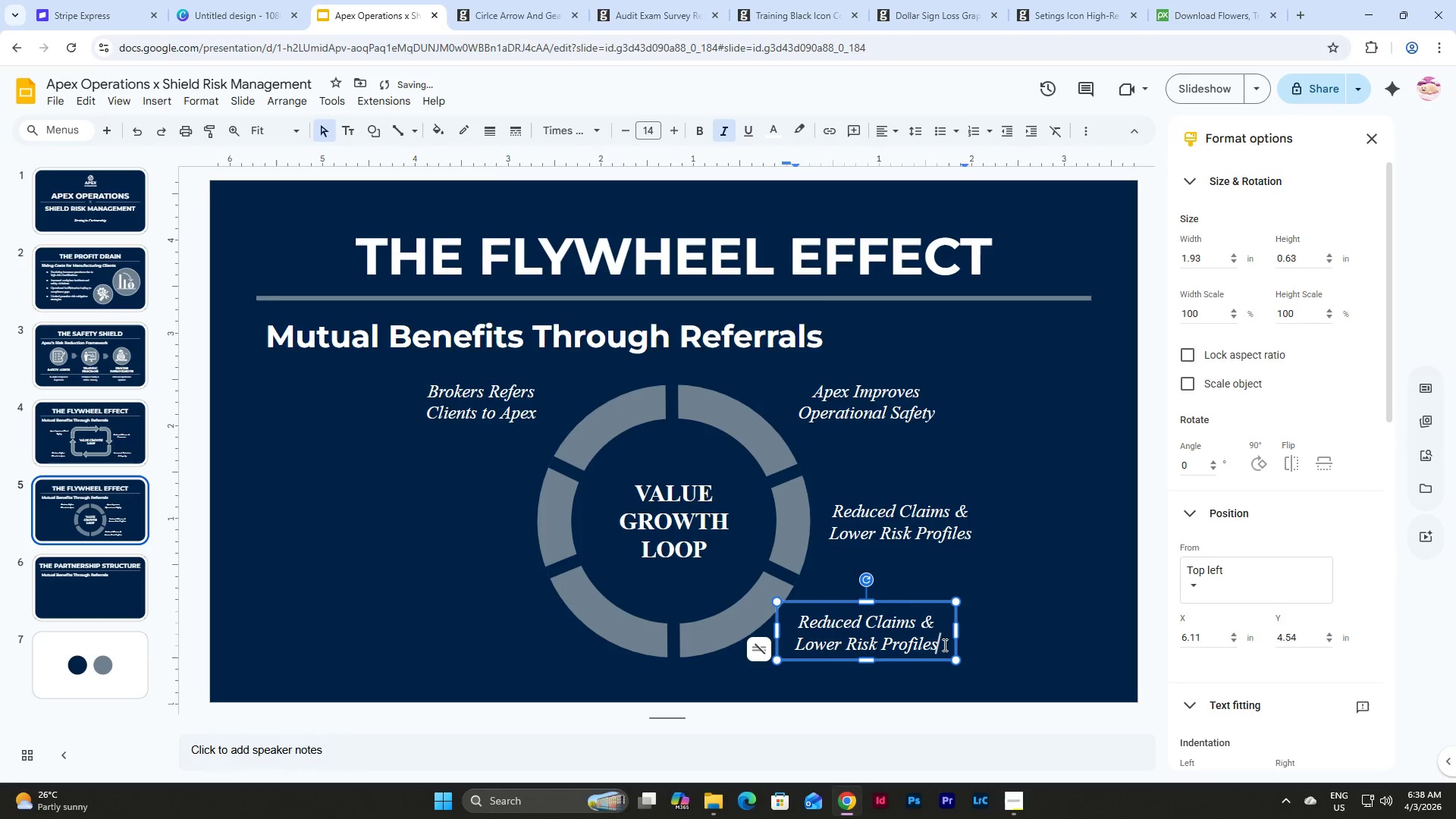 
left_click_drag(start_coordinate=[943, 645], to_coordinate=[783, 615])
 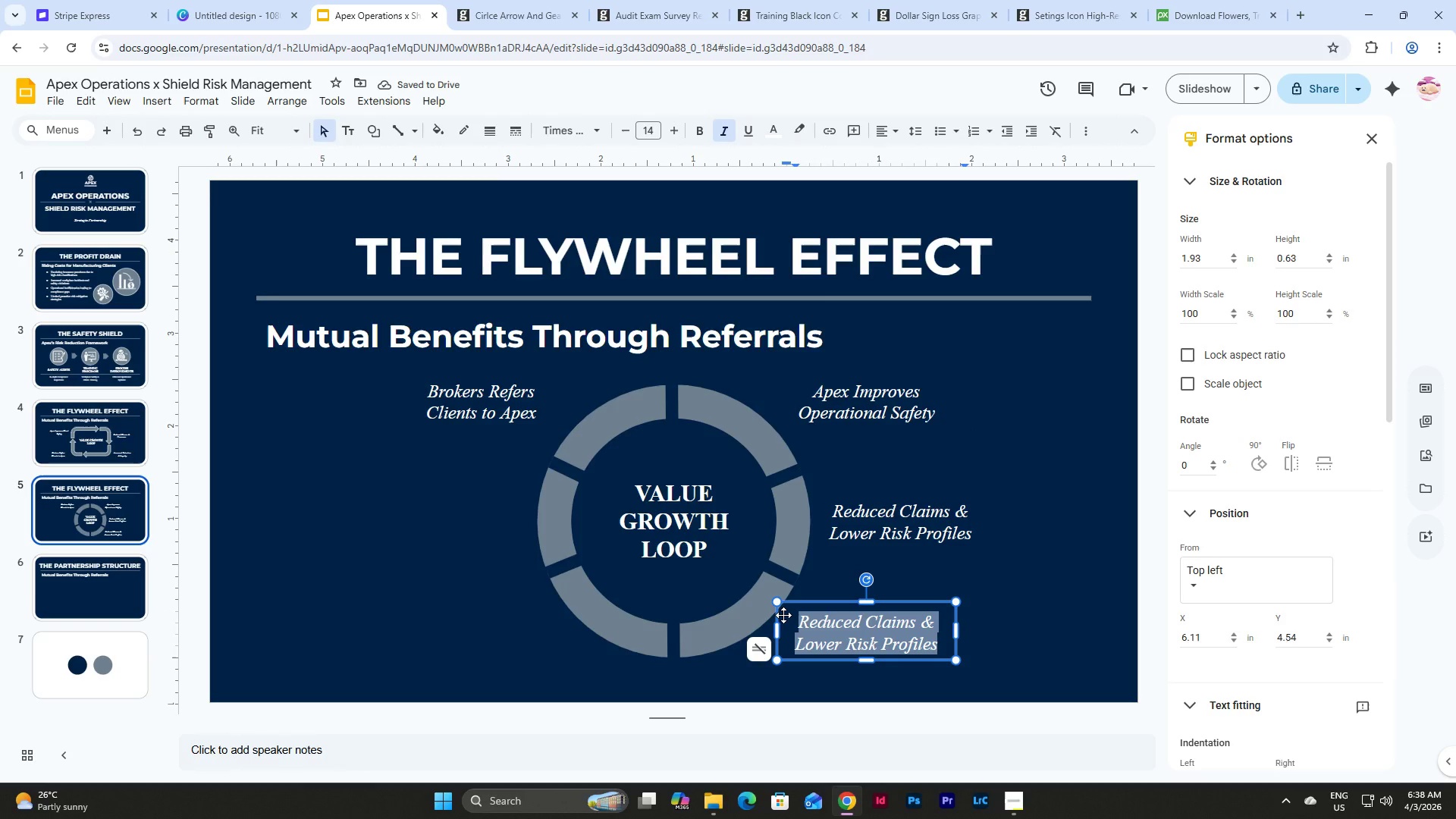 
type(Lower Premiums & Strin)
key(Backspace)
key(Backspace)
type(onger Pl)
key(Backspace)
type(olicy Value)
 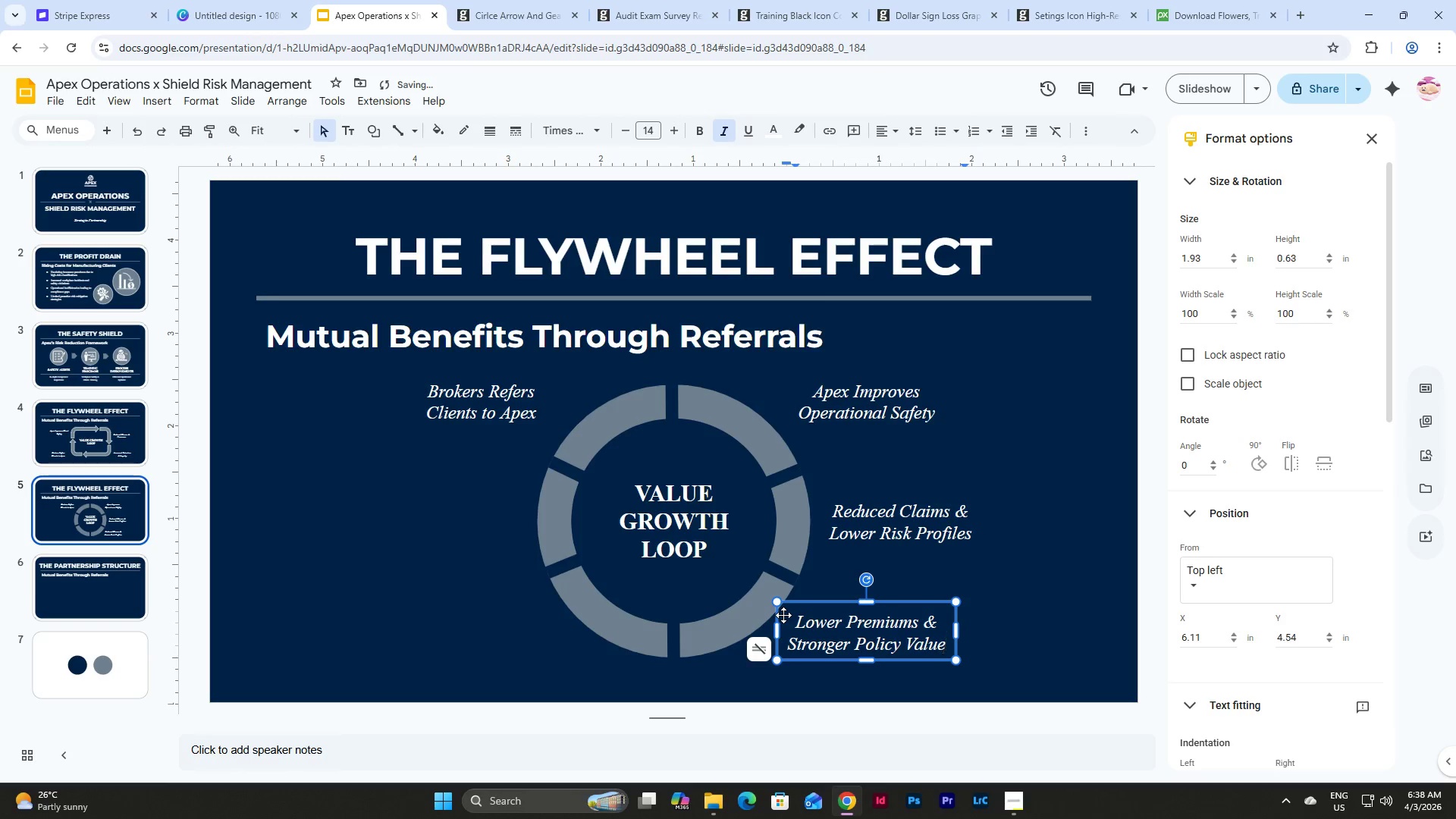 
left_click([989, 620])
 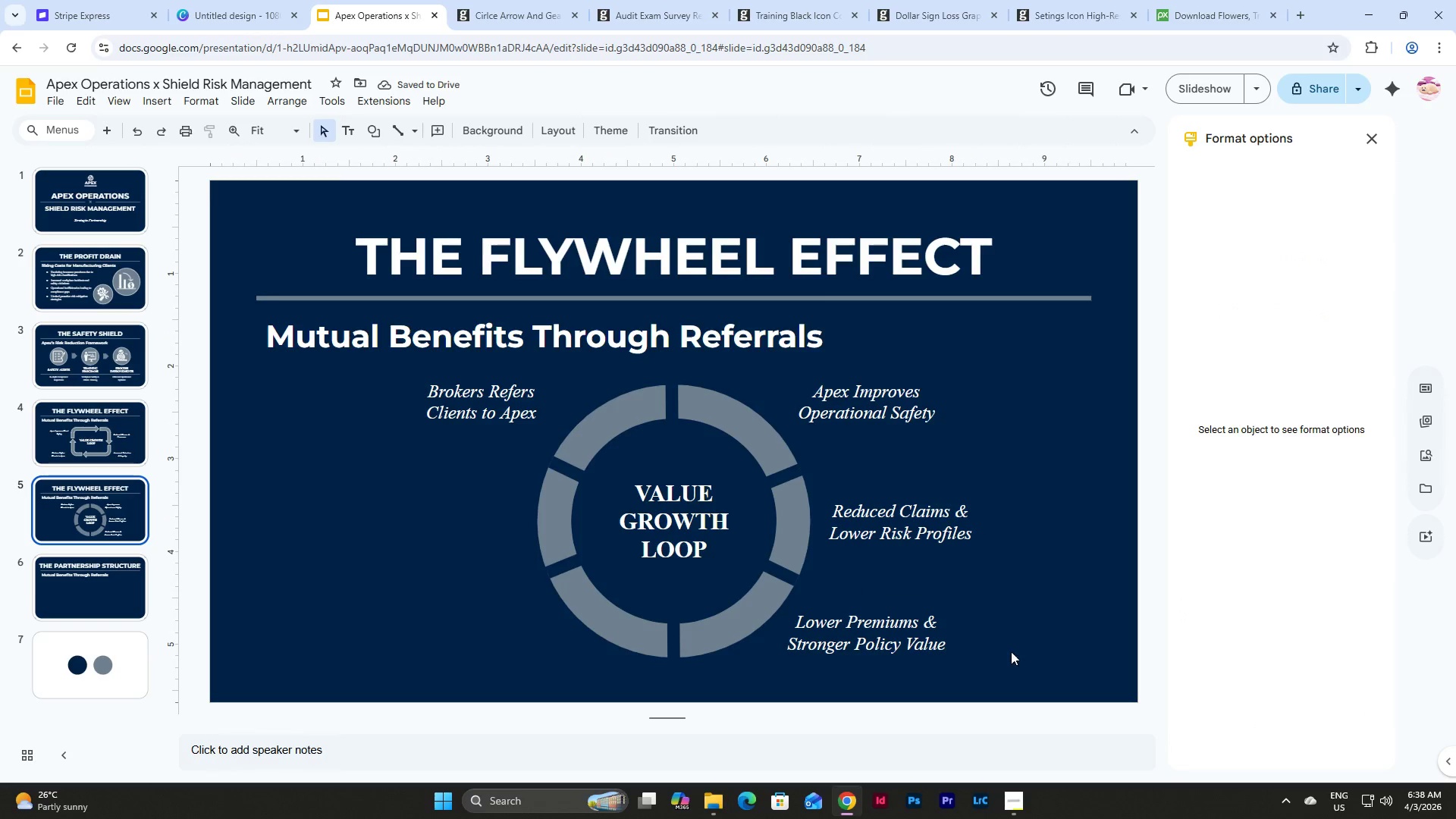 
left_click_drag(start_coordinate=[1009, 650], to_coordinate=[848, 592])
 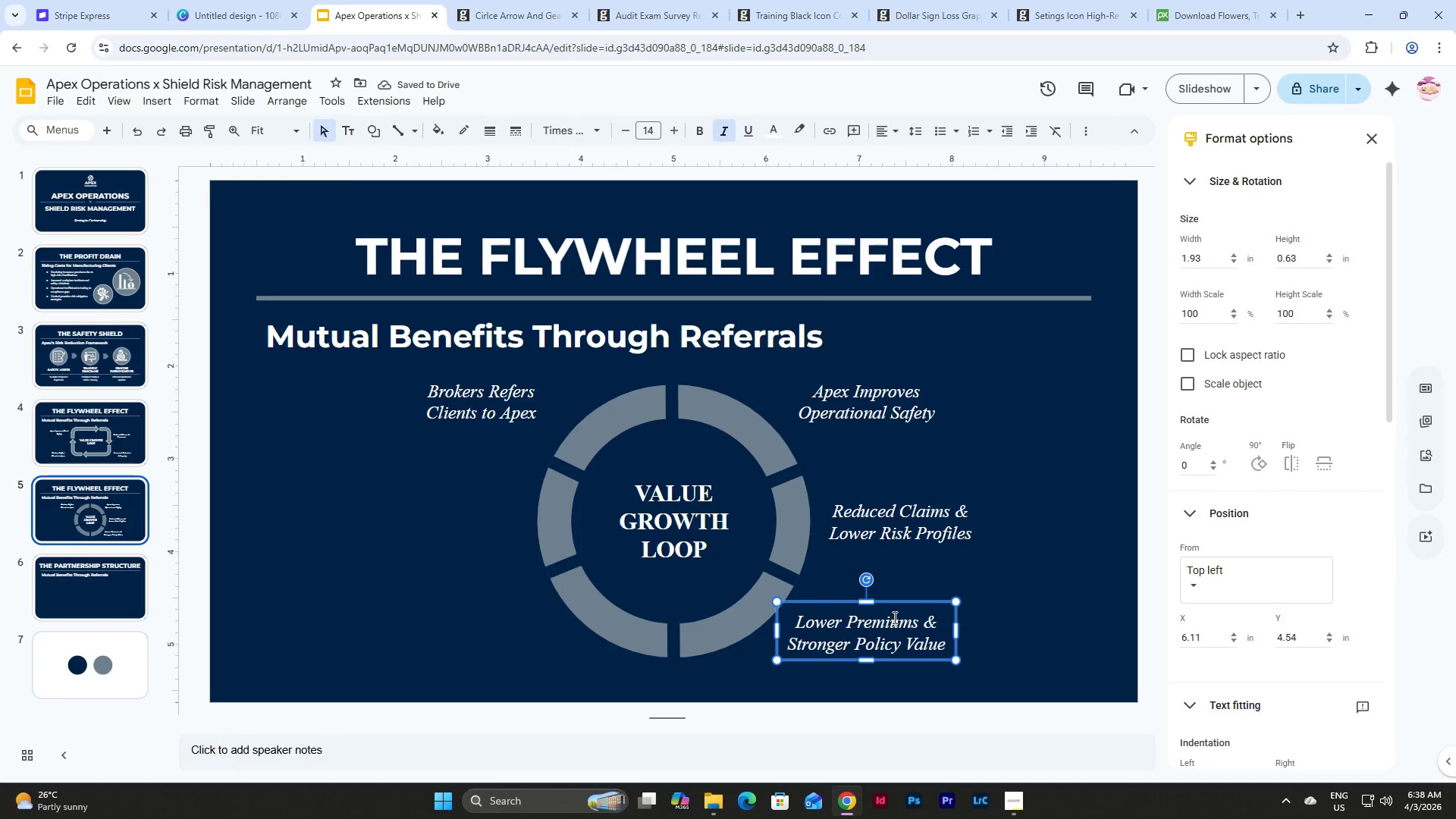 
key(Control+D)
 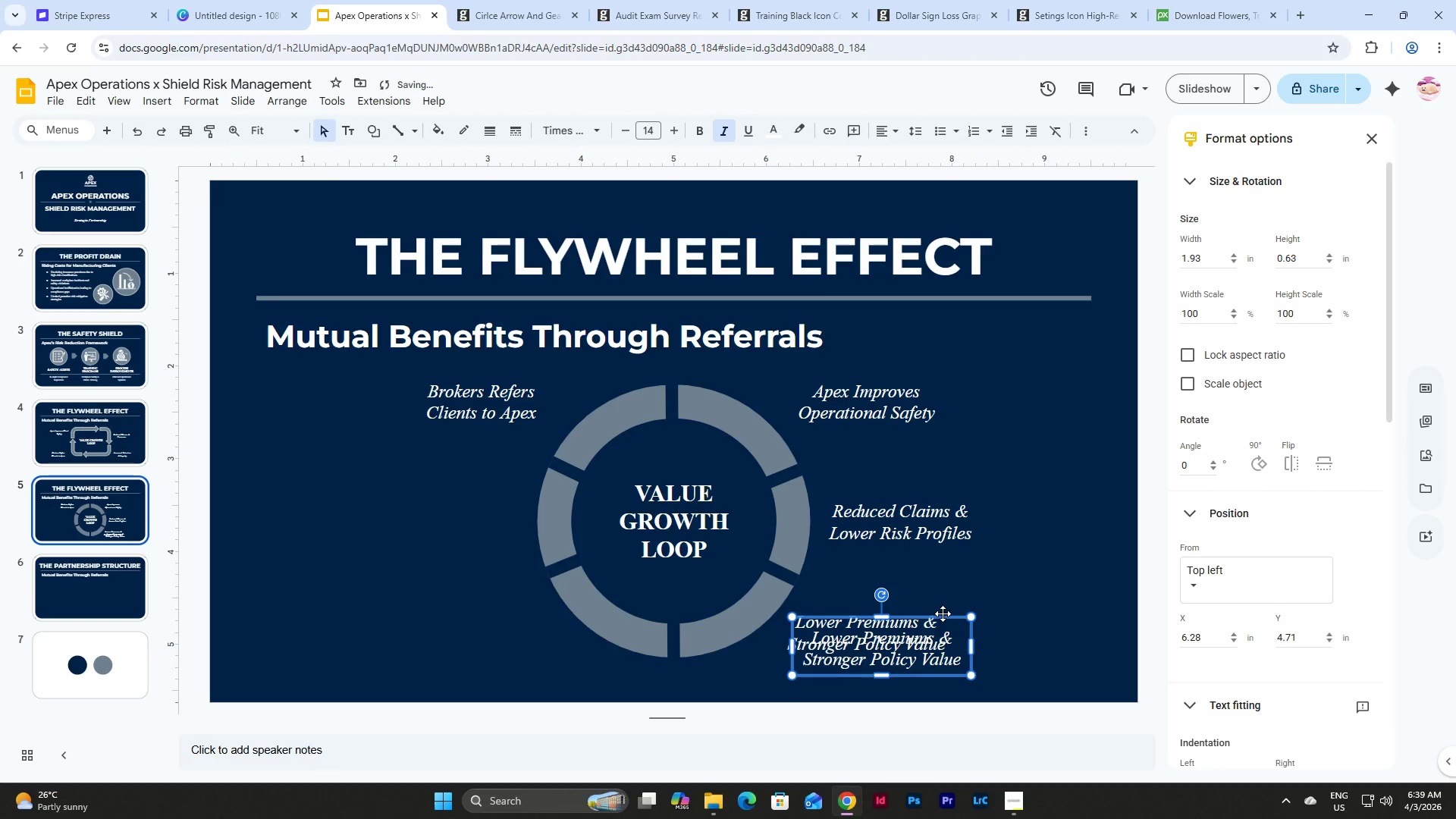 
left_click_drag(start_coordinate=[943, 613], to_coordinate=[526, 613])
 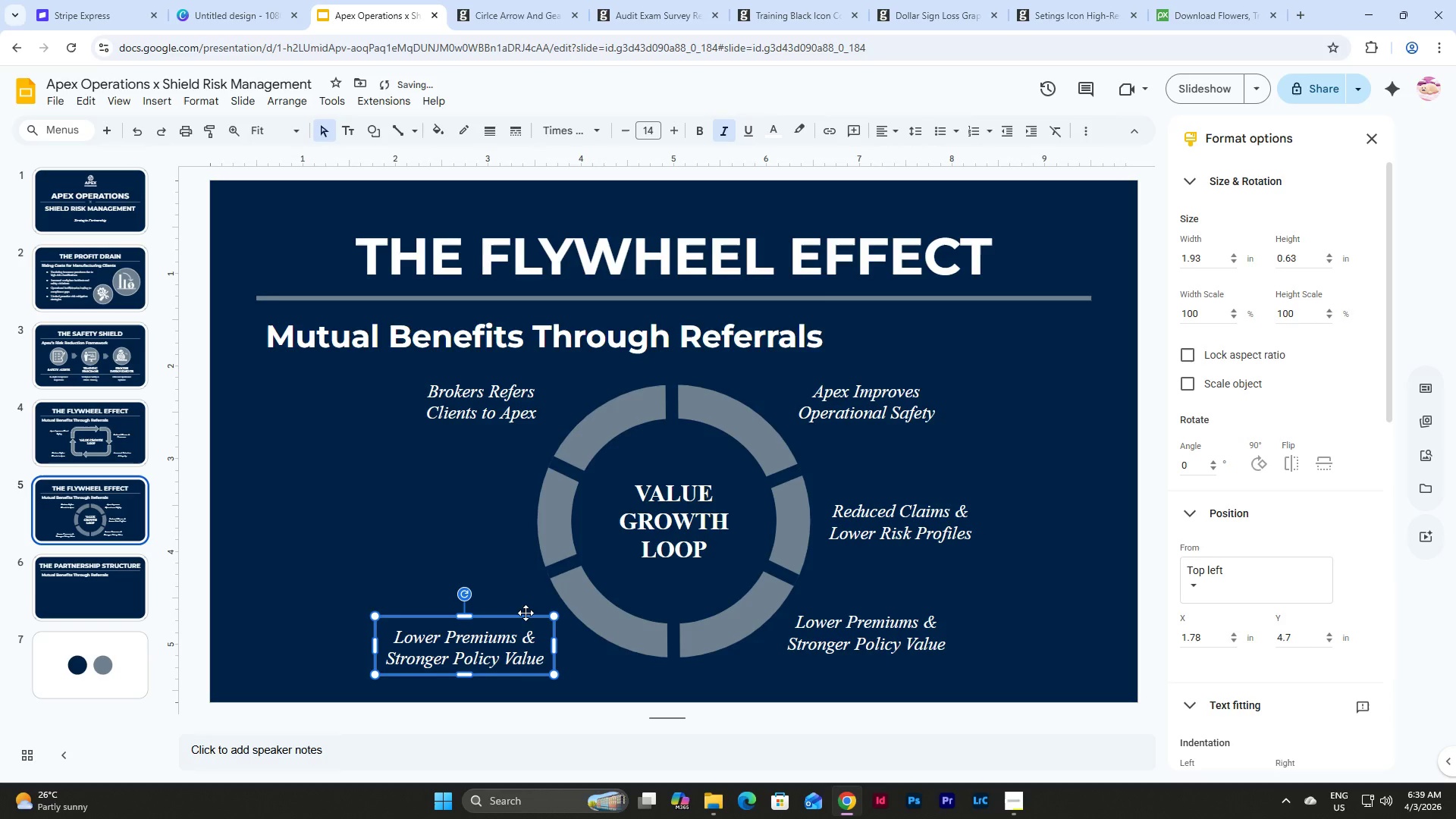 
key(Control+Z)
 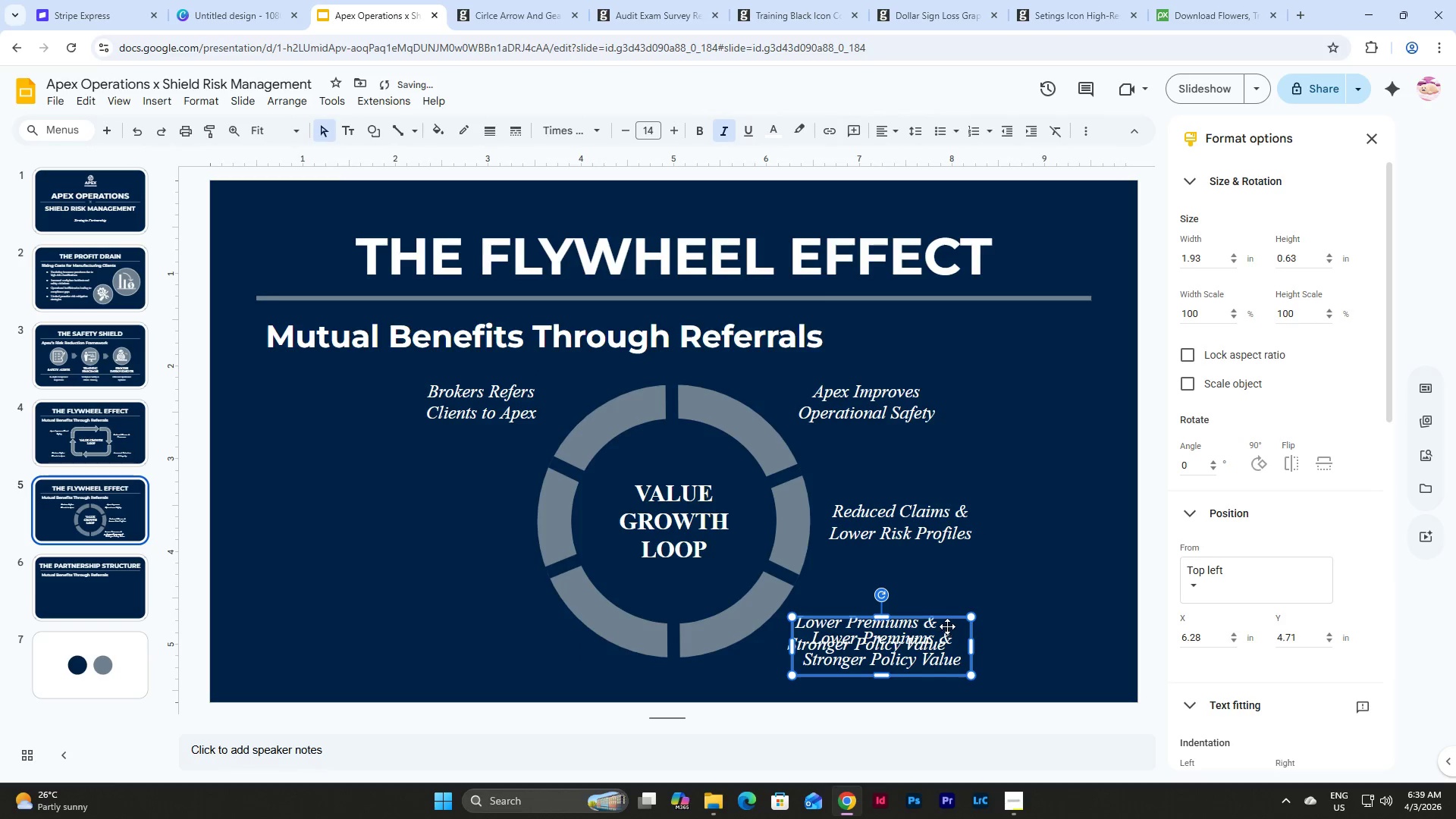 
left_click_drag(start_coordinate=[946, 623], to_coordinate=[1080, 610])
 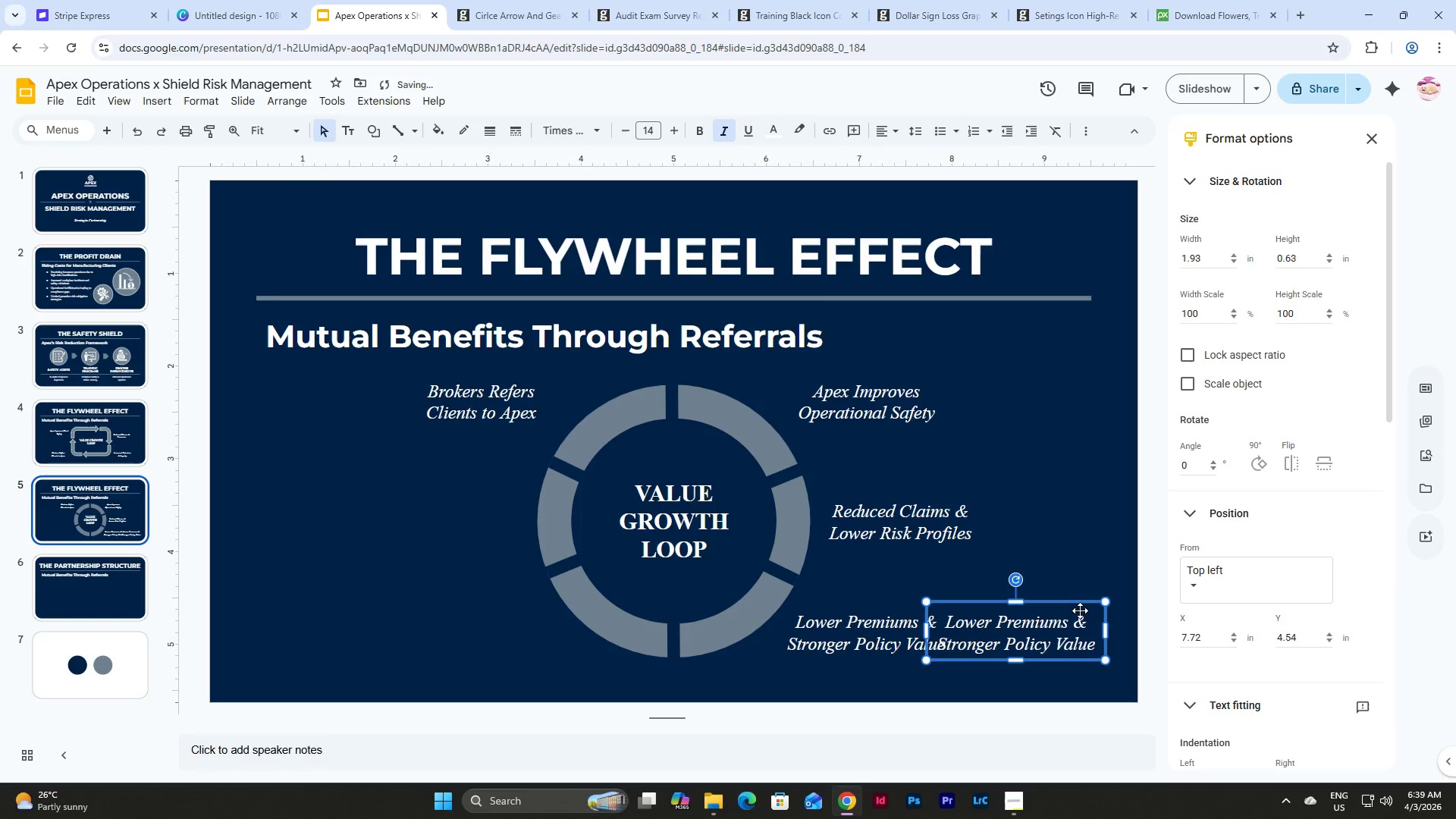 
left_click_drag(start_coordinate=[1080, 610], to_coordinate=[748, 608])
 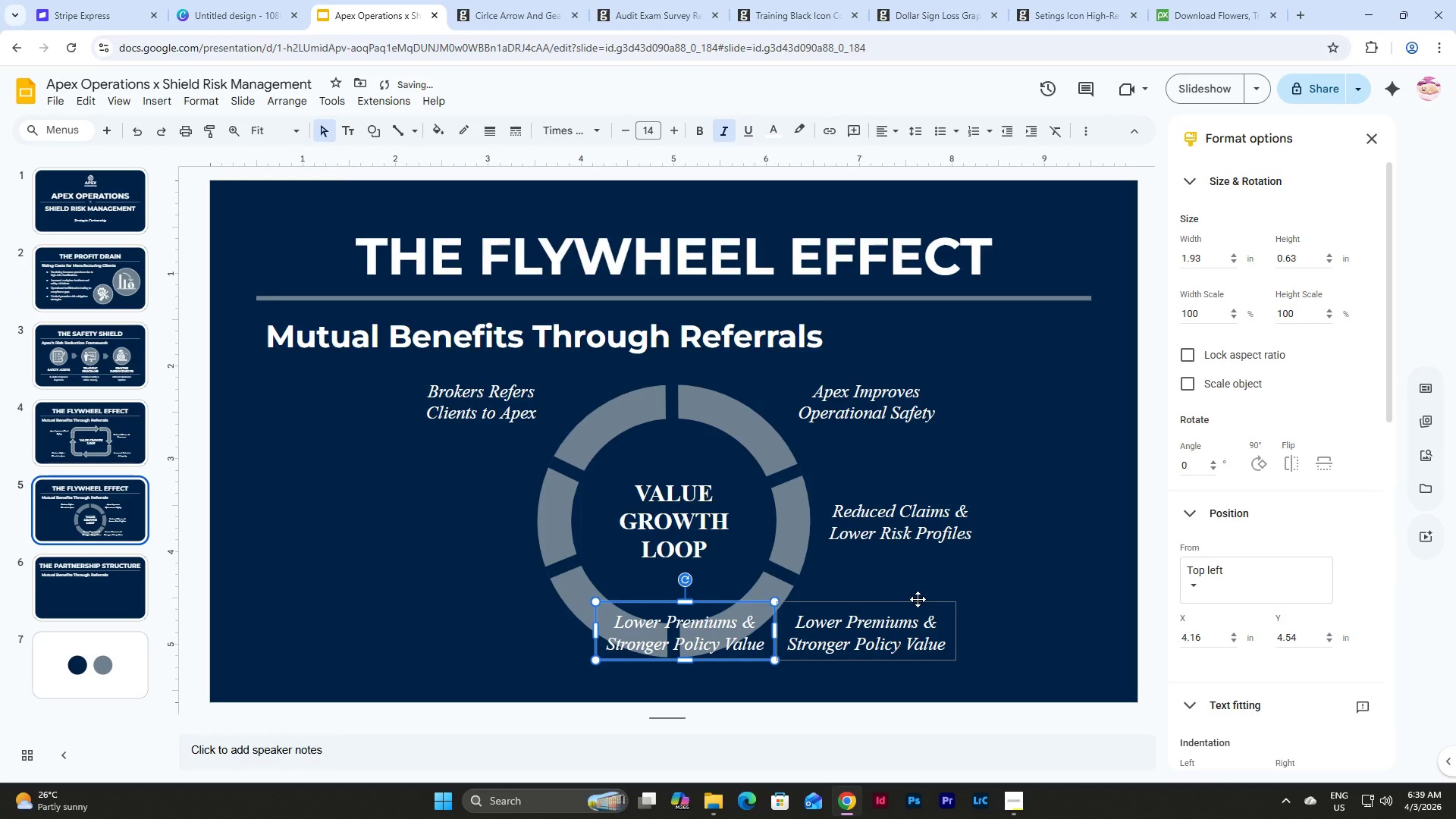 
key(Shift+ArrowLeft)
 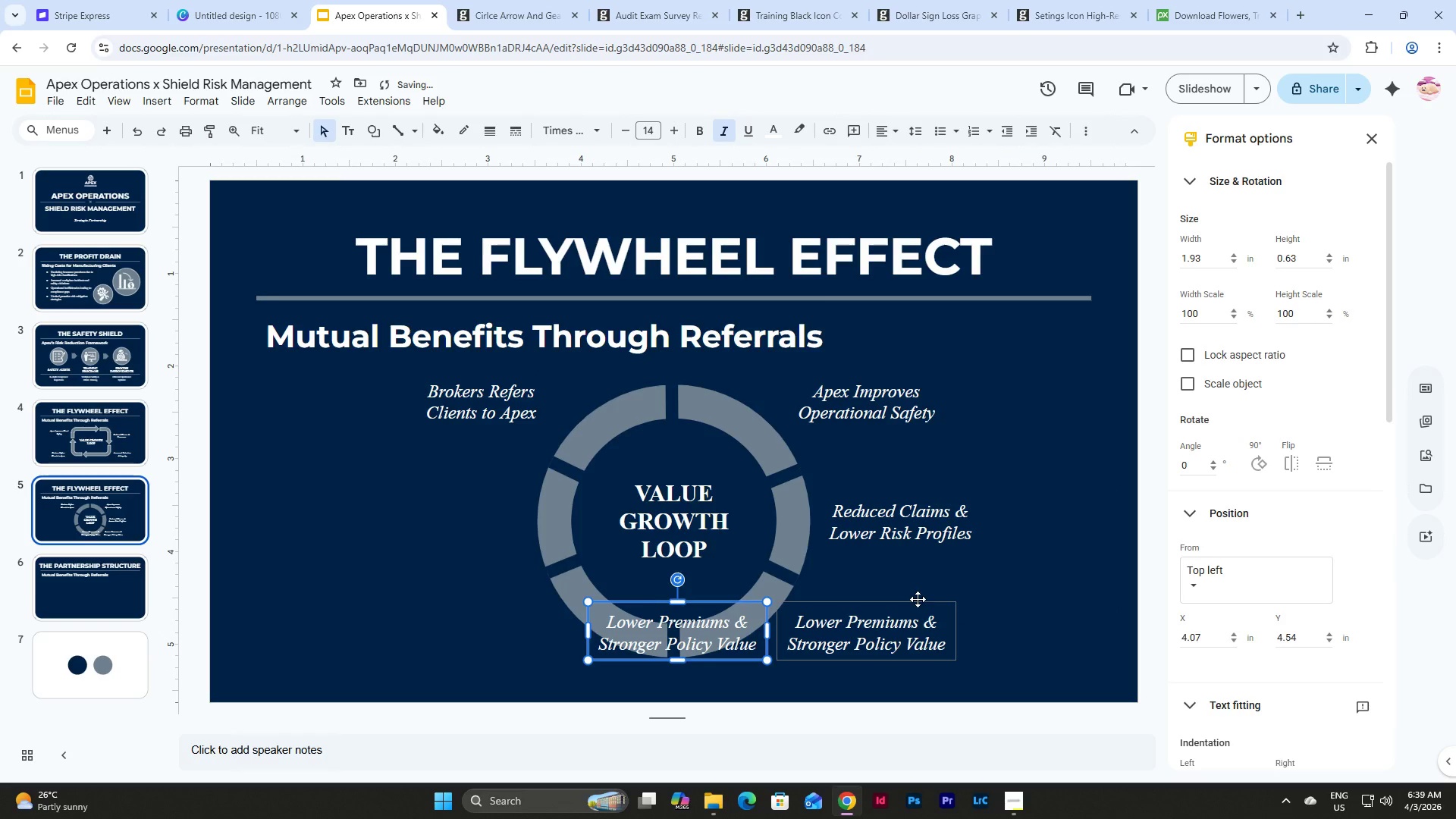 
key(Shift+ArrowLeft)
 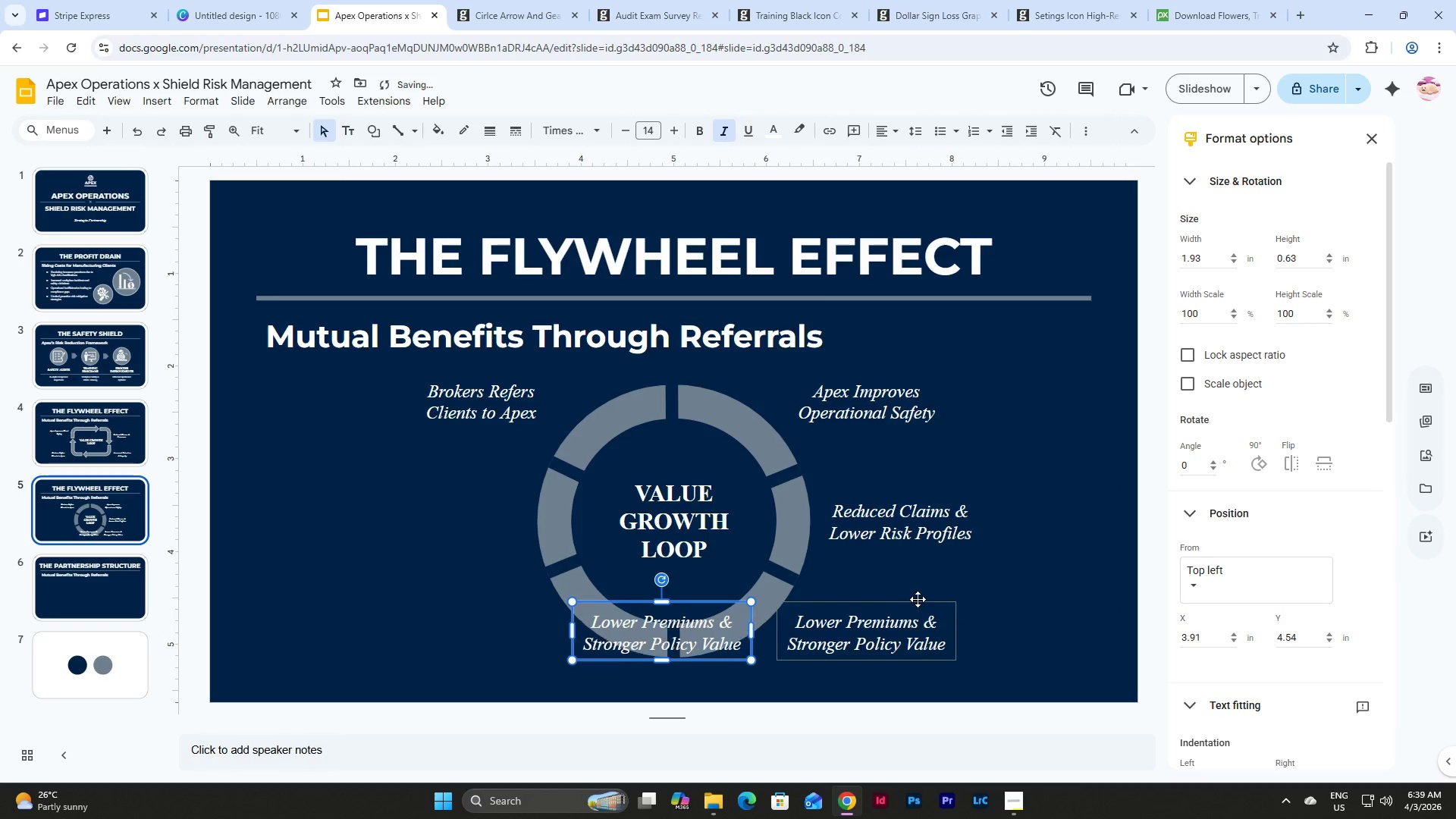 
key(Shift+ArrowLeft)
 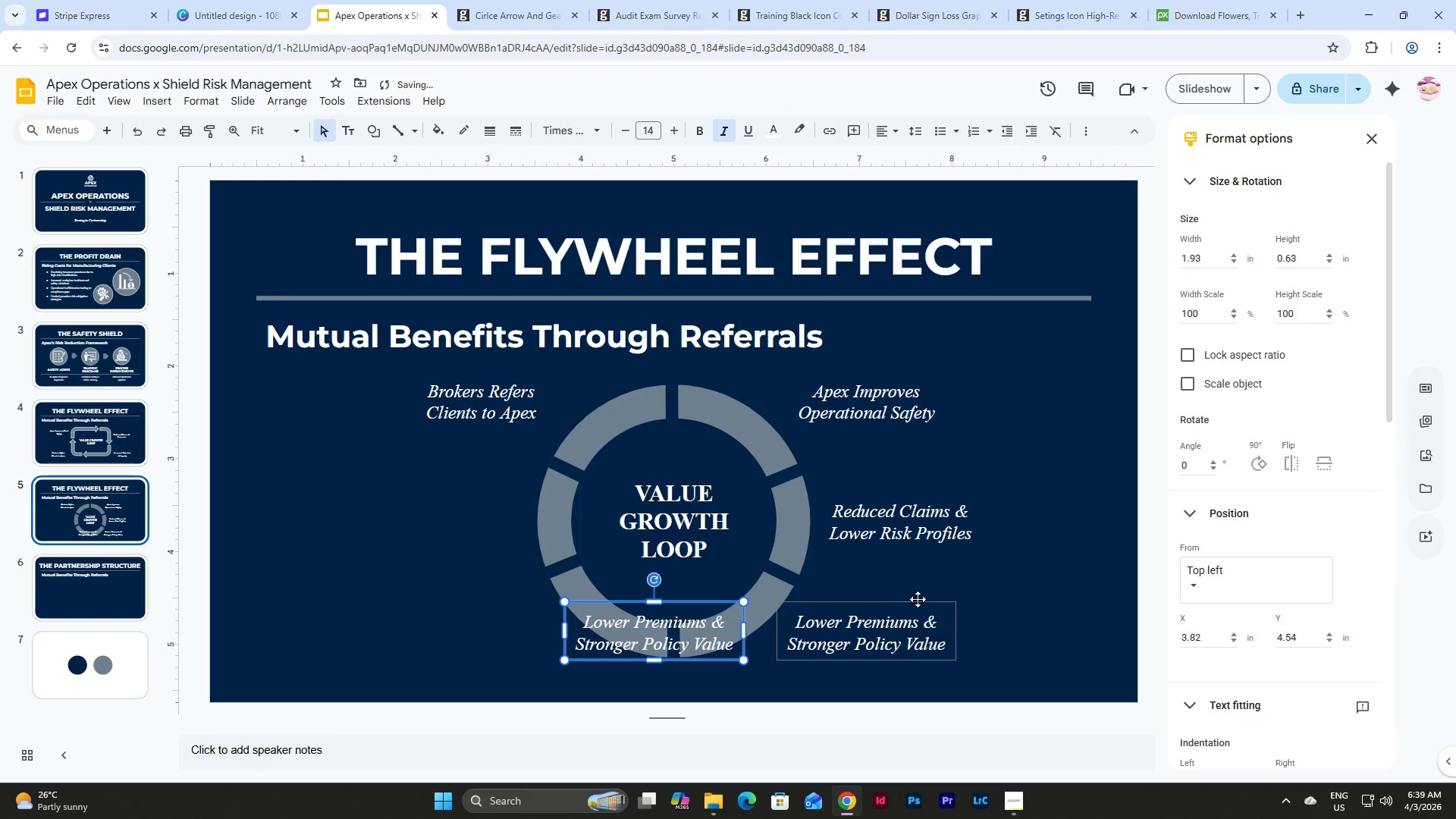 
hold_key(key=ArrowLeft, duration=0.84)
 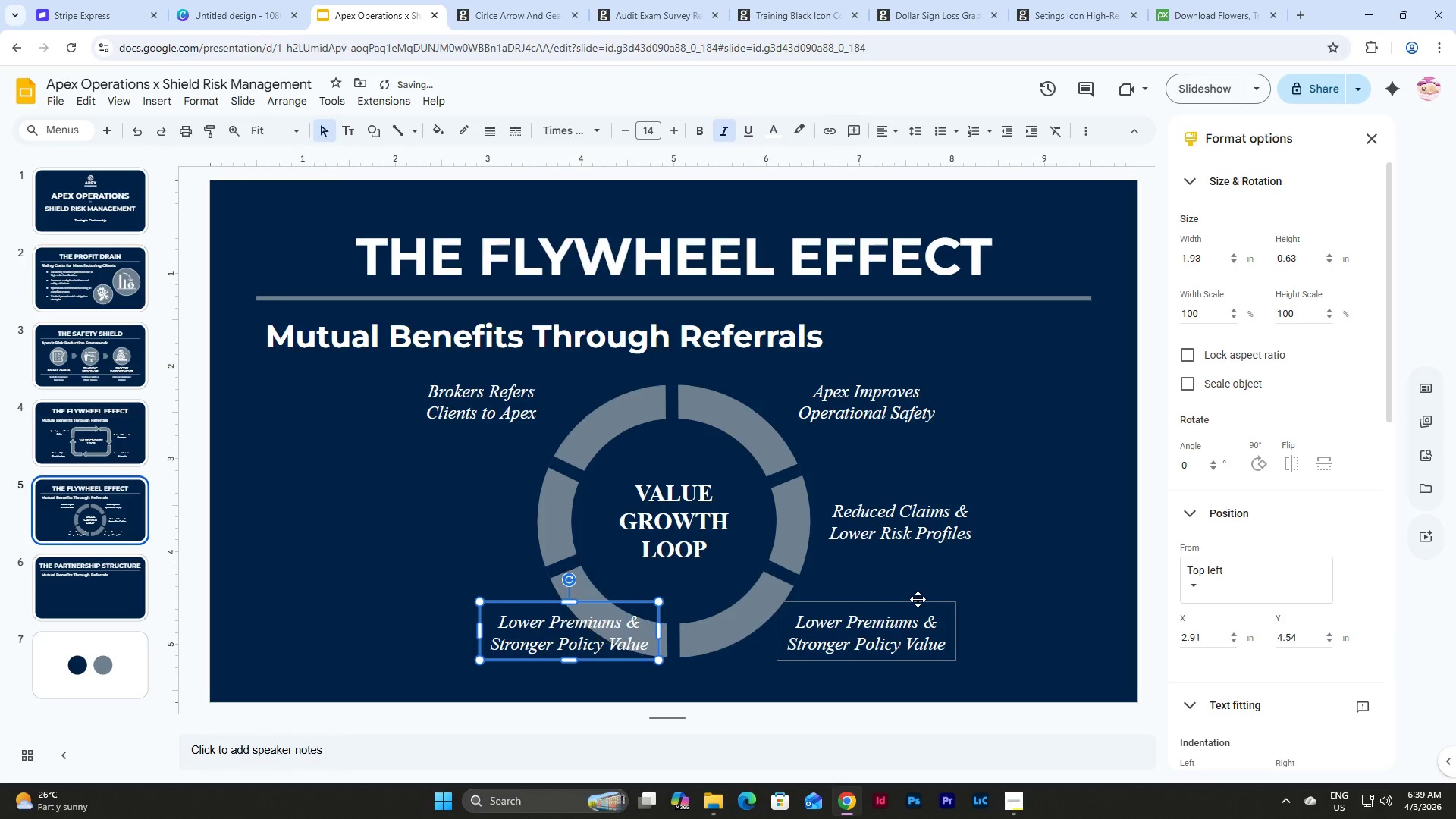 
hold_key(key=ArrowLeft, duration=0.83)
 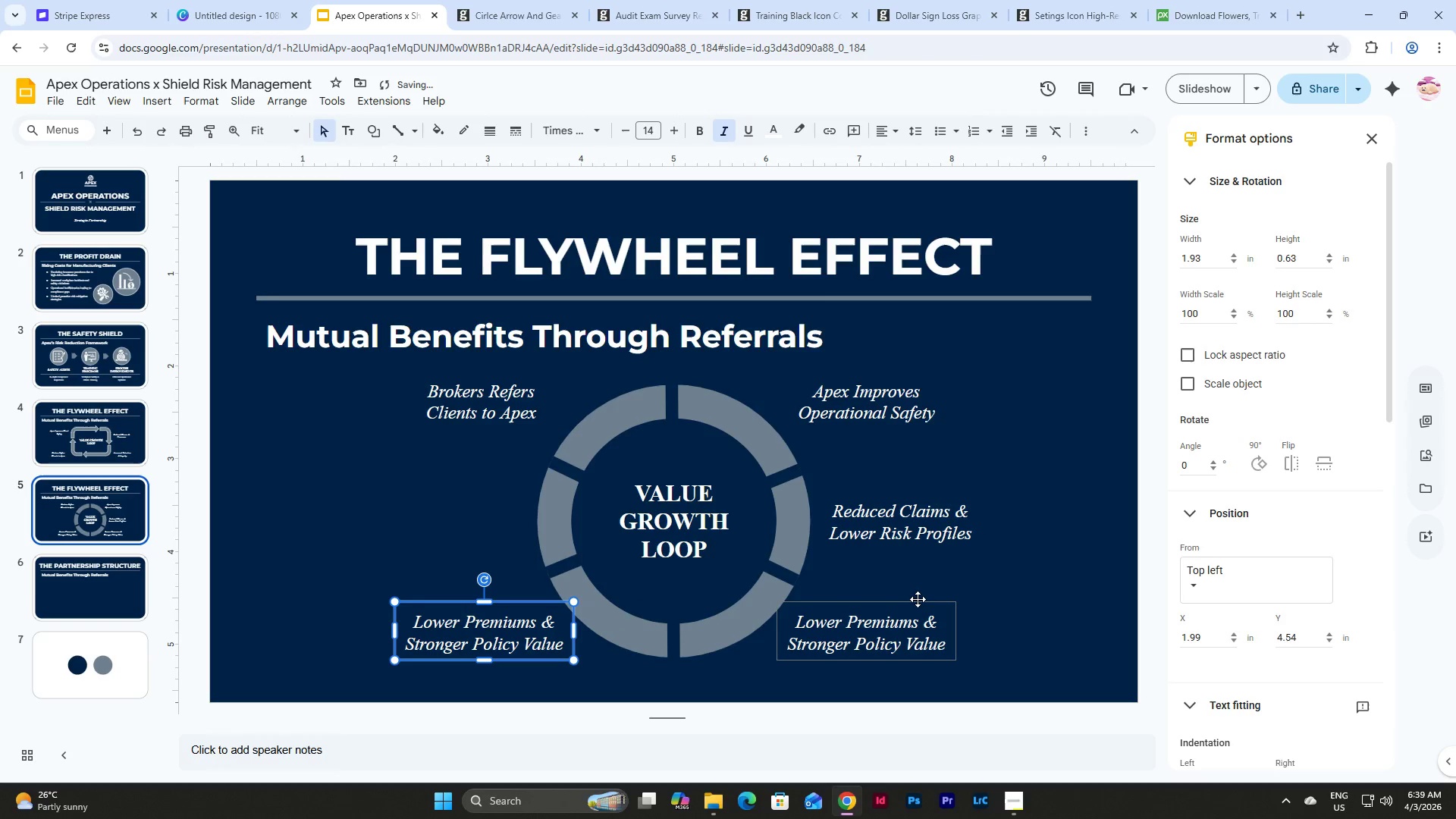 
key(Shift+ArrowLeft)
 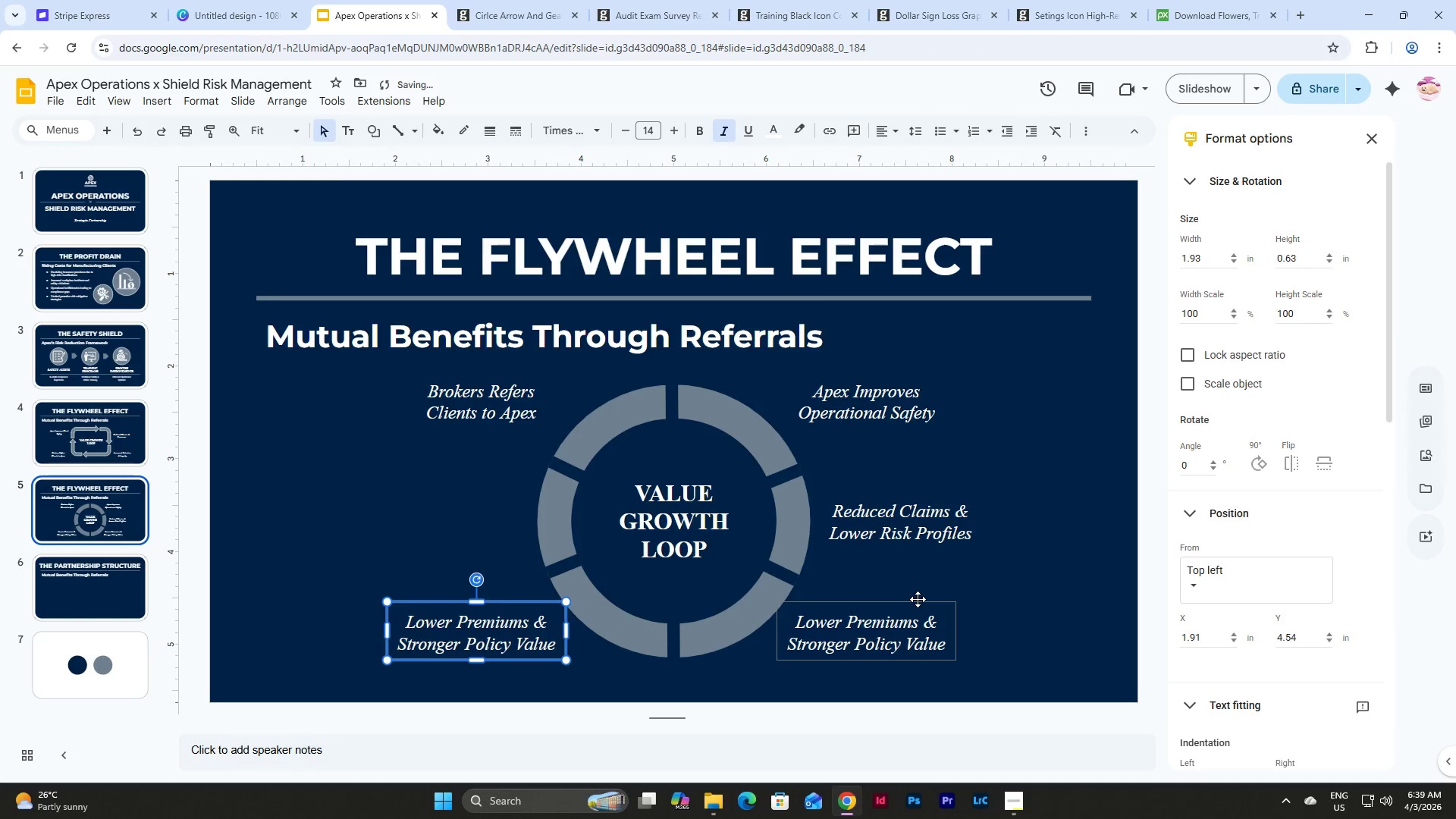 
key(Shift+ArrowLeft)
 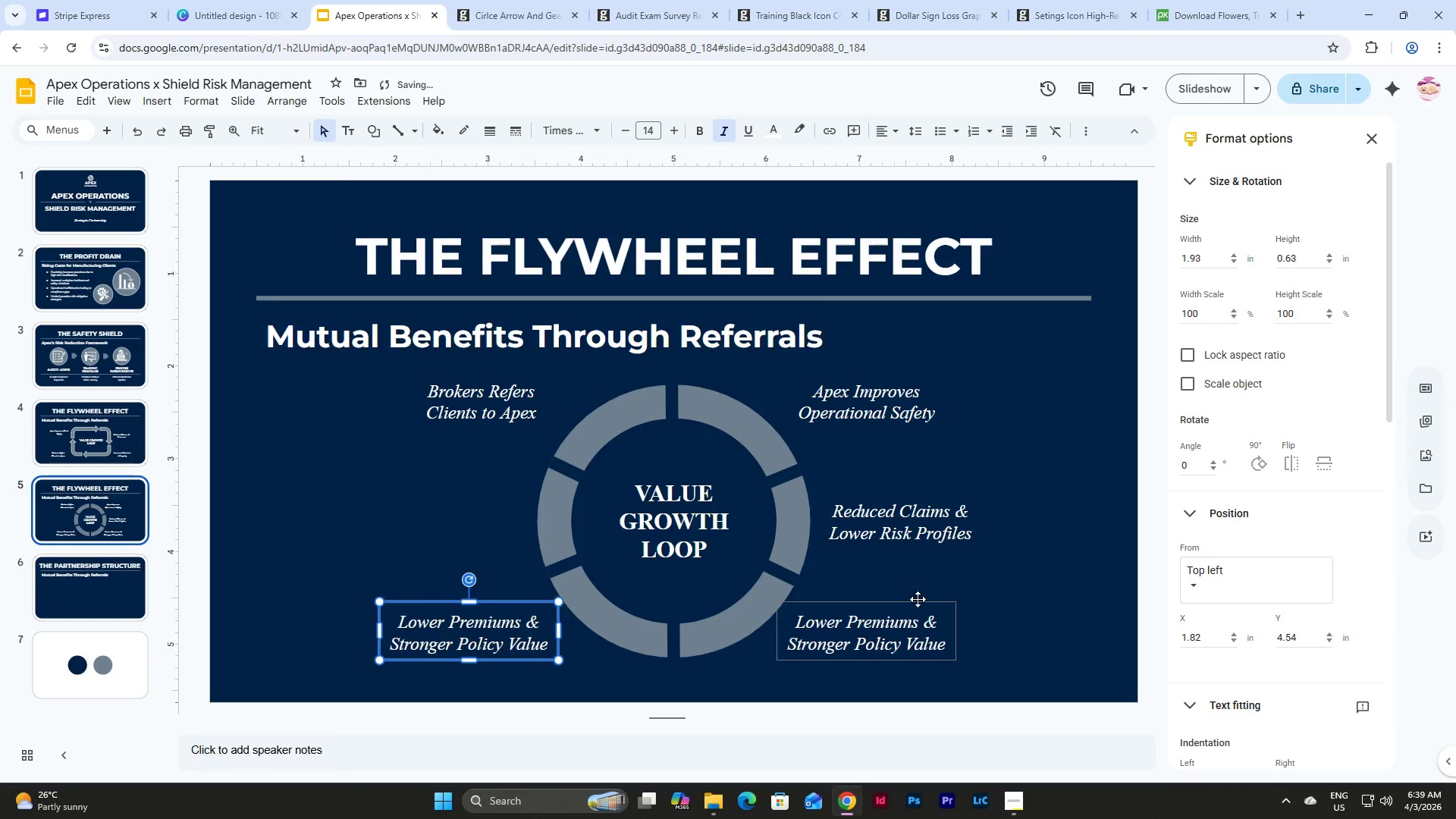 
key(Shift+ArrowLeft)
 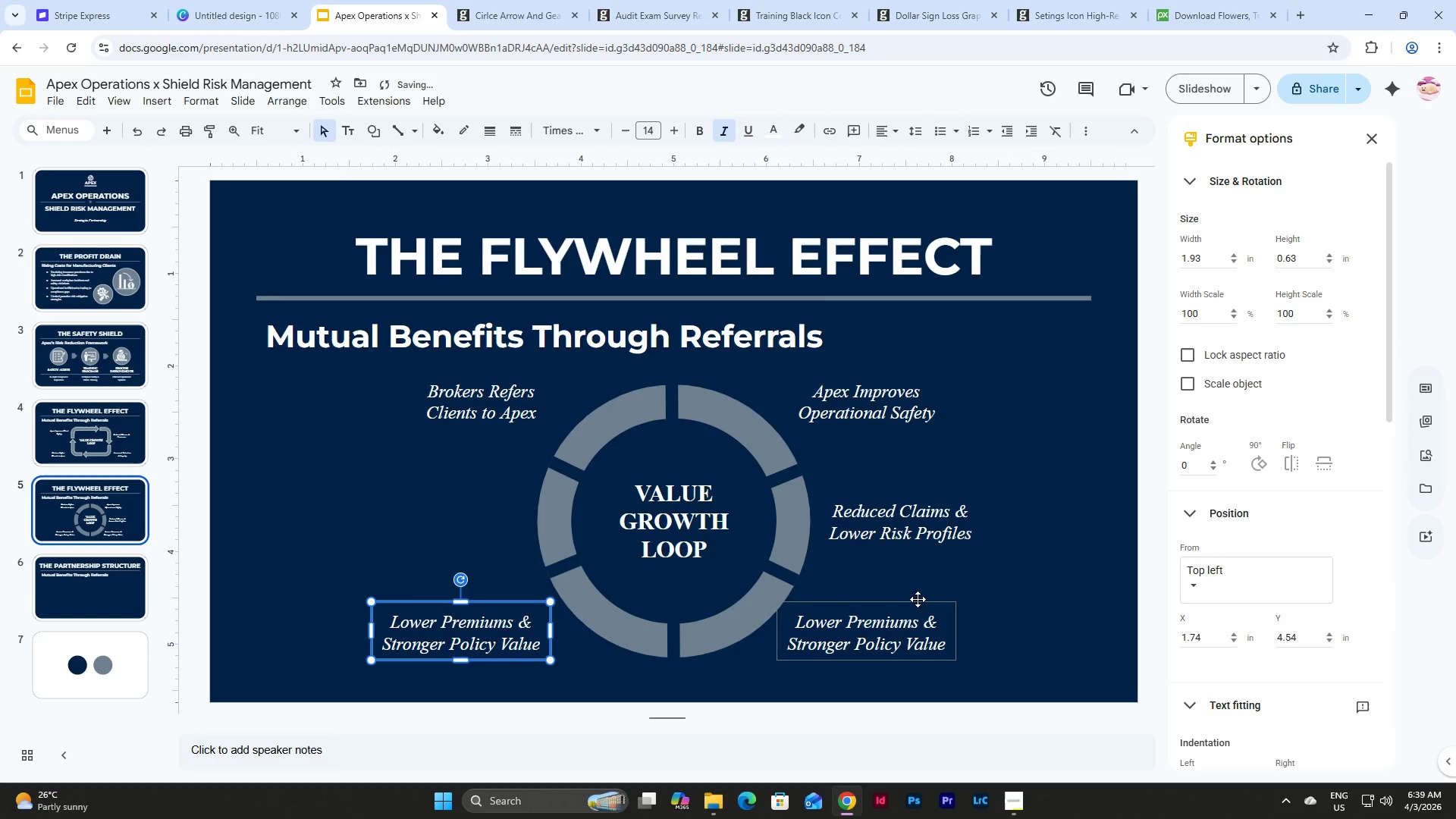 
key(Shift+ArrowLeft)
 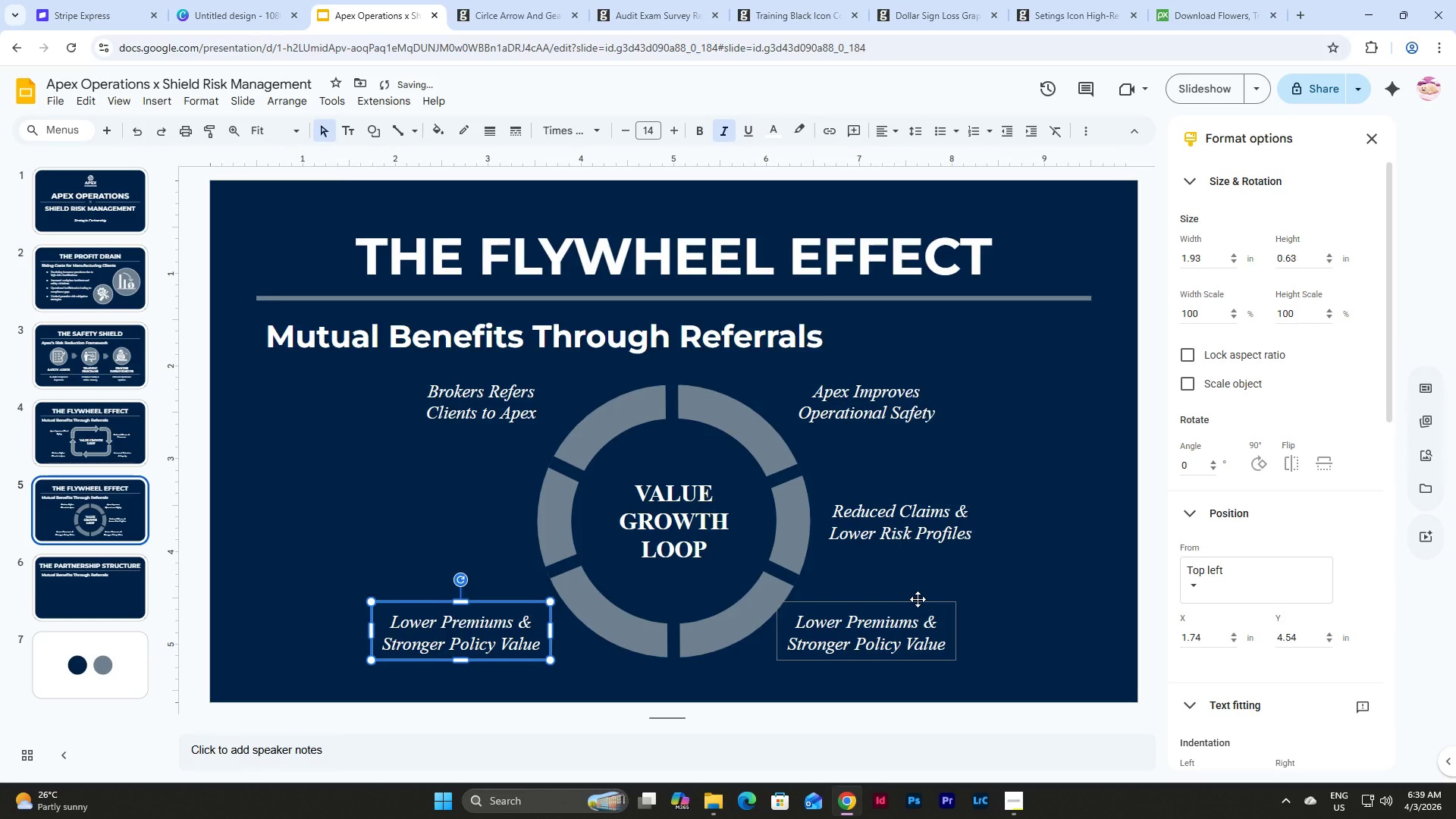 
key(Shift+ArrowLeft)
 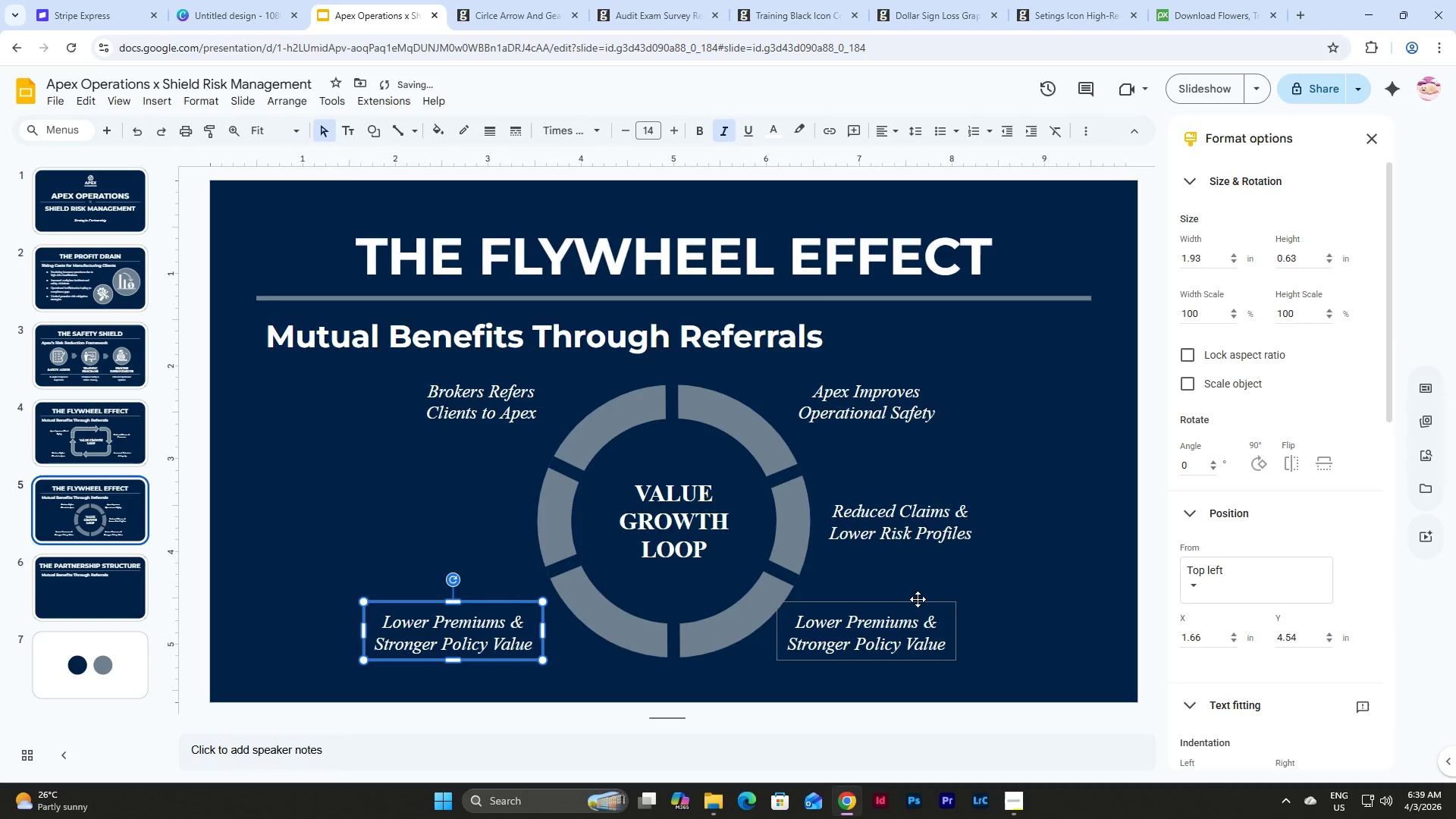 
key(Shift+ArrowRight)
 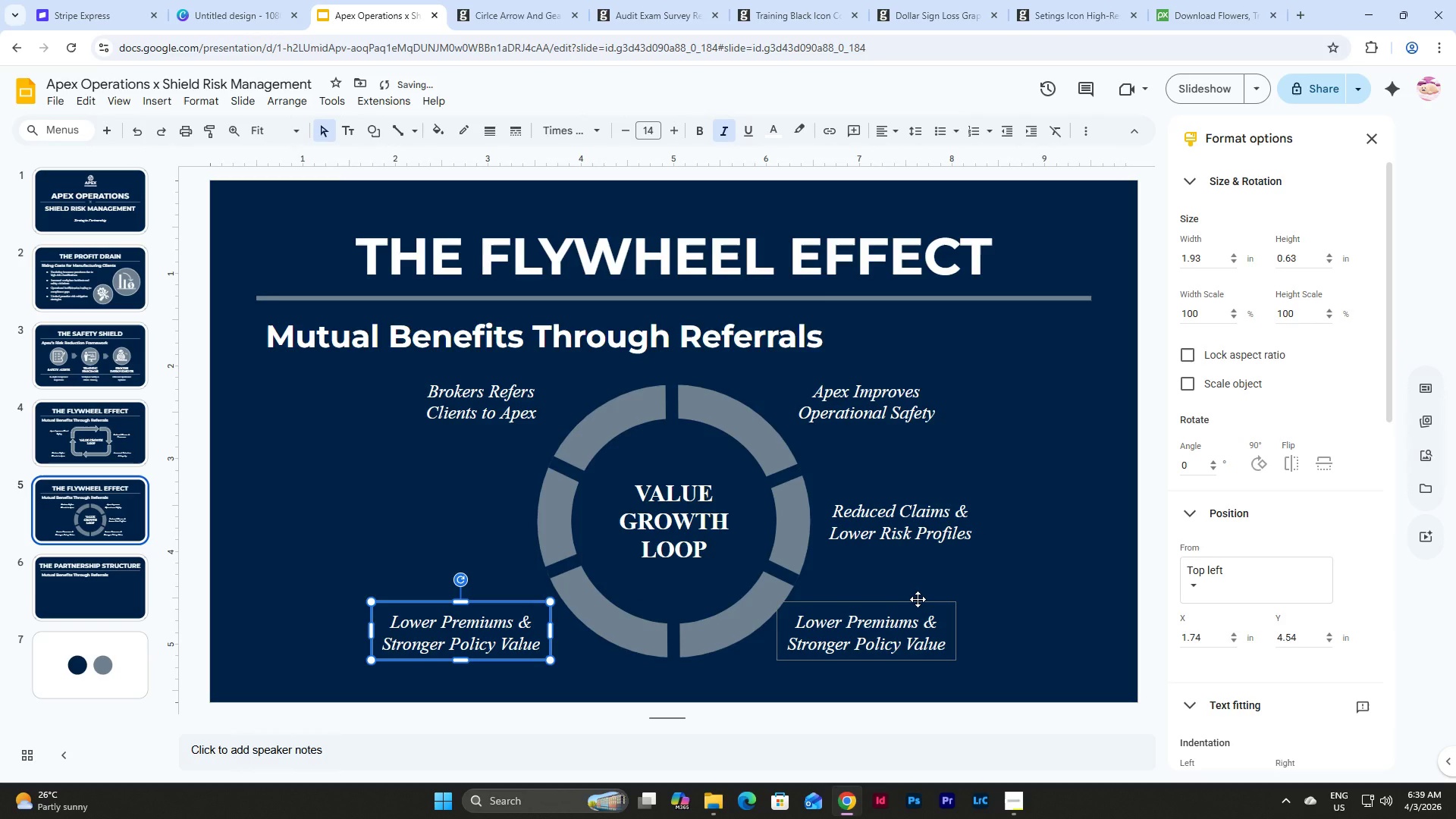 
key(Shift+ArrowRight)
 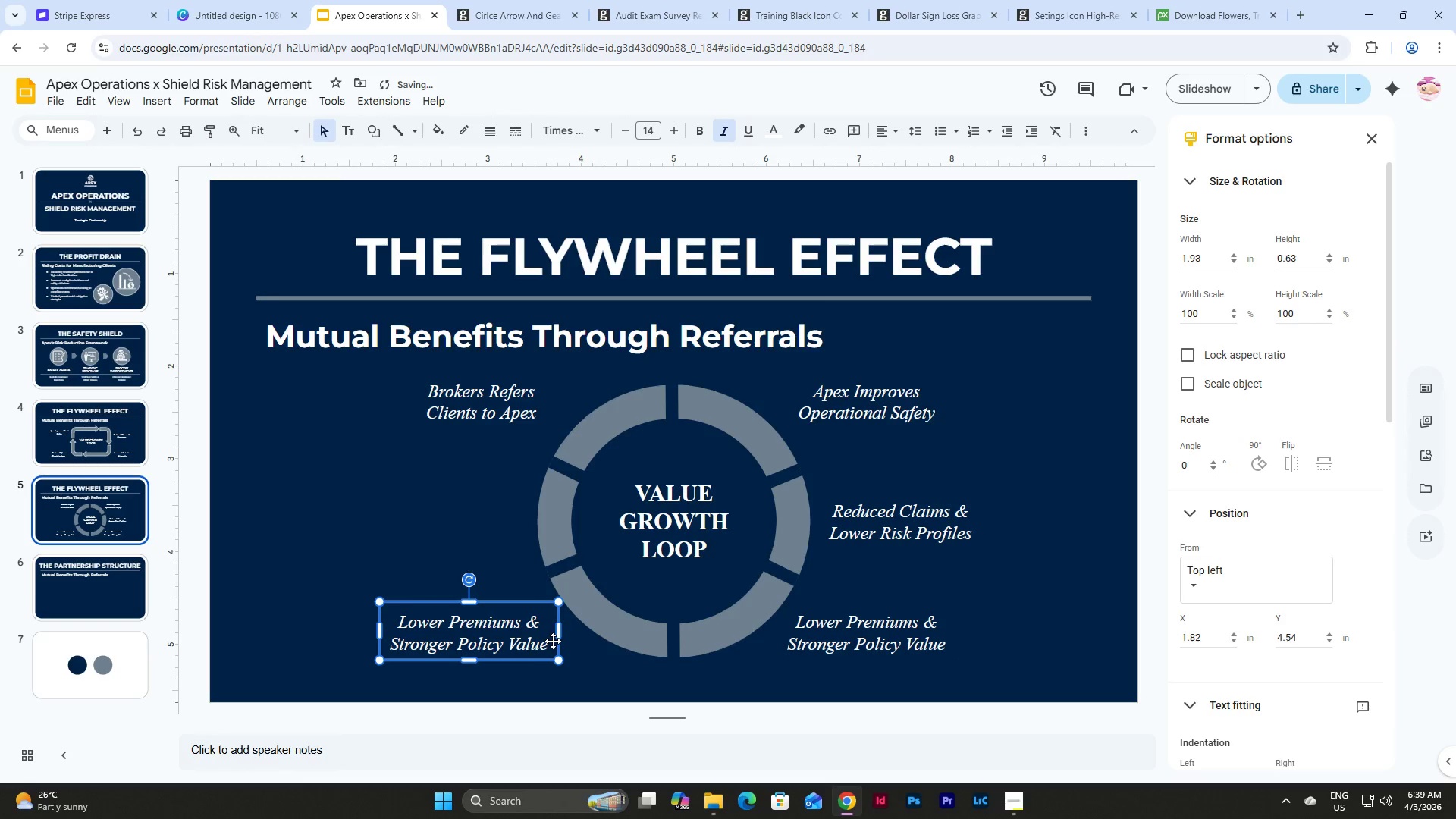 
double_click([547, 642])
 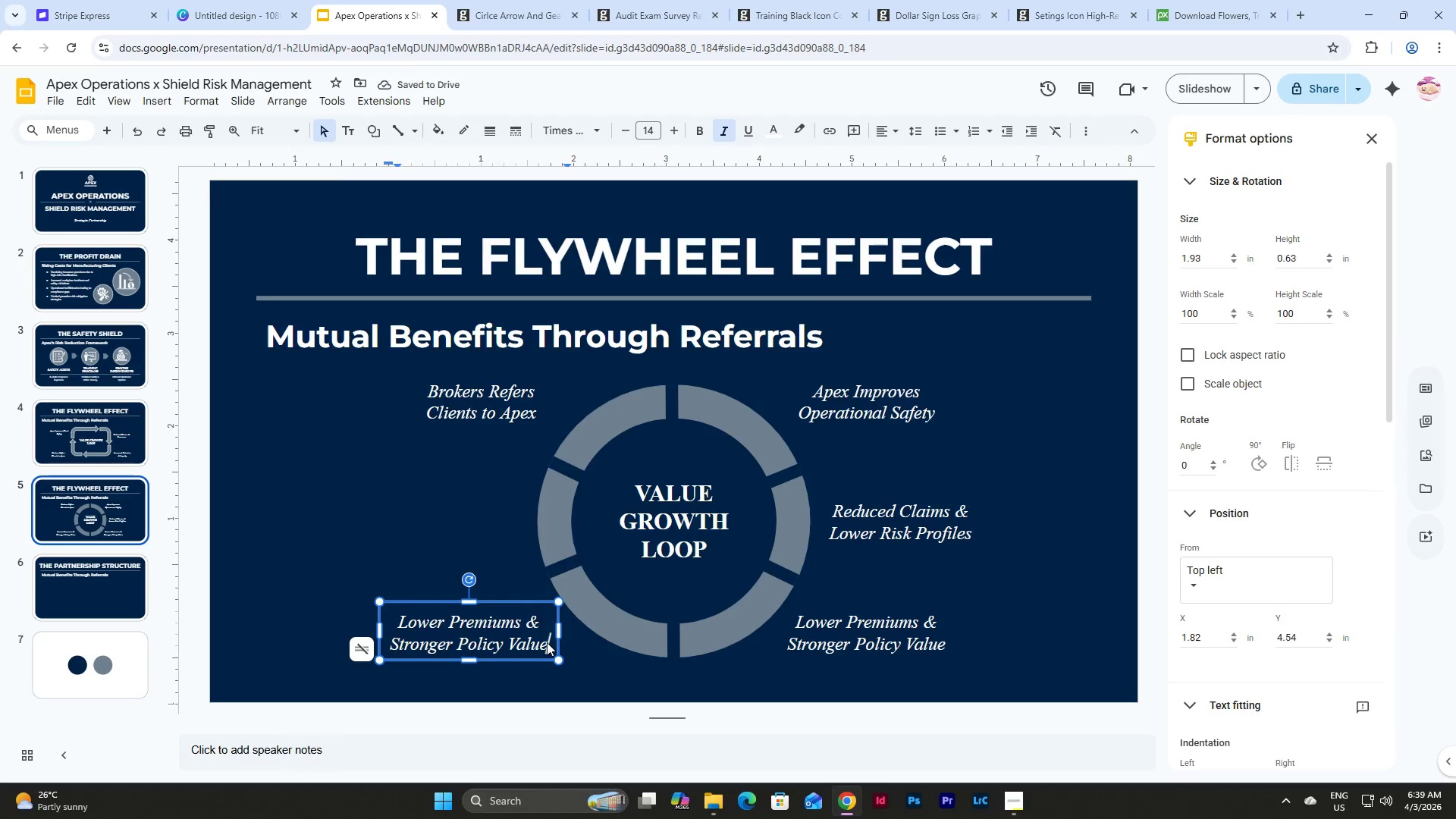 
triple_click([547, 642])
 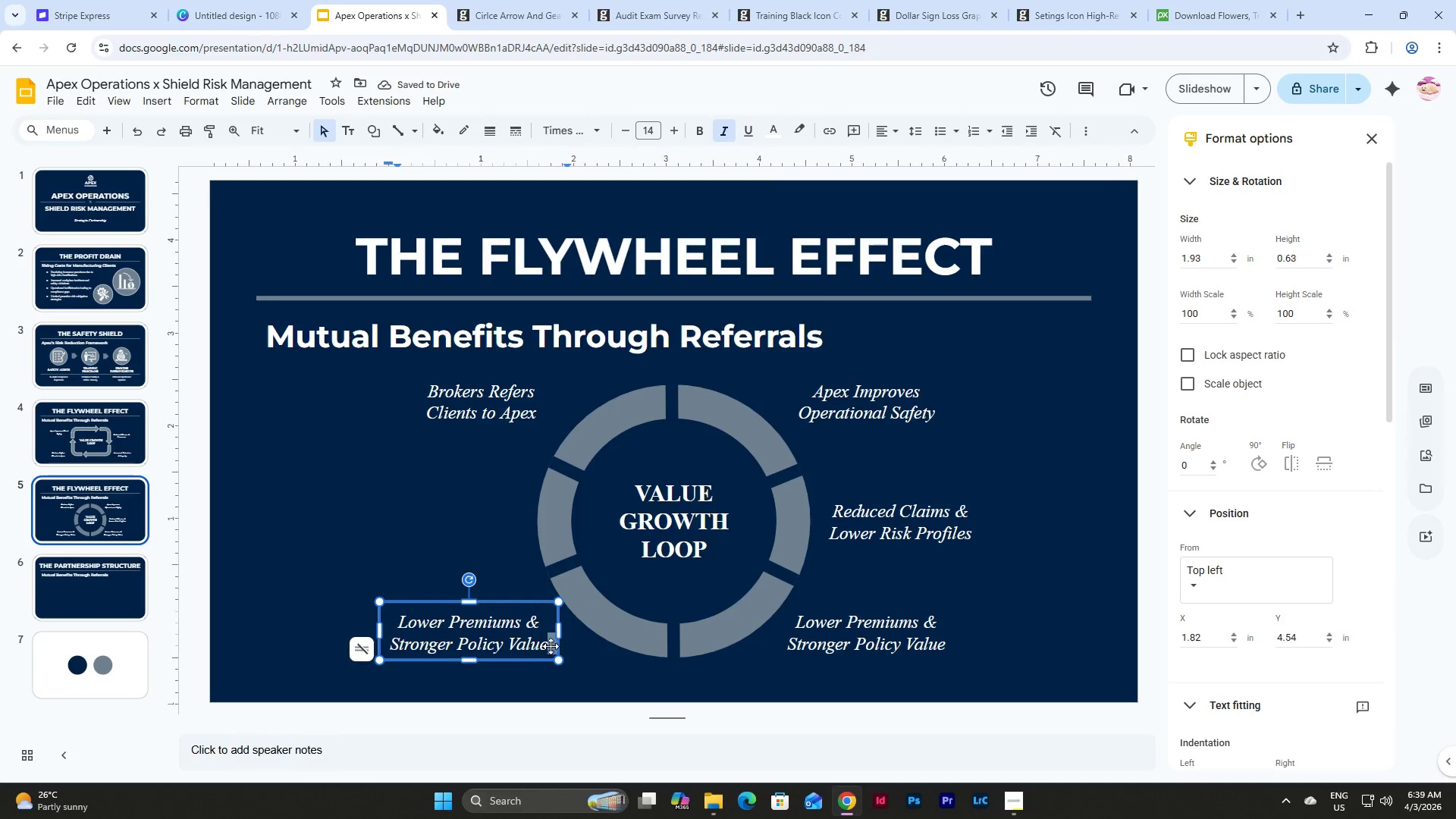 
left_click([551, 646])
 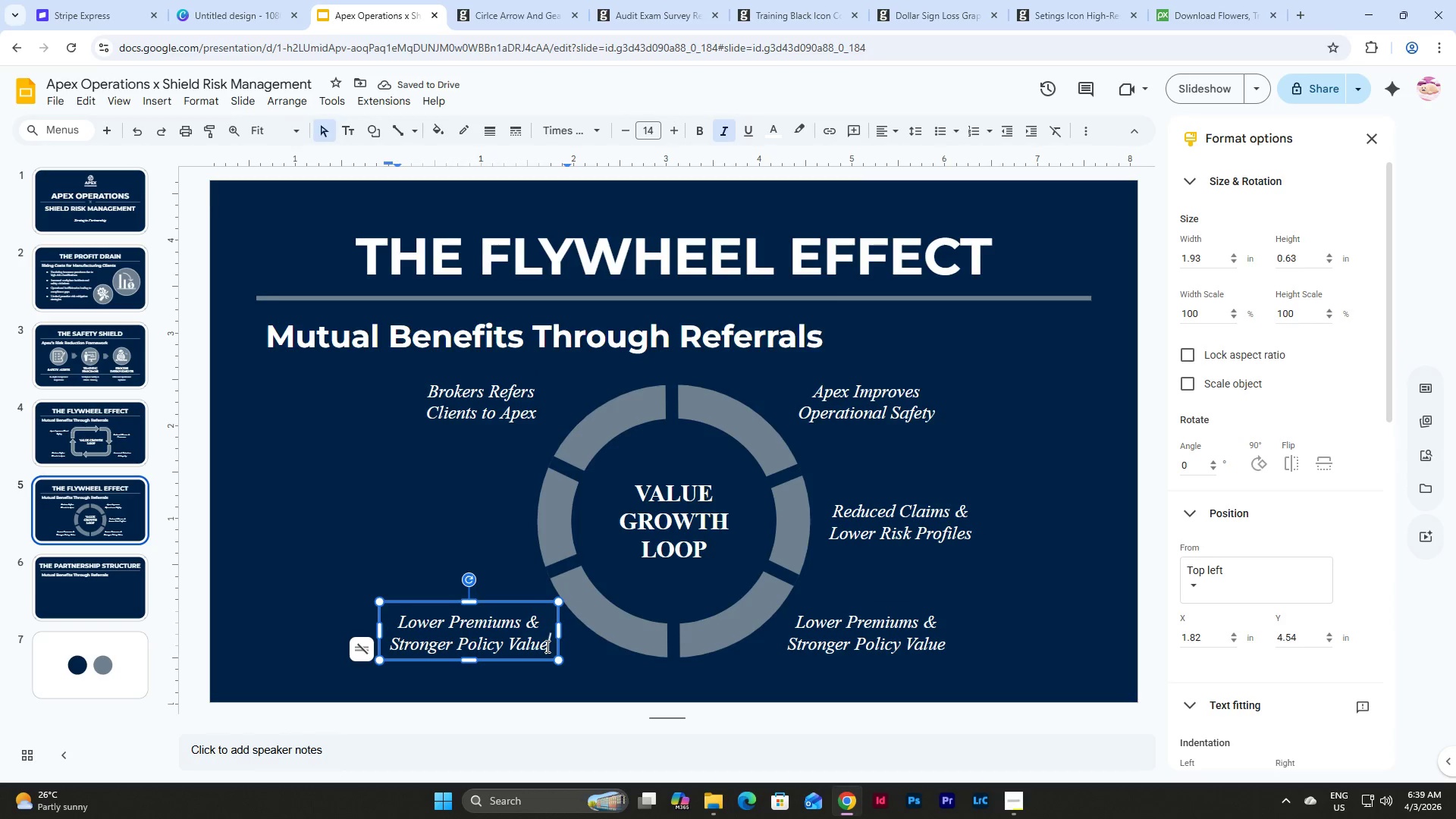 
left_click_drag(start_coordinate=[546, 646], to_coordinate=[374, 617])
 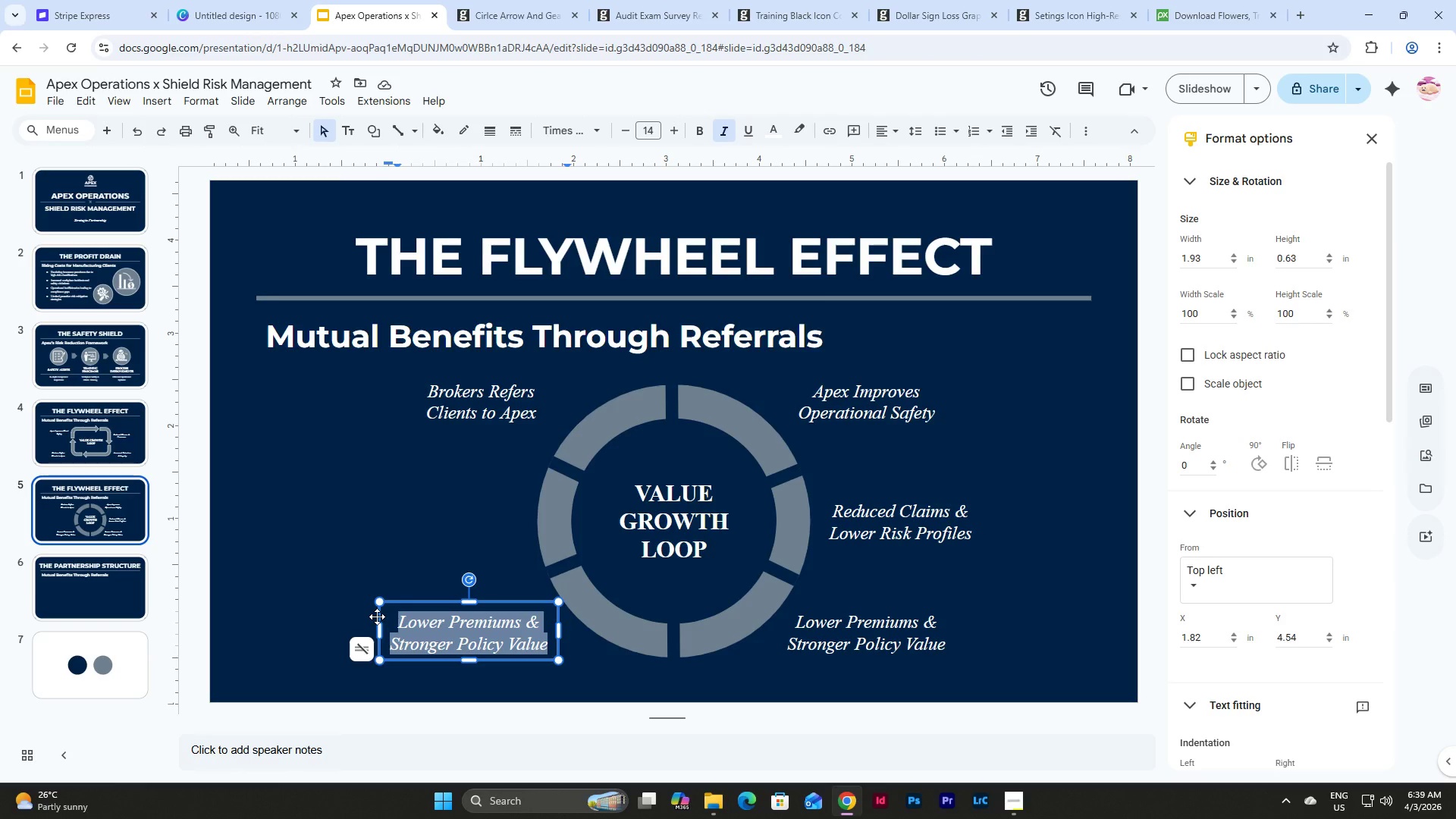 
type(Incread)
key(Backspace)
type(sed Cient)
key(Backspace)
key(Backspace)
key(Backspace)
key(Backspace)
type(lient Retention & sa)
key(Backspace)
key(Backspace)
type(Satisfaction)
 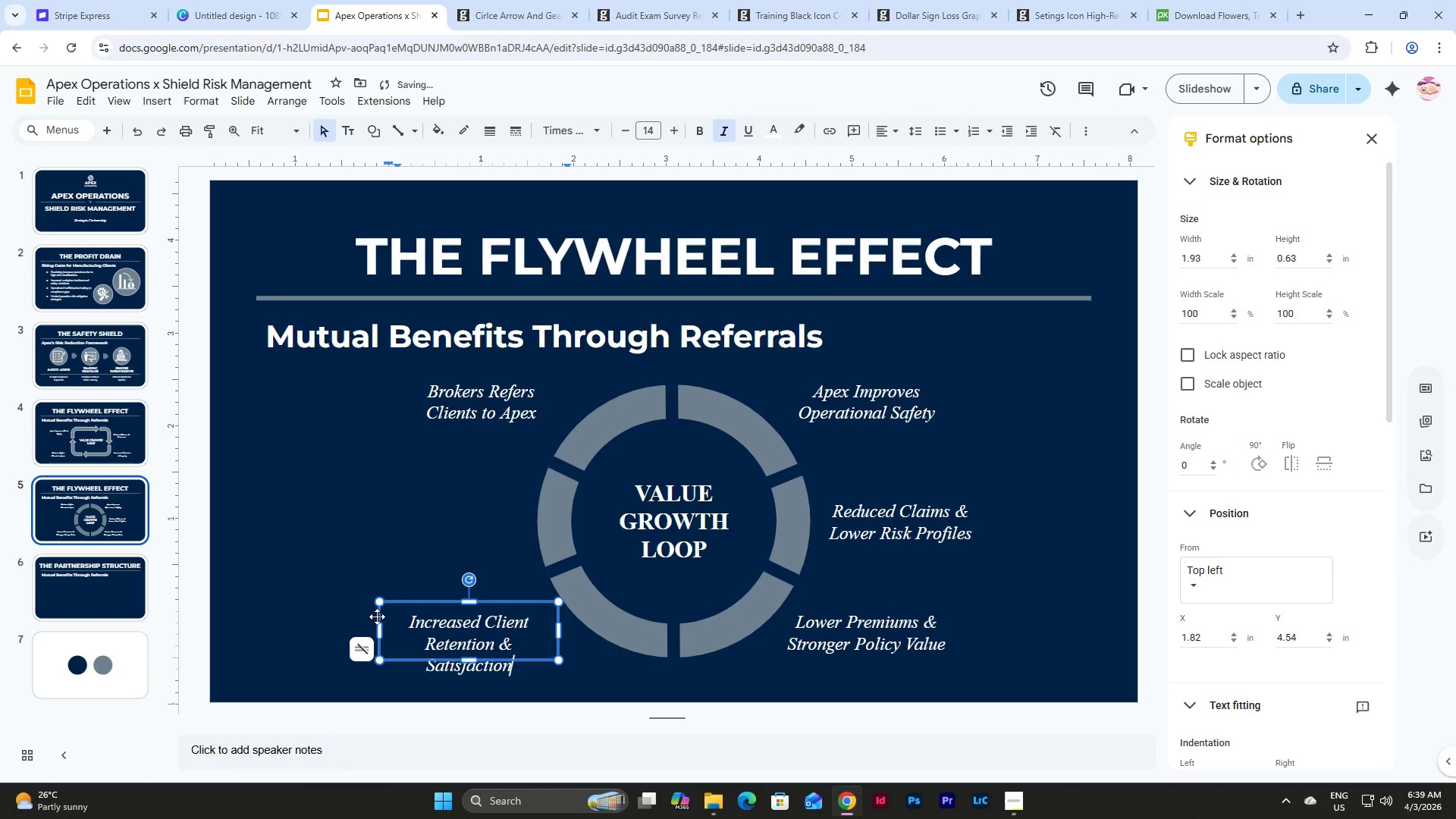 
left_click([394, 548])
 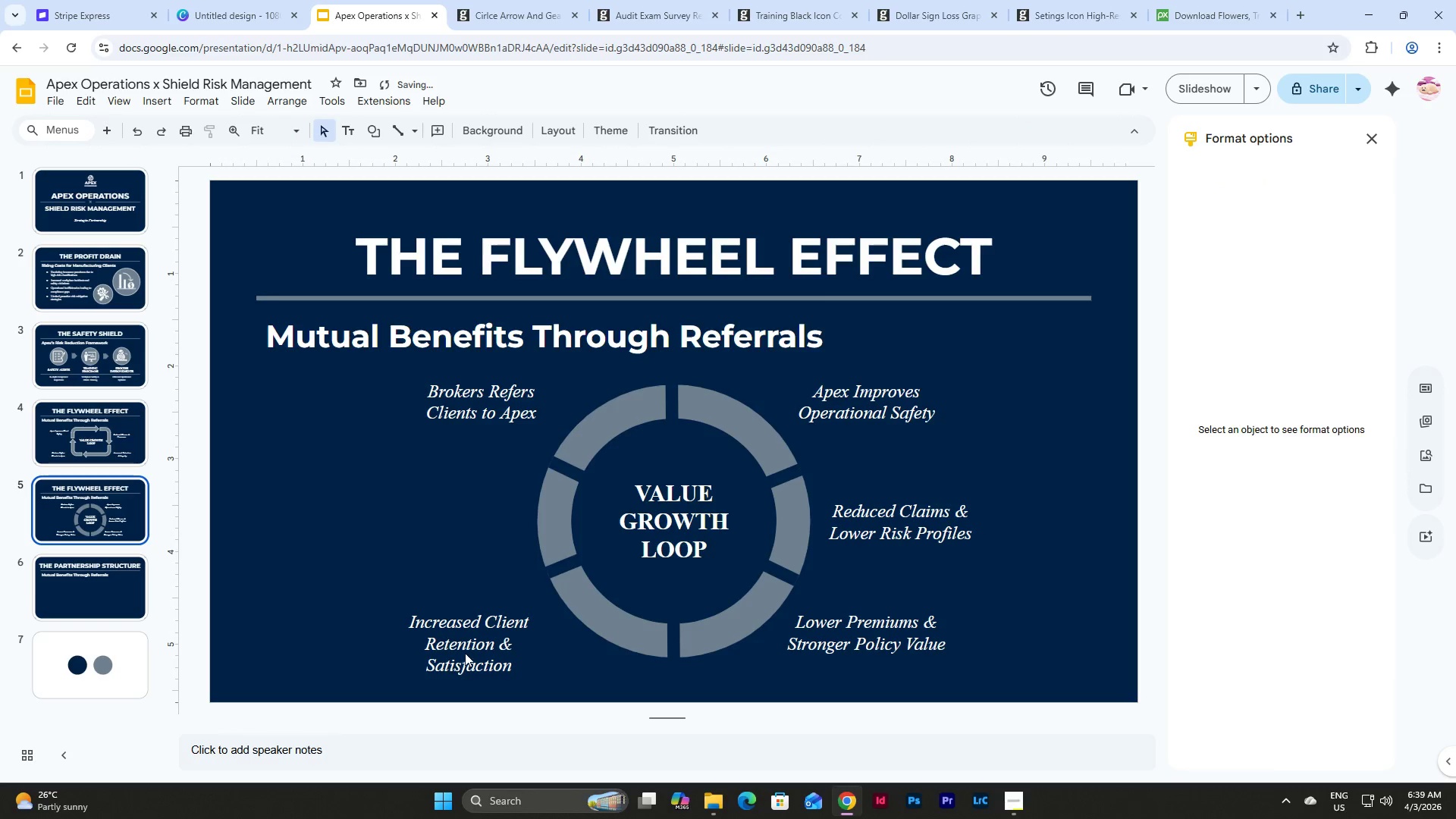 
left_click([469, 648])
 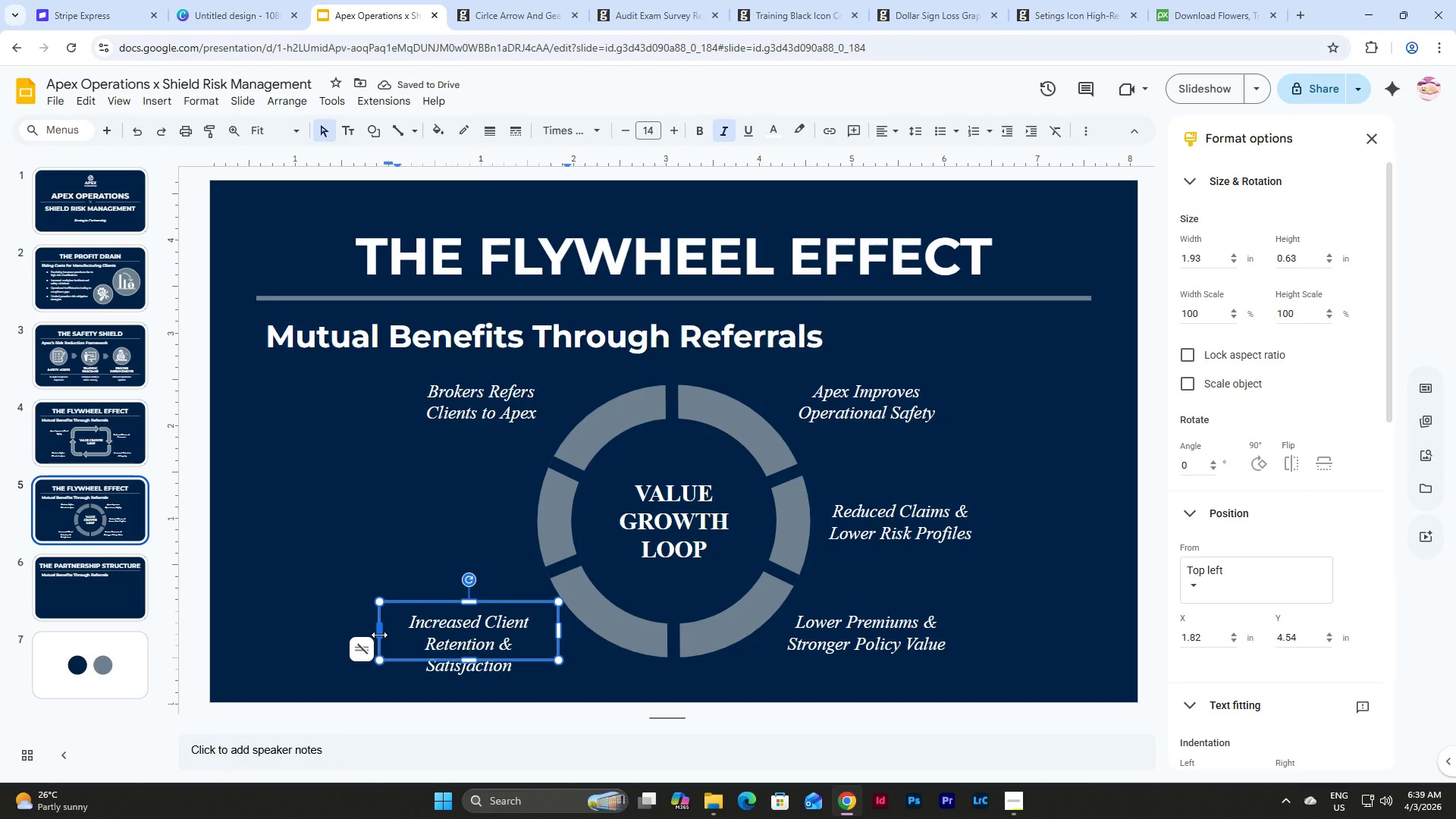 
left_click_drag(start_coordinate=[379, 635], to_coordinate=[358, 635])
 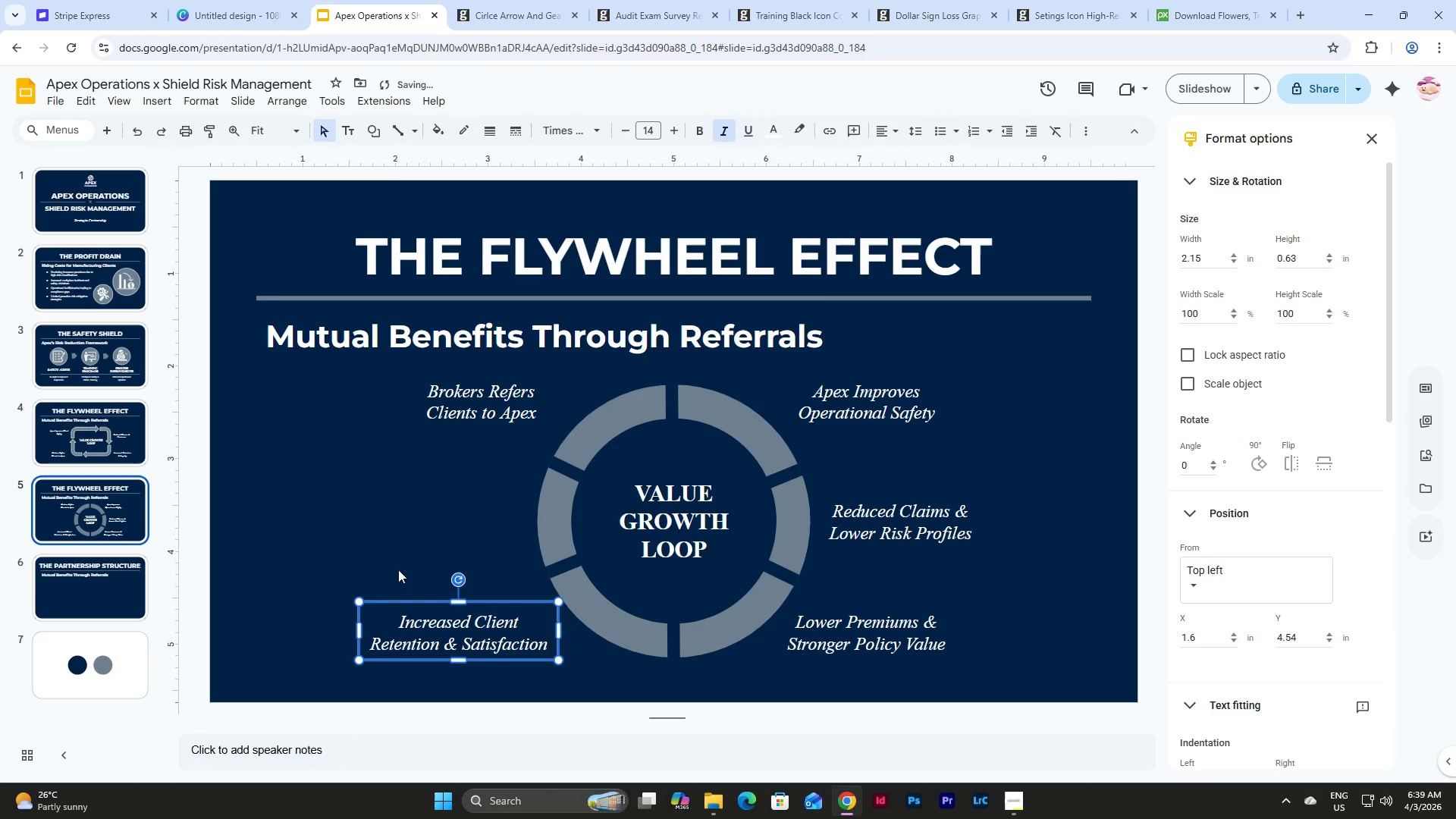 
left_click([408, 544])
 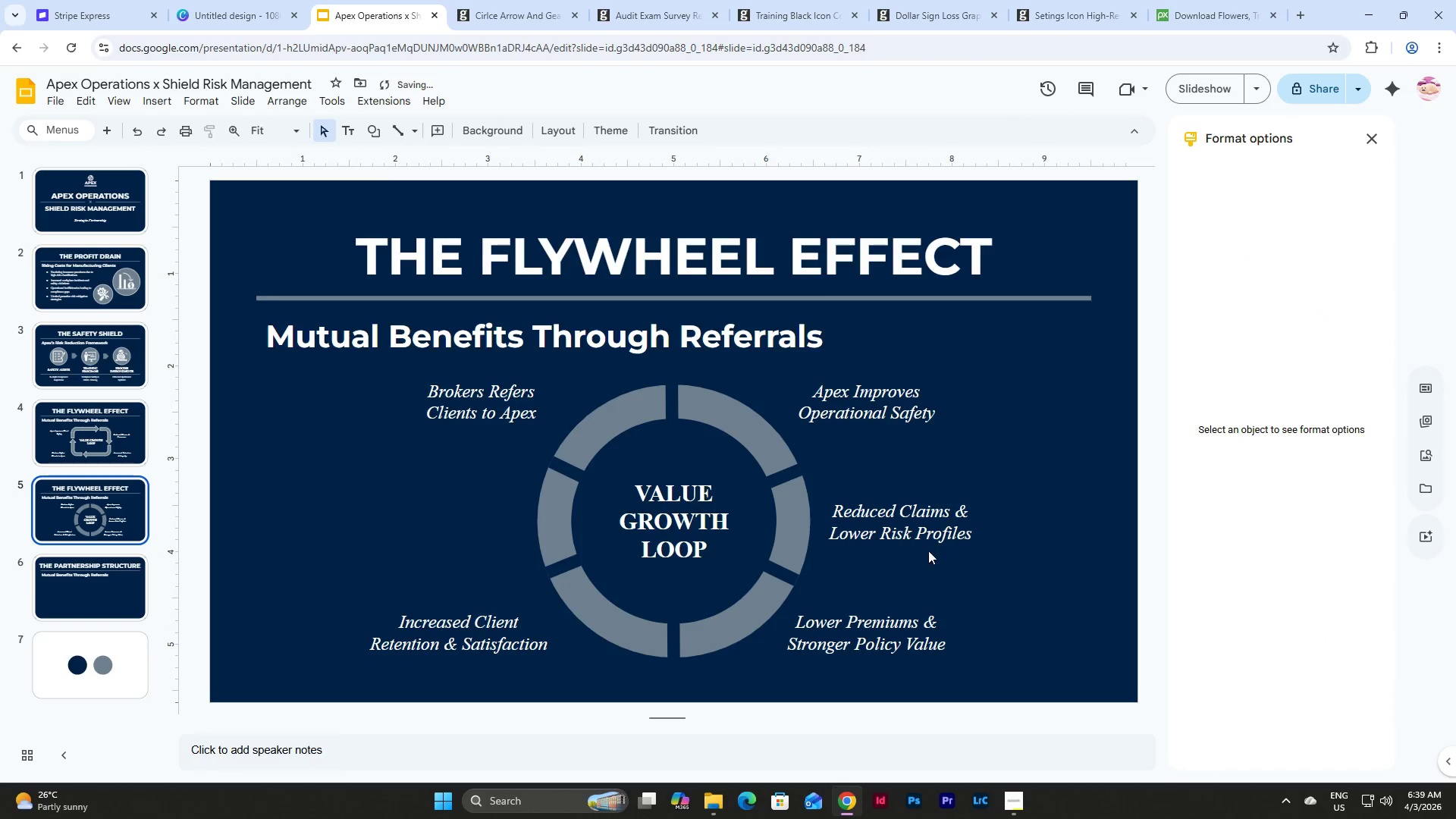 
left_click([915, 520])
 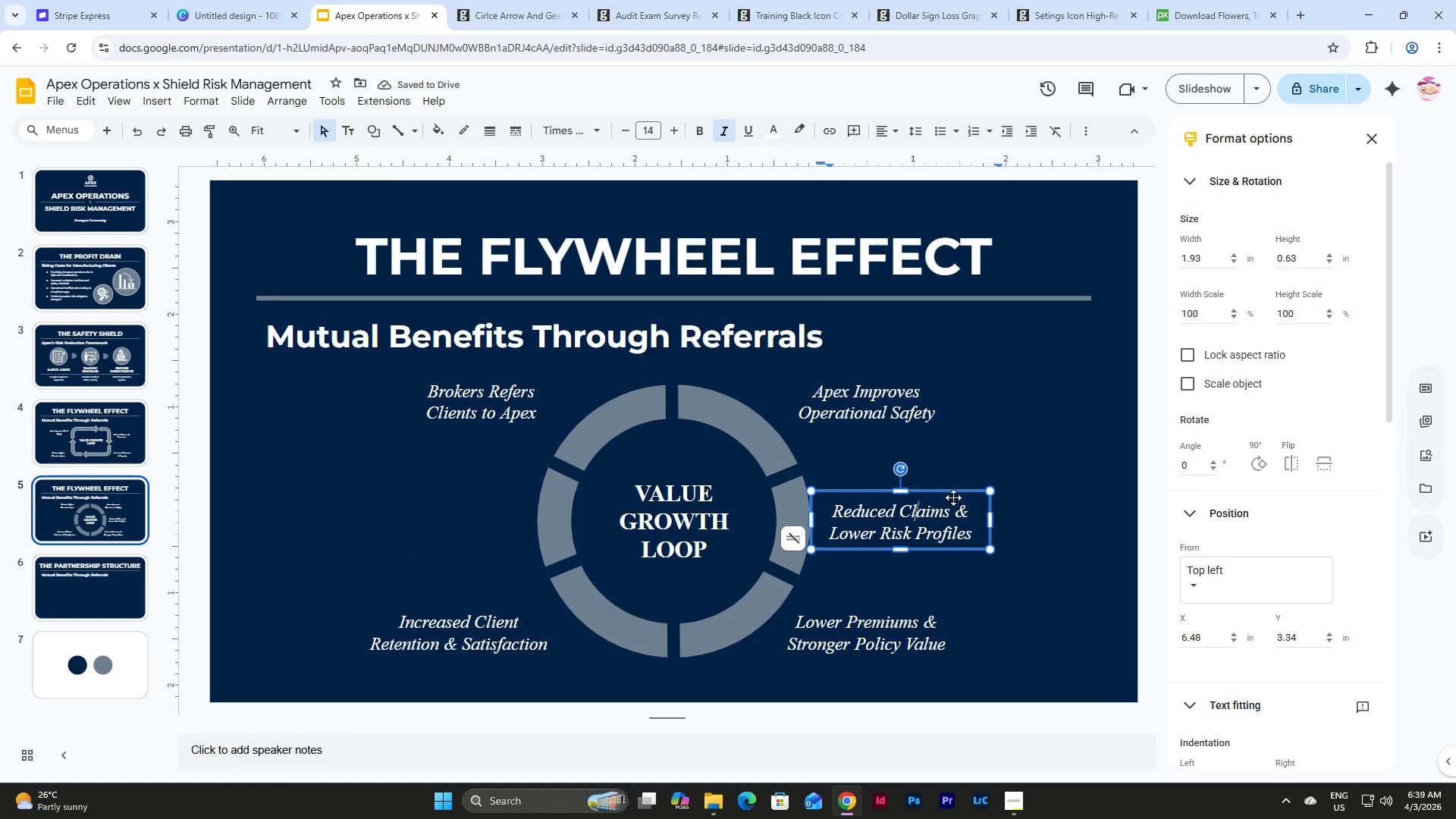 
left_click([953, 494])
 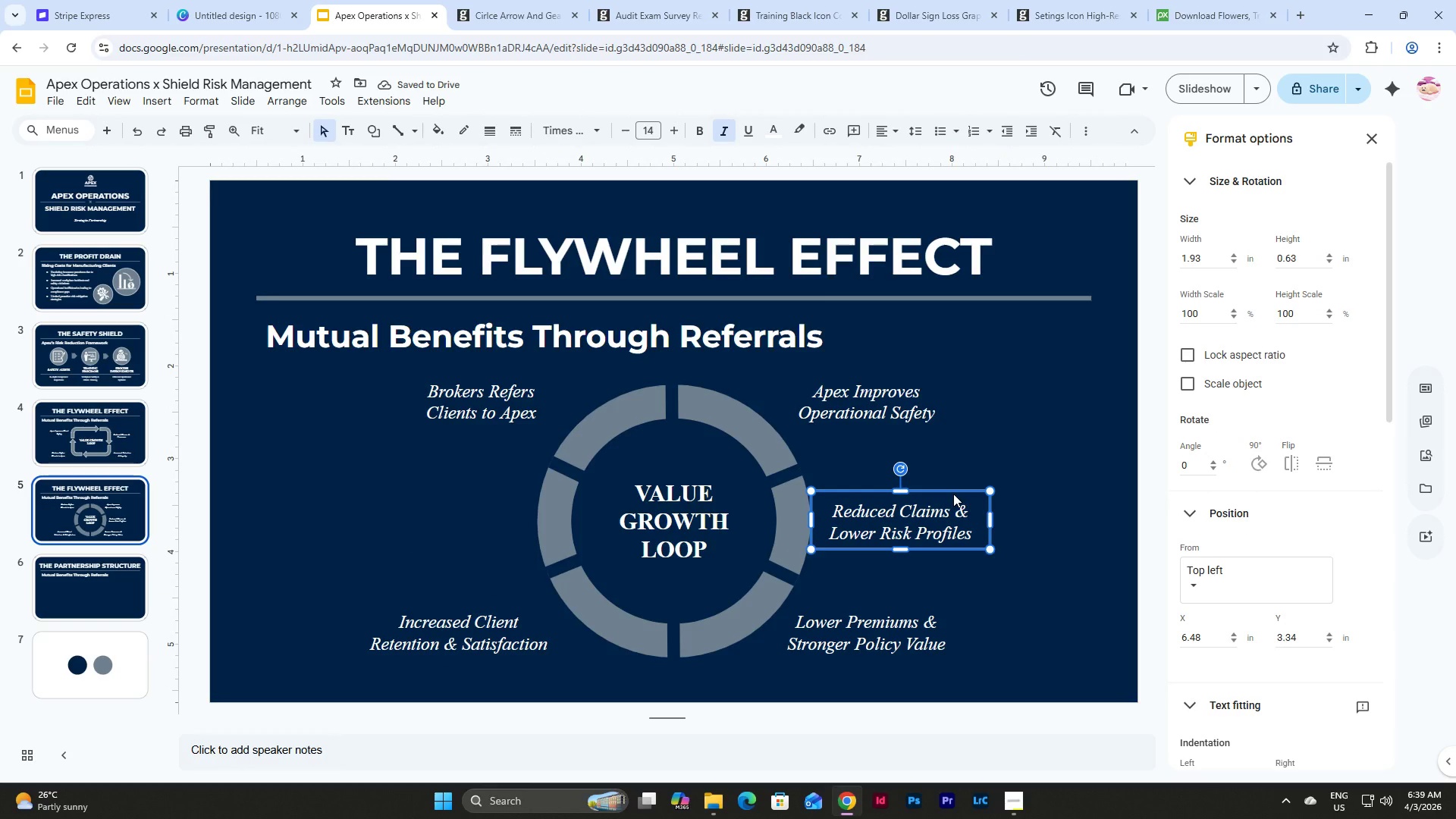 
key(Control+D)
 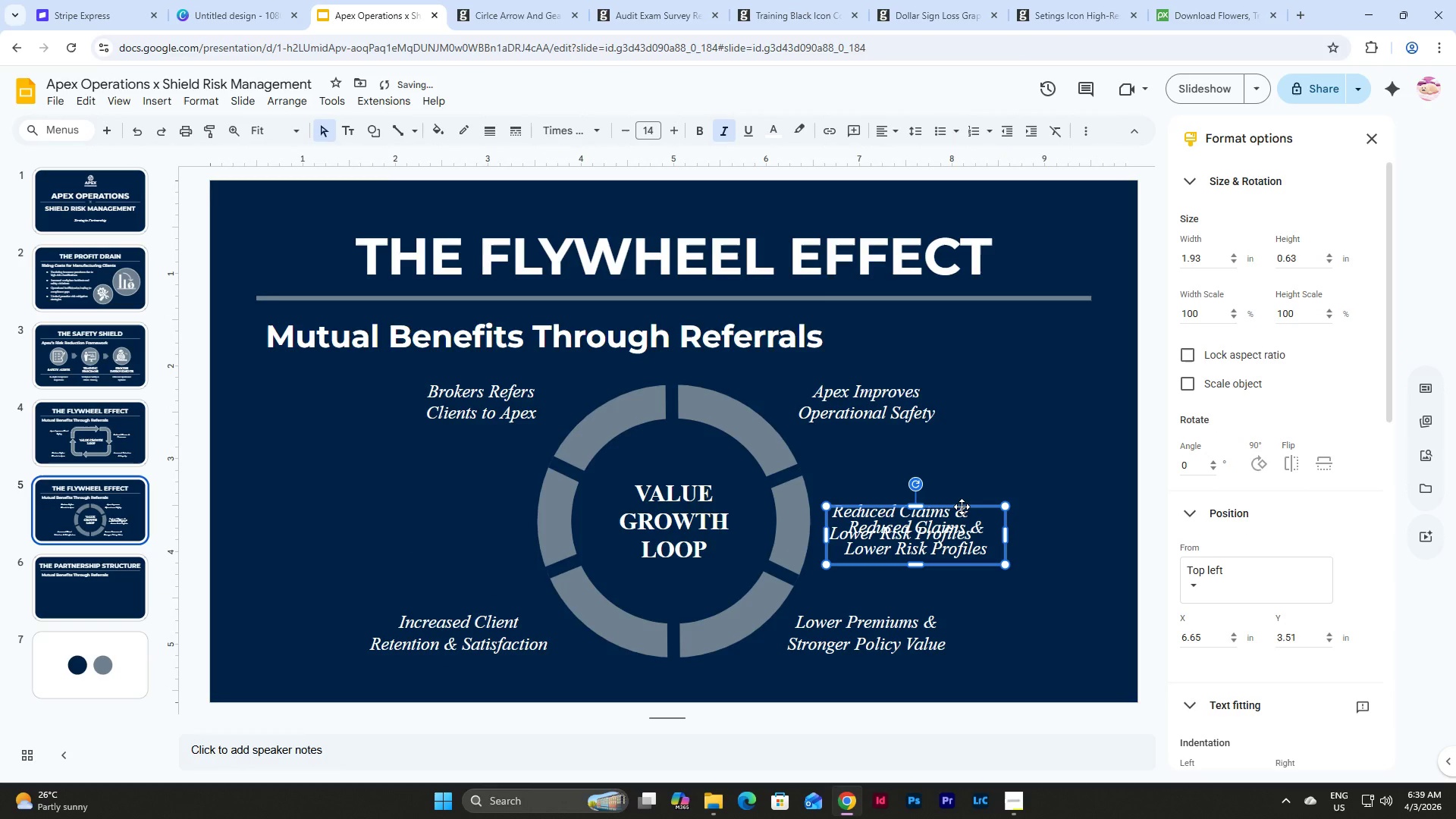 
left_click_drag(start_coordinate=[962, 507], to_coordinate=[962, 494])
 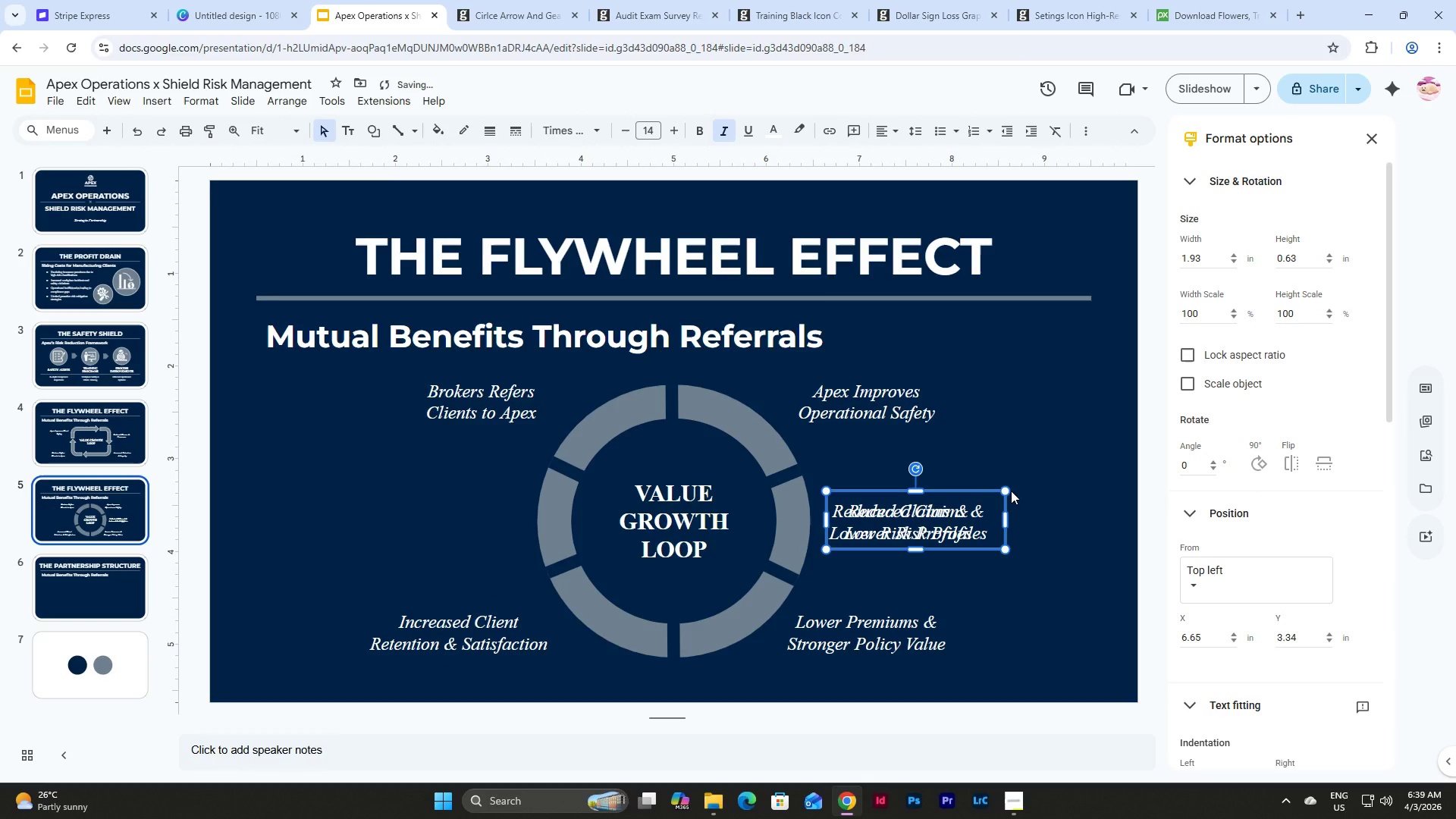 
hold_key(key=ArrowLeft, duration=1.5)
 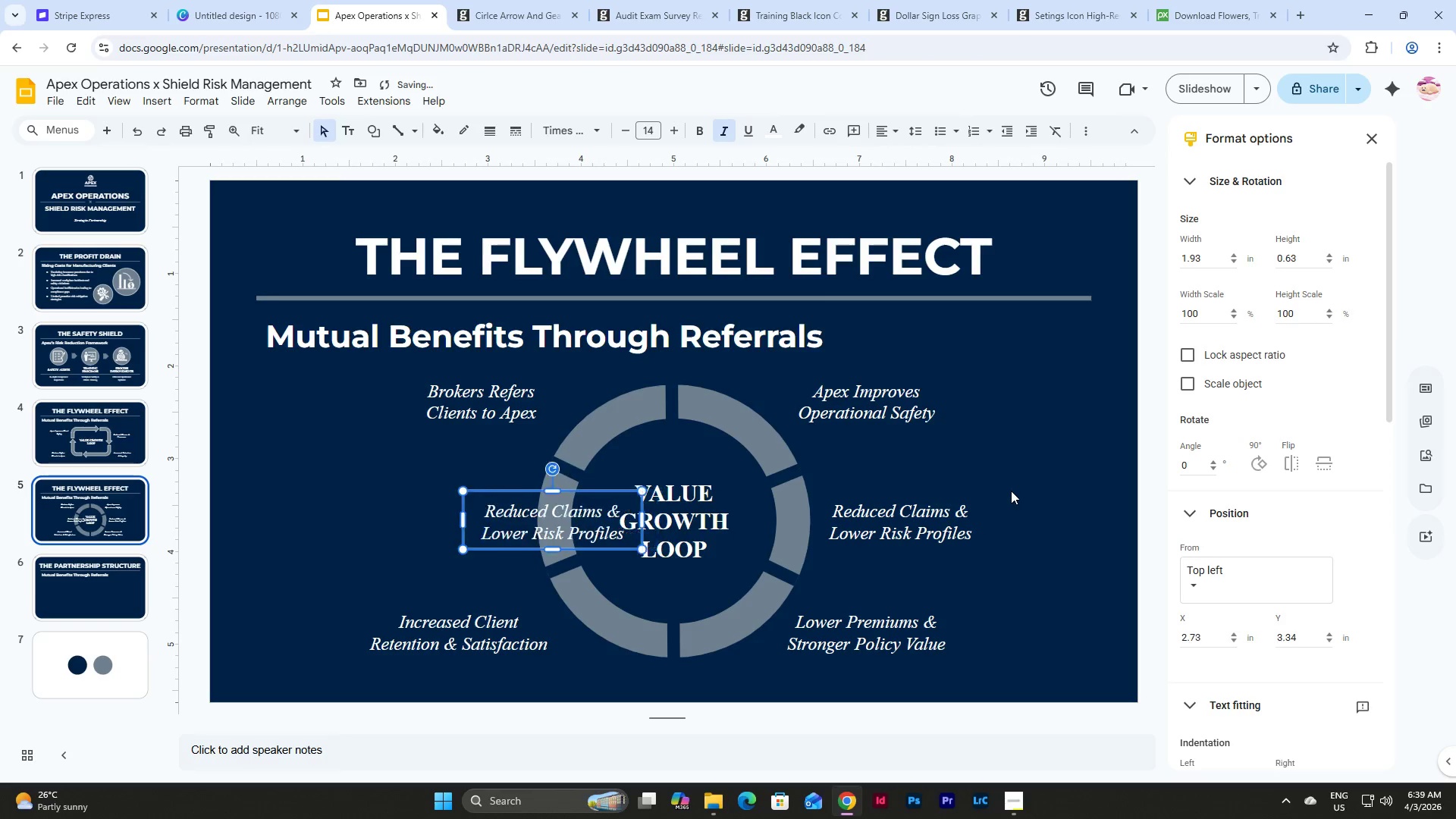 
hold_key(key=ArrowLeft, duration=0.7)
 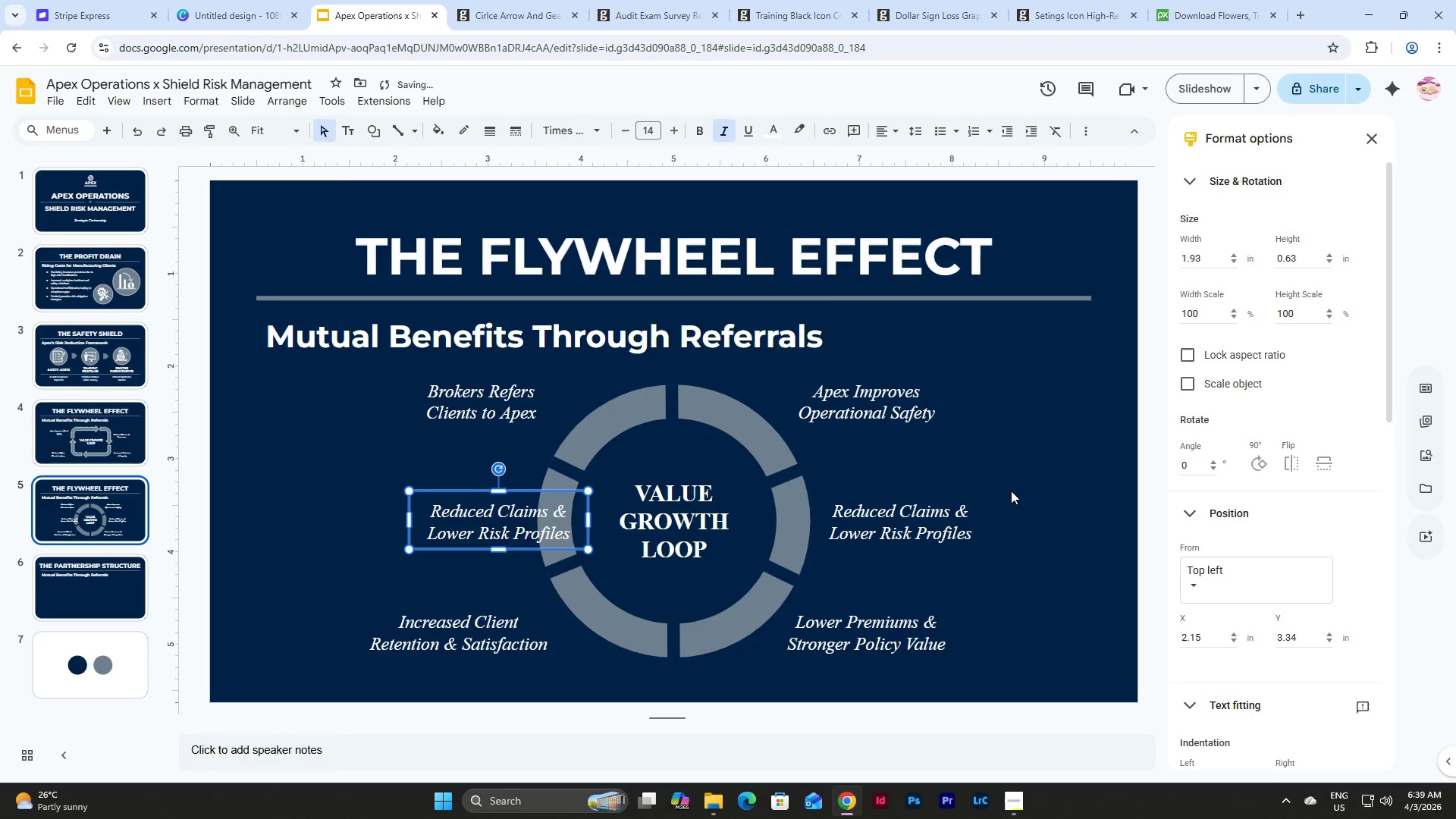 
hold_key(key=ArrowLeft, duration=0.73)
 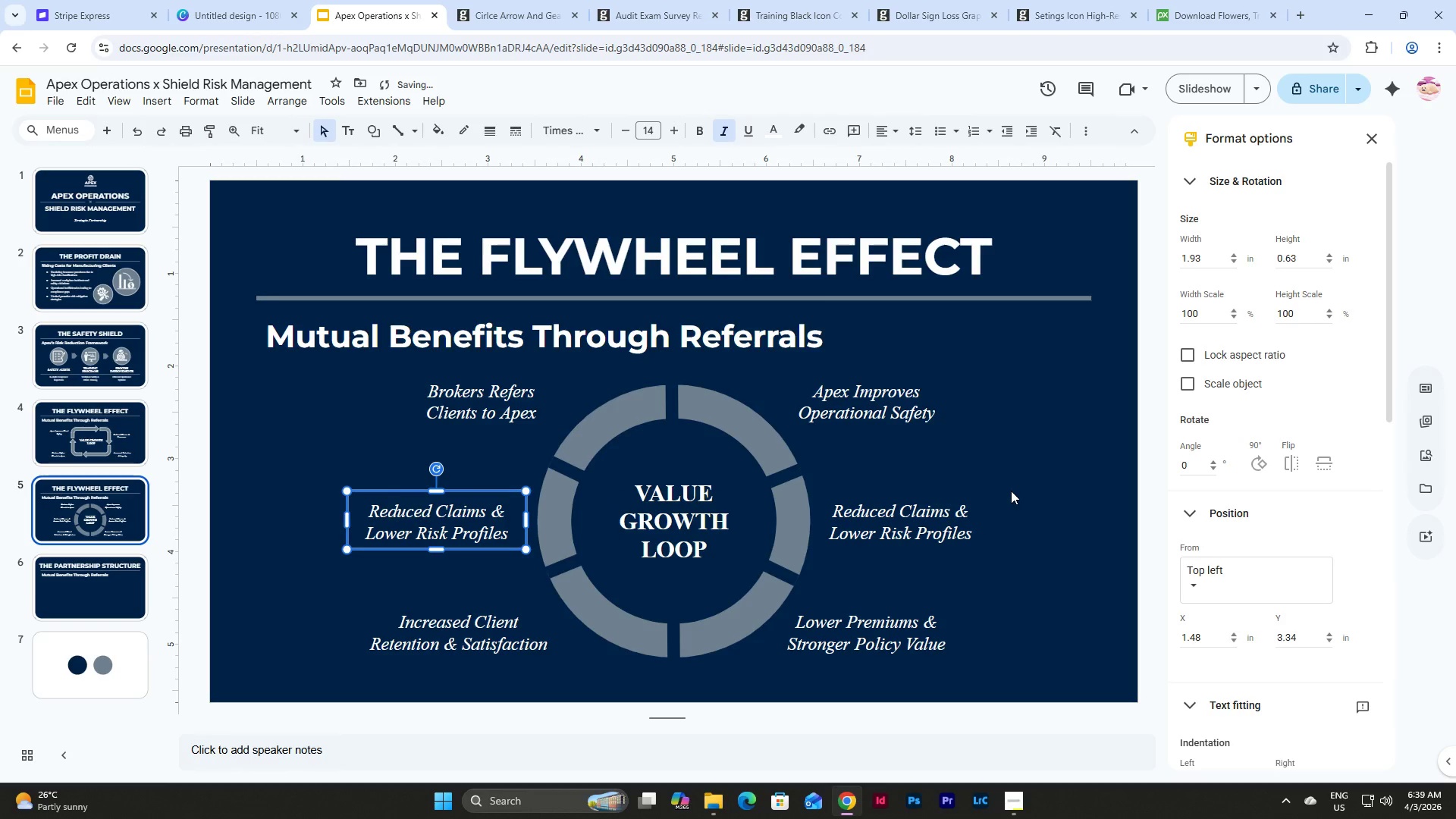 
key(Shift+ArrowLeft)
 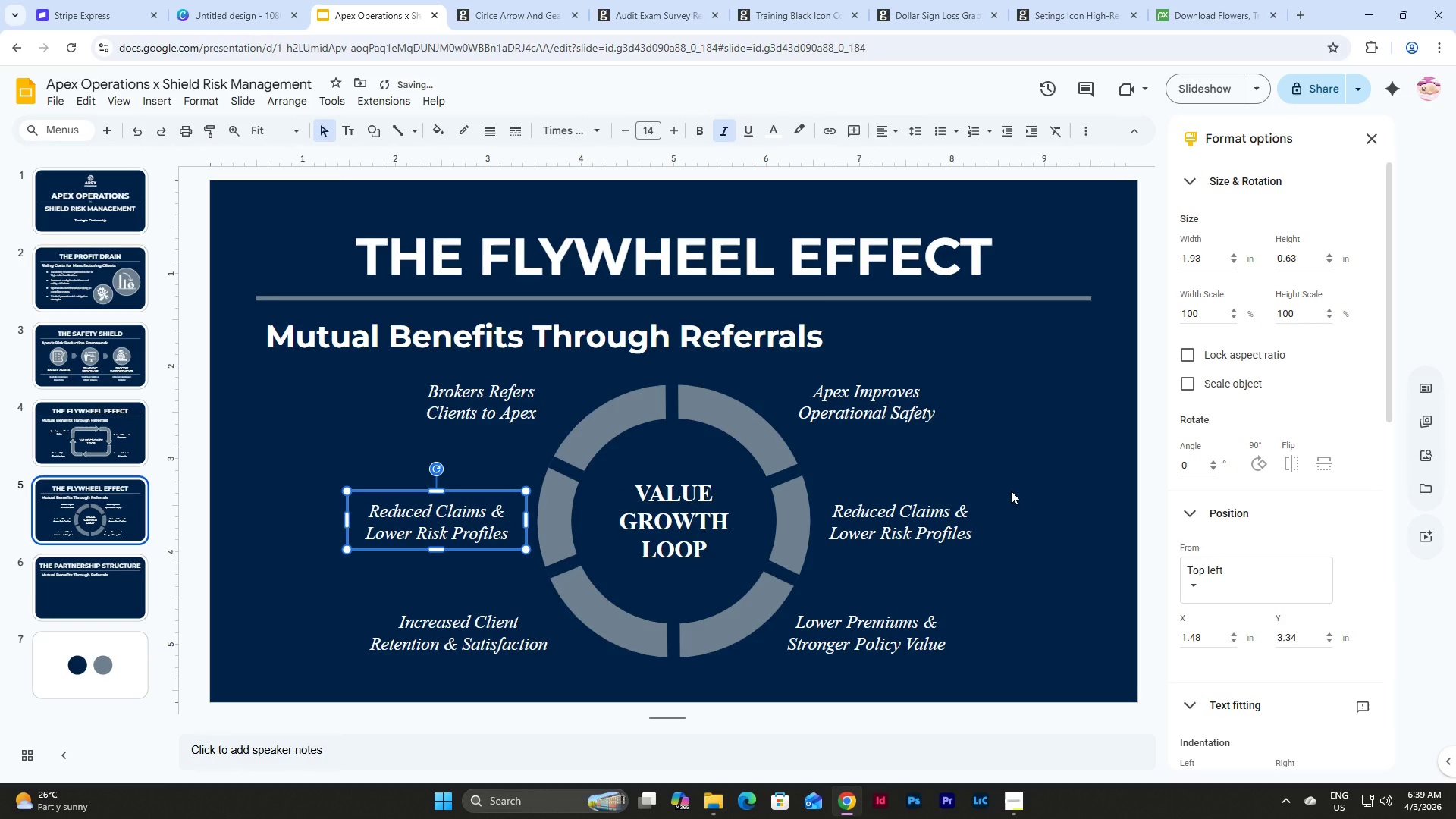 
key(Shift+ArrowRight)
 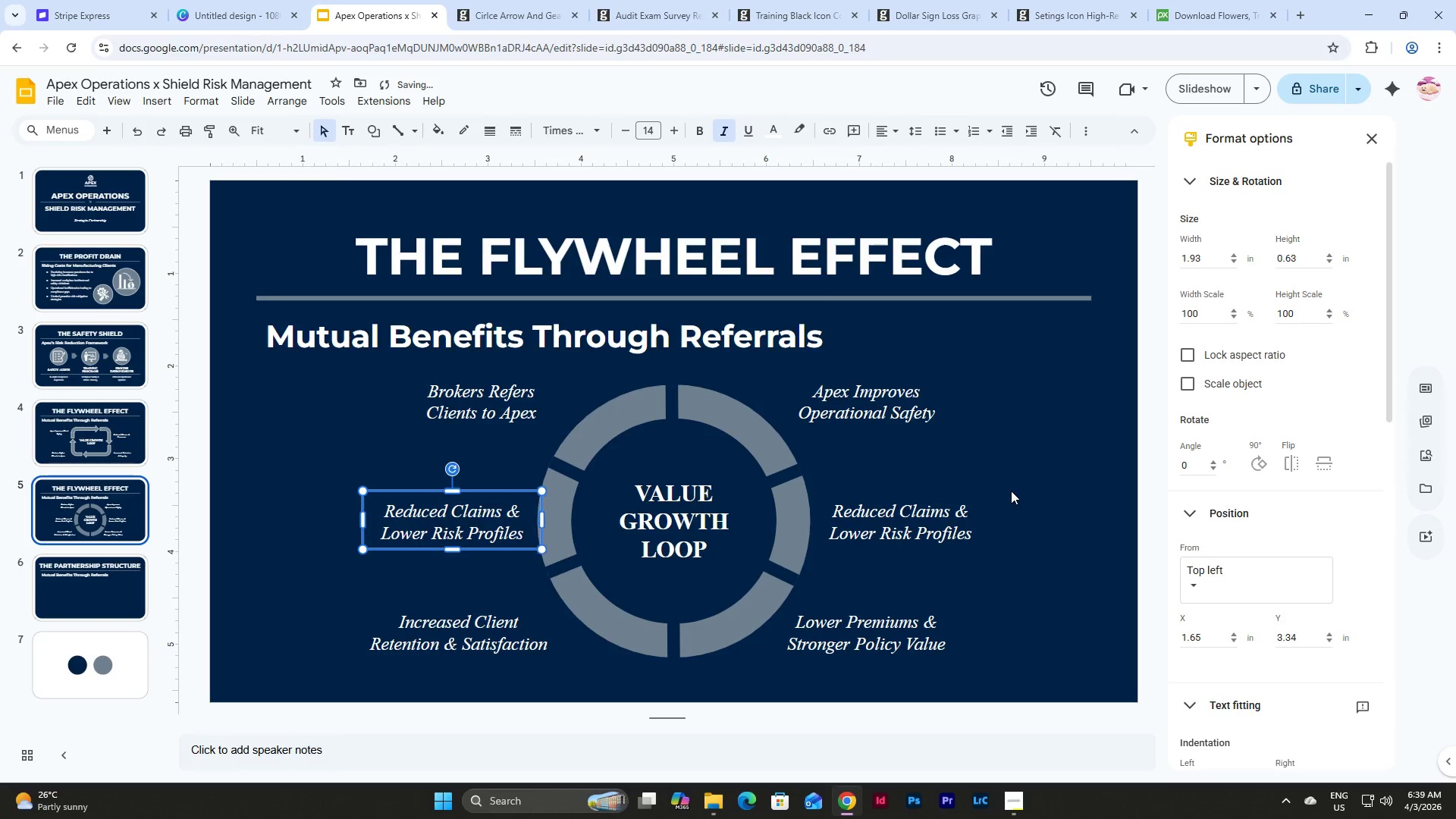 
key(Shift+ArrowRight)
 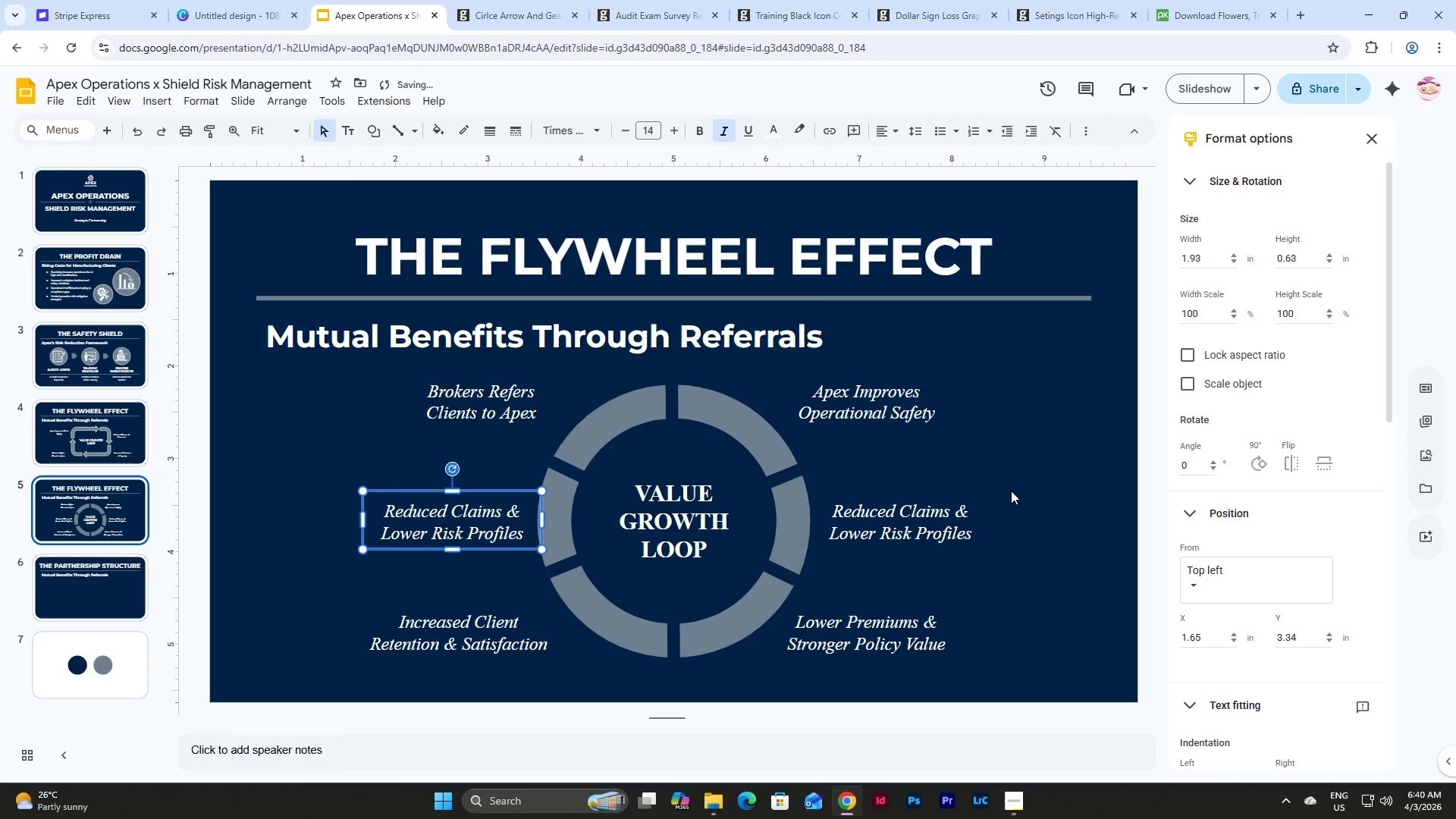 
key(Shift+ArrowLeft)
 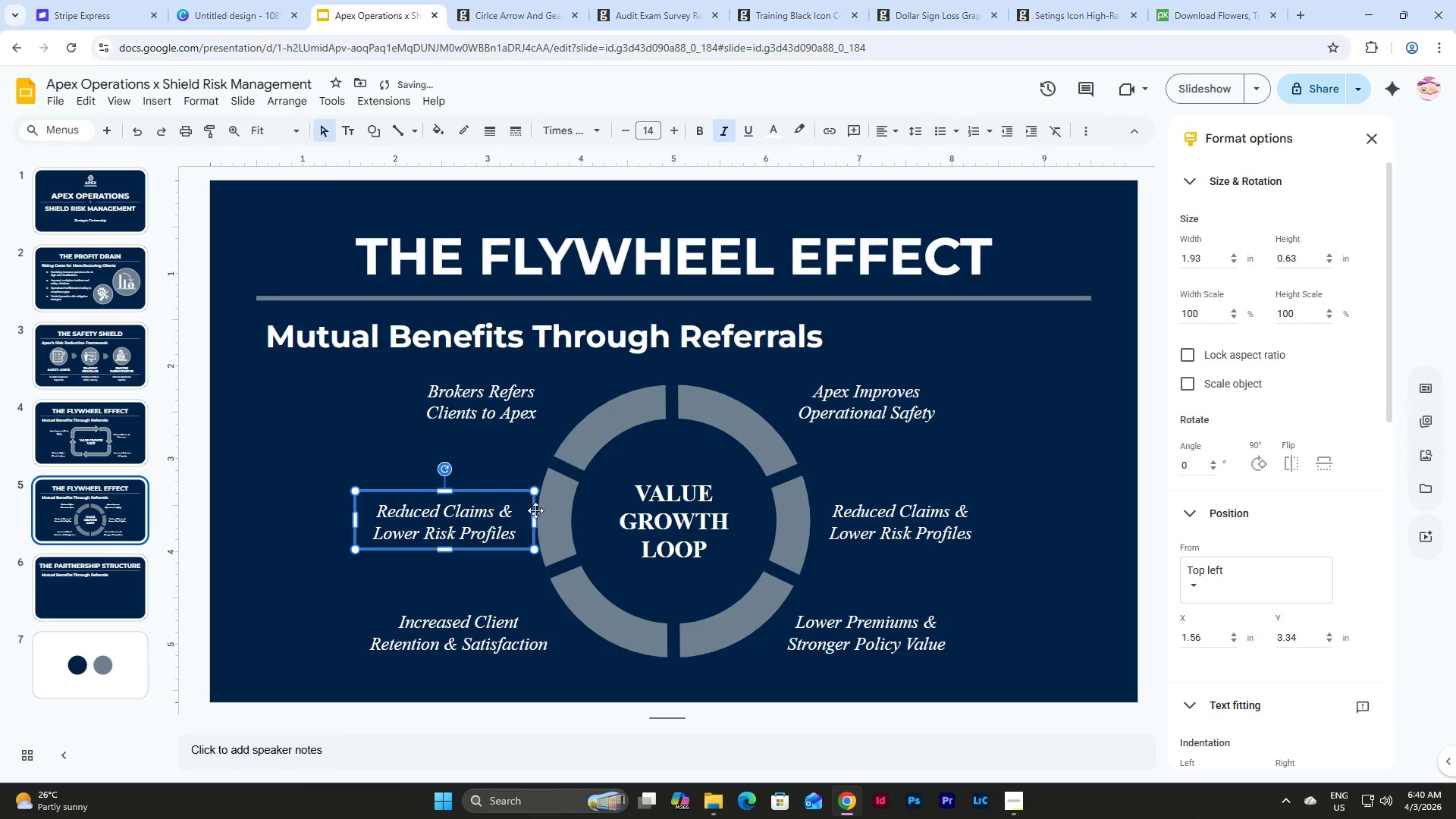 
left_click([510, 528])
 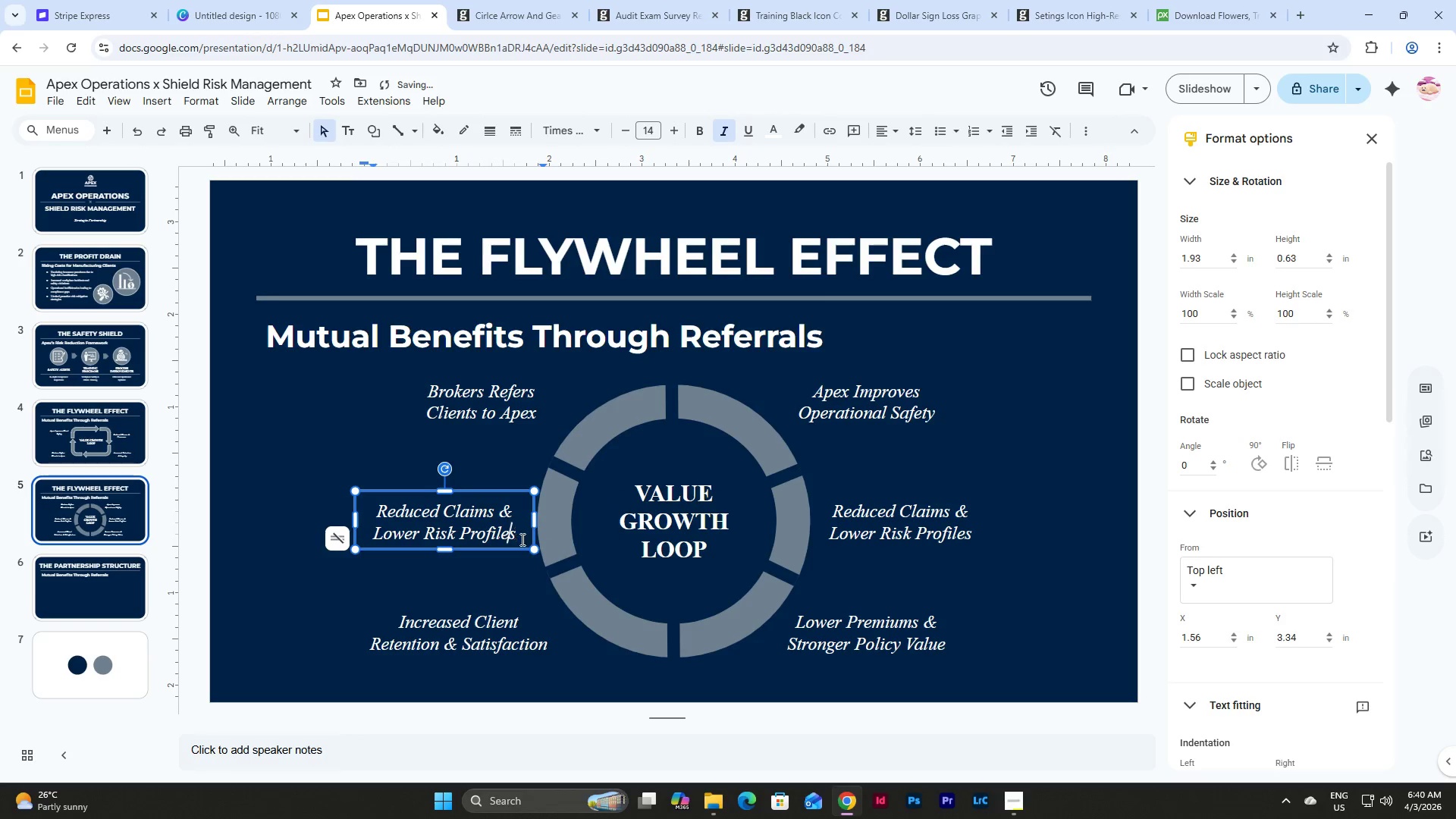 
left_click_drag(start_coordinate=[521, 539], to_coordinate=[362, 513])
 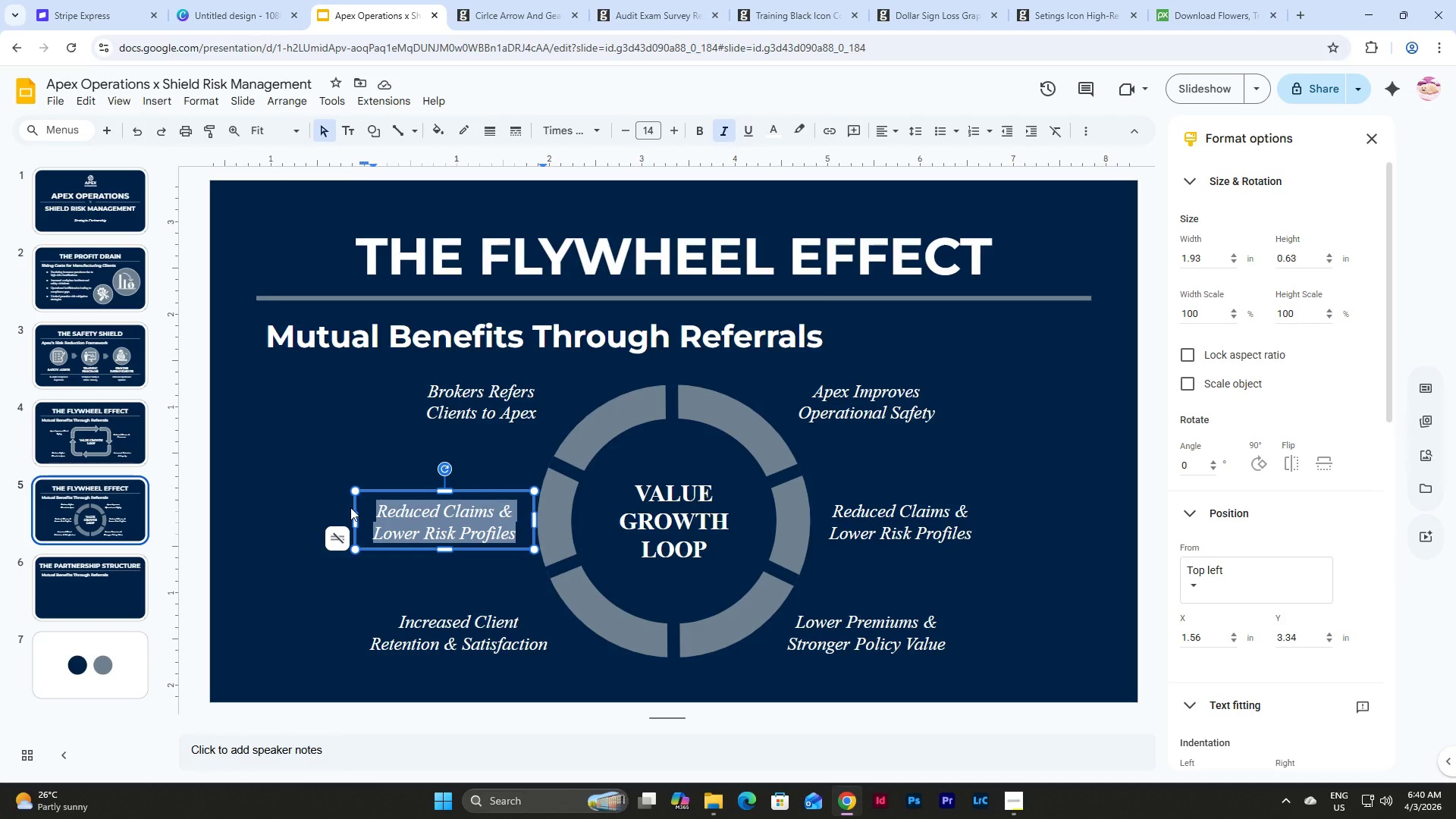 
wait(7.5)
 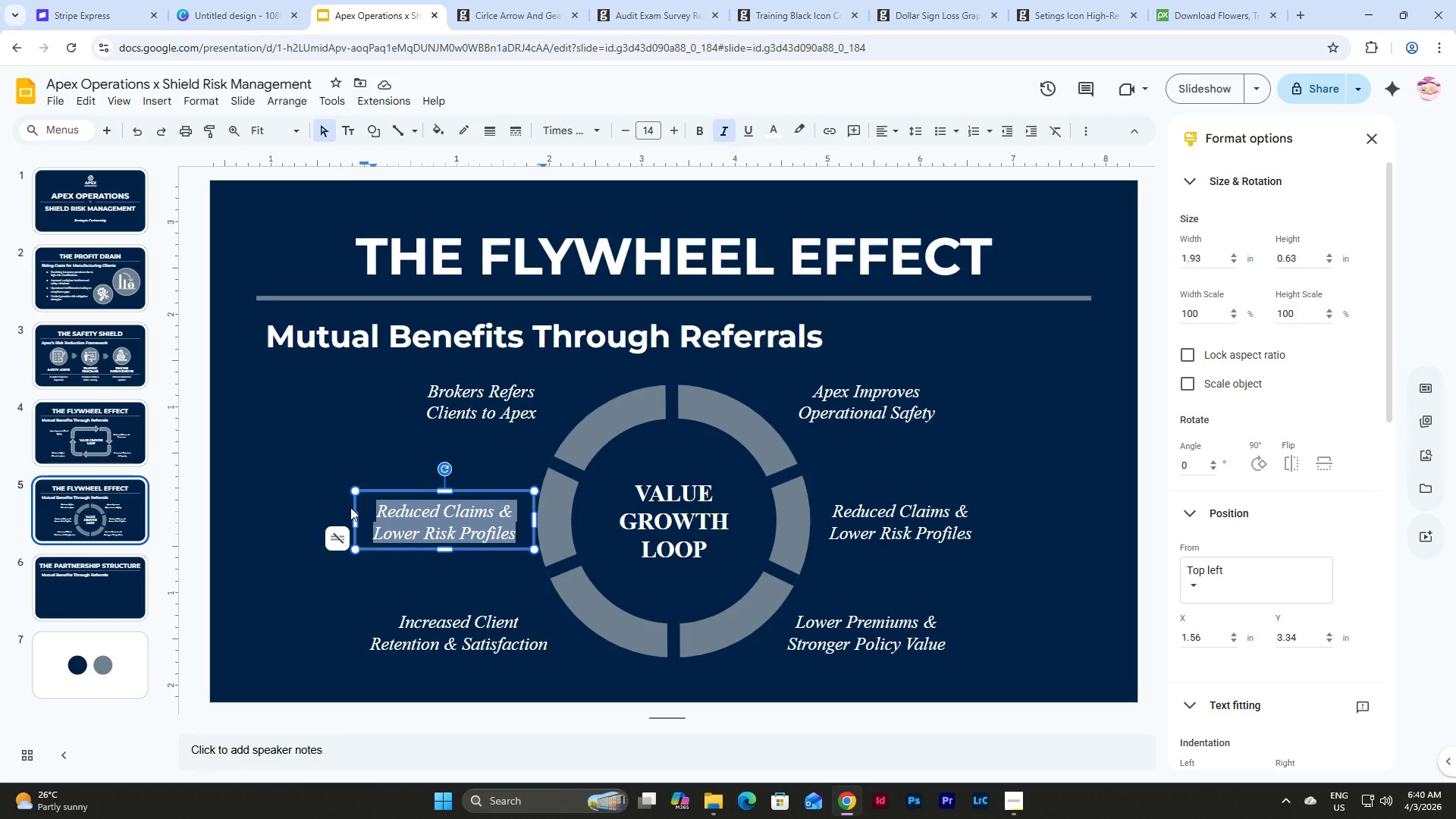 
type(More Rerr)
key(Backspace)
key(Backspace)
type(ferrals Back to Broker)
 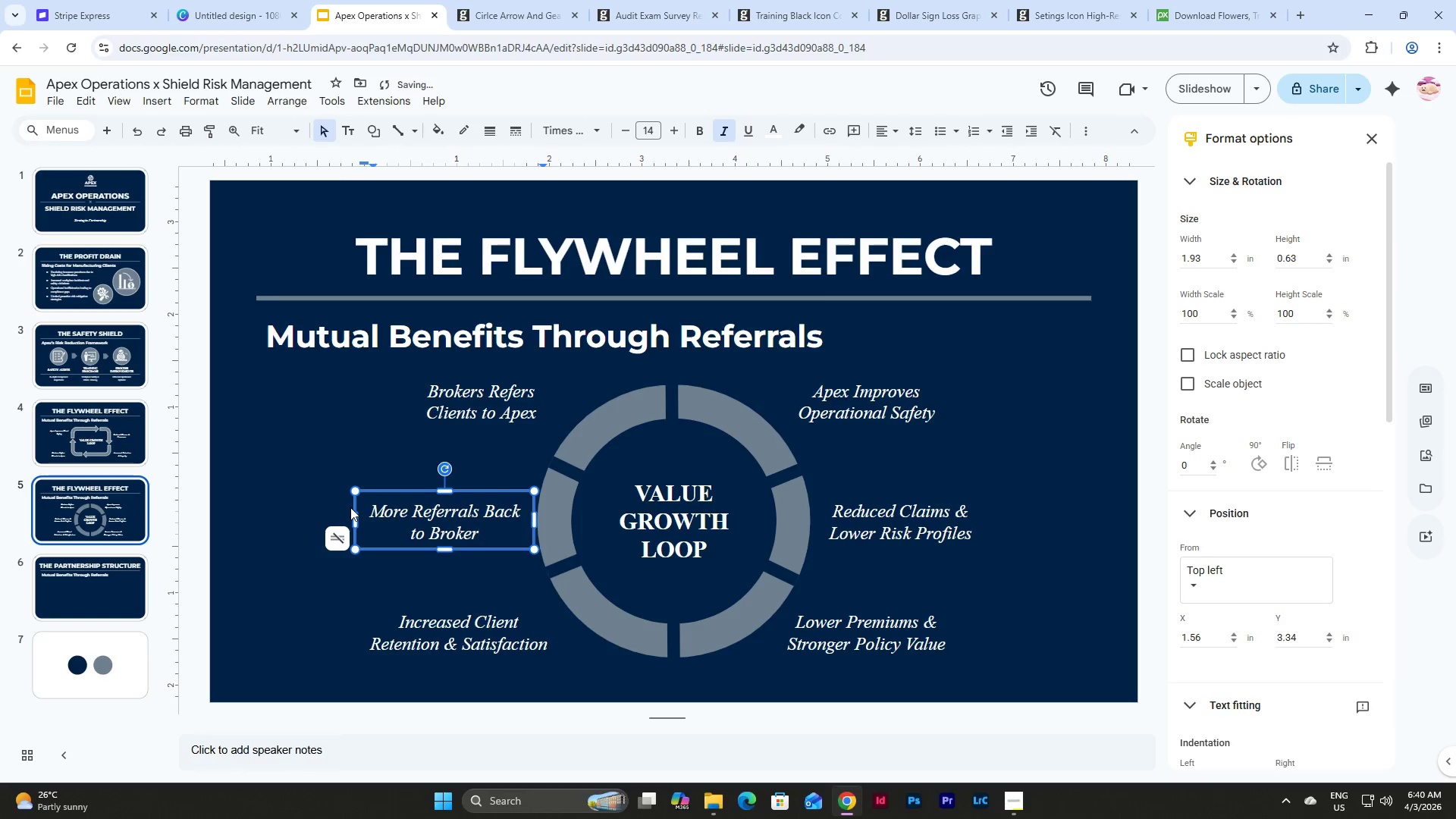 
left_click([1046, 440])
 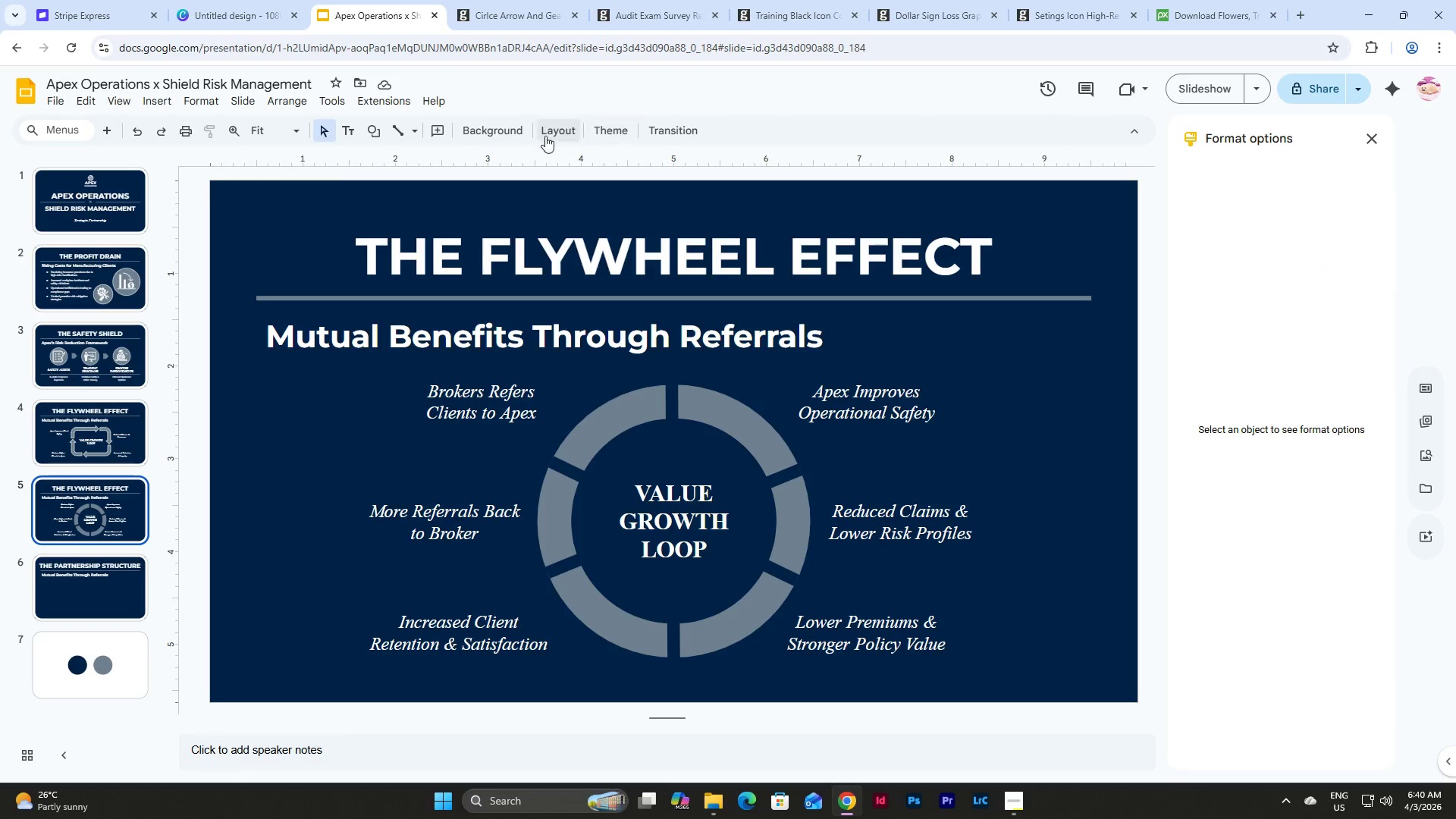 
left_click([378, 131])
 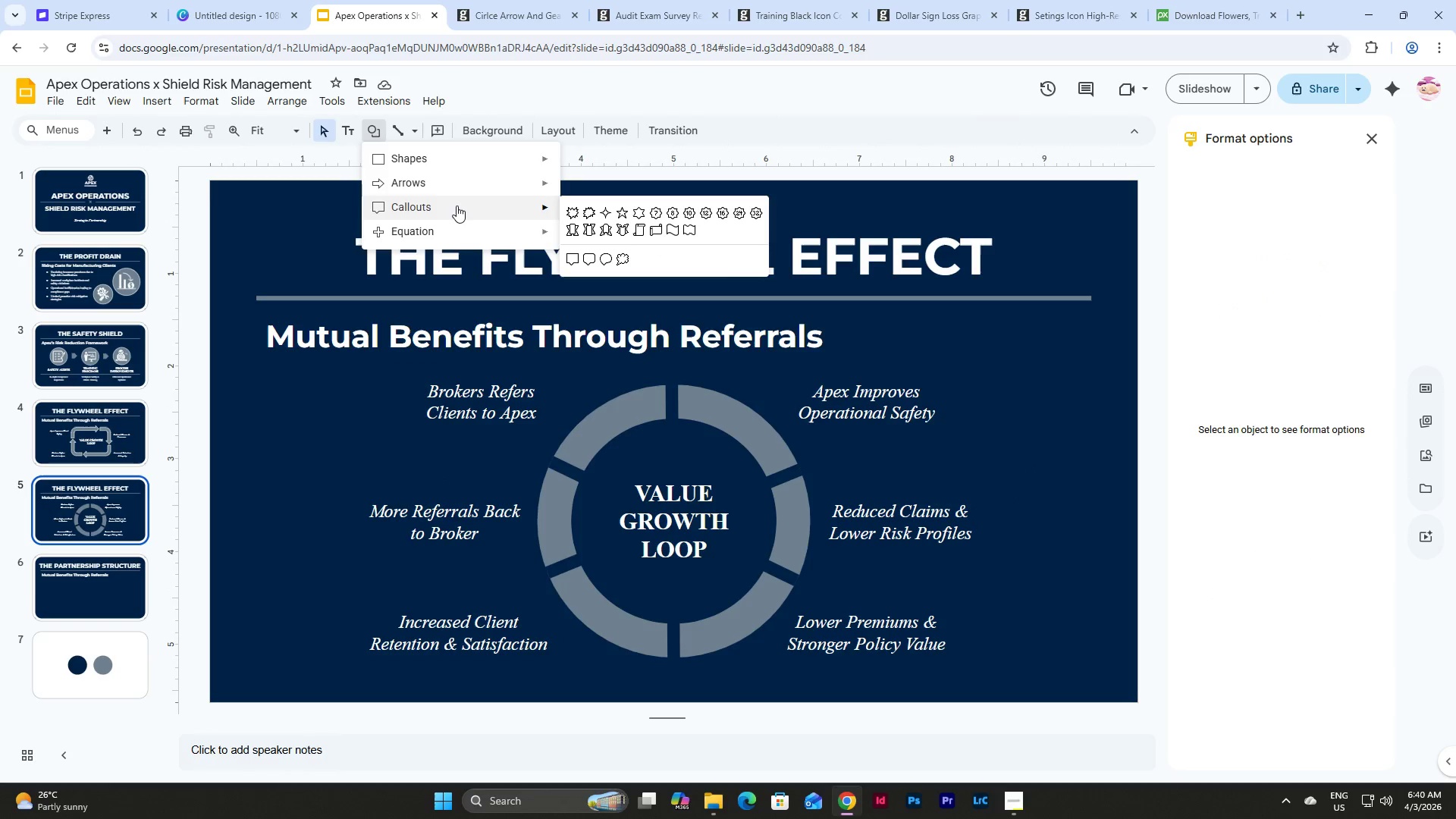 
left_click([465, 183])
 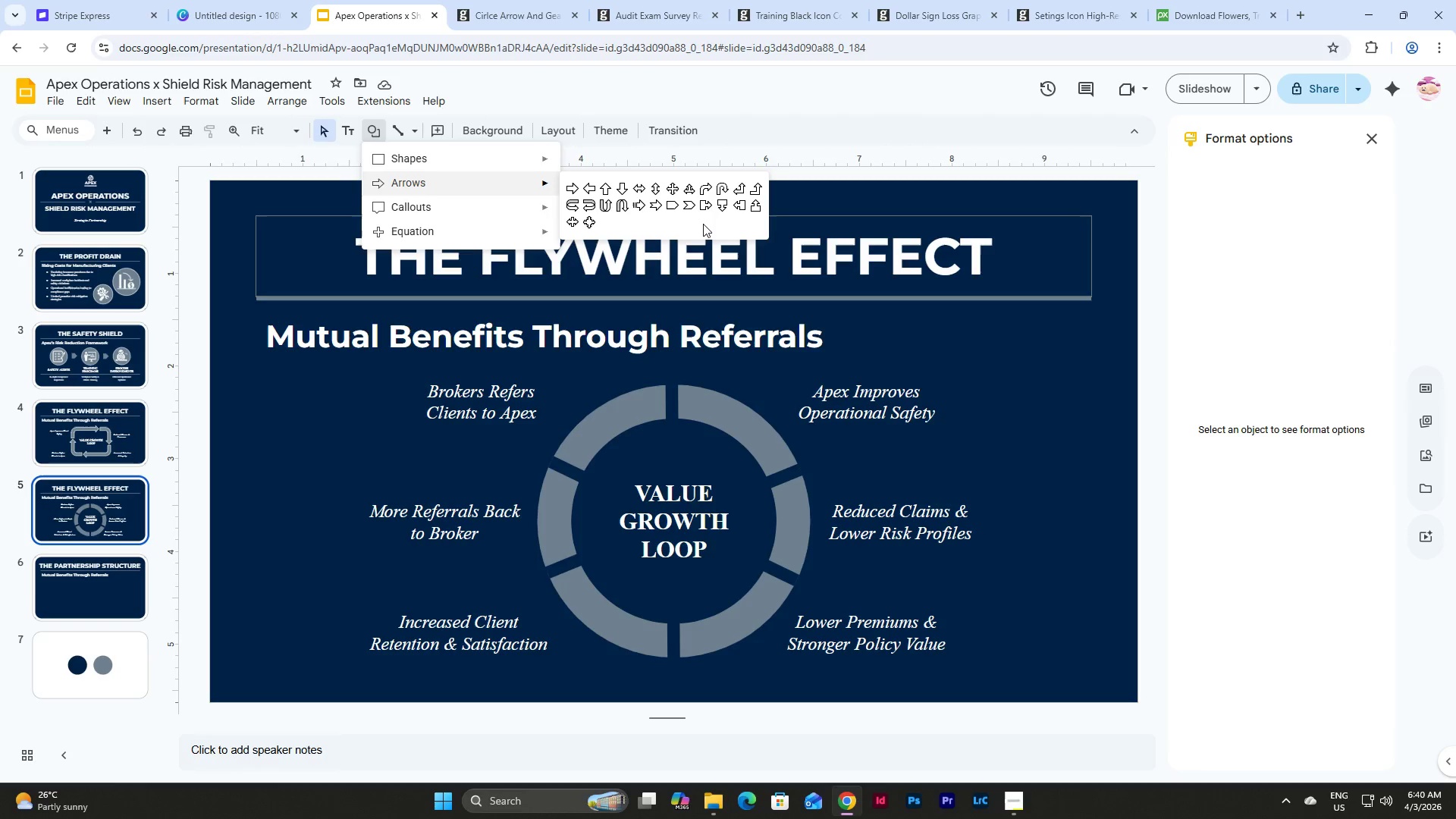 
left_click([669, 206])
 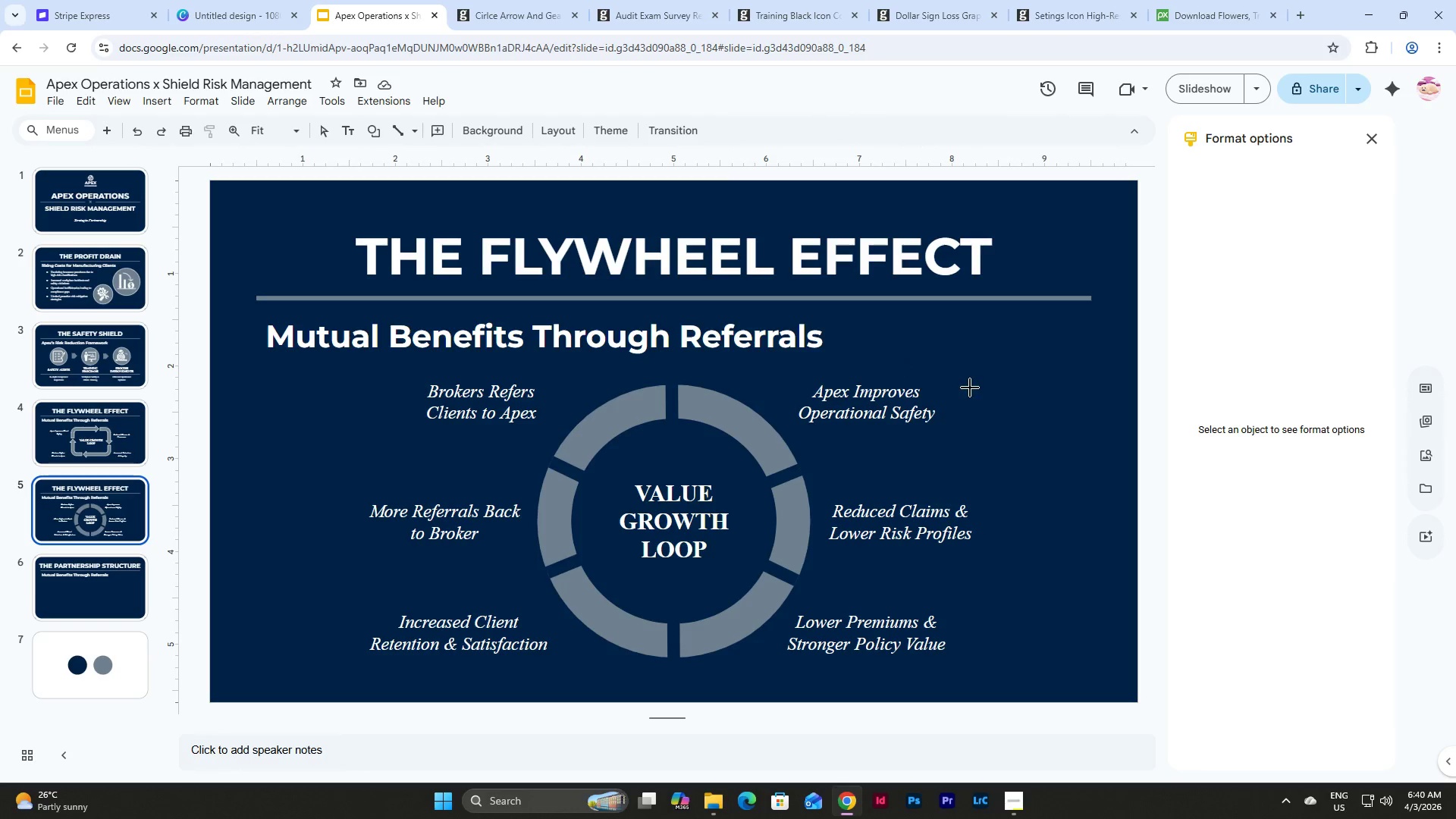 
left_click_drag(start_coordinate=[970, 388], to_coordinate=[1006, 412])
 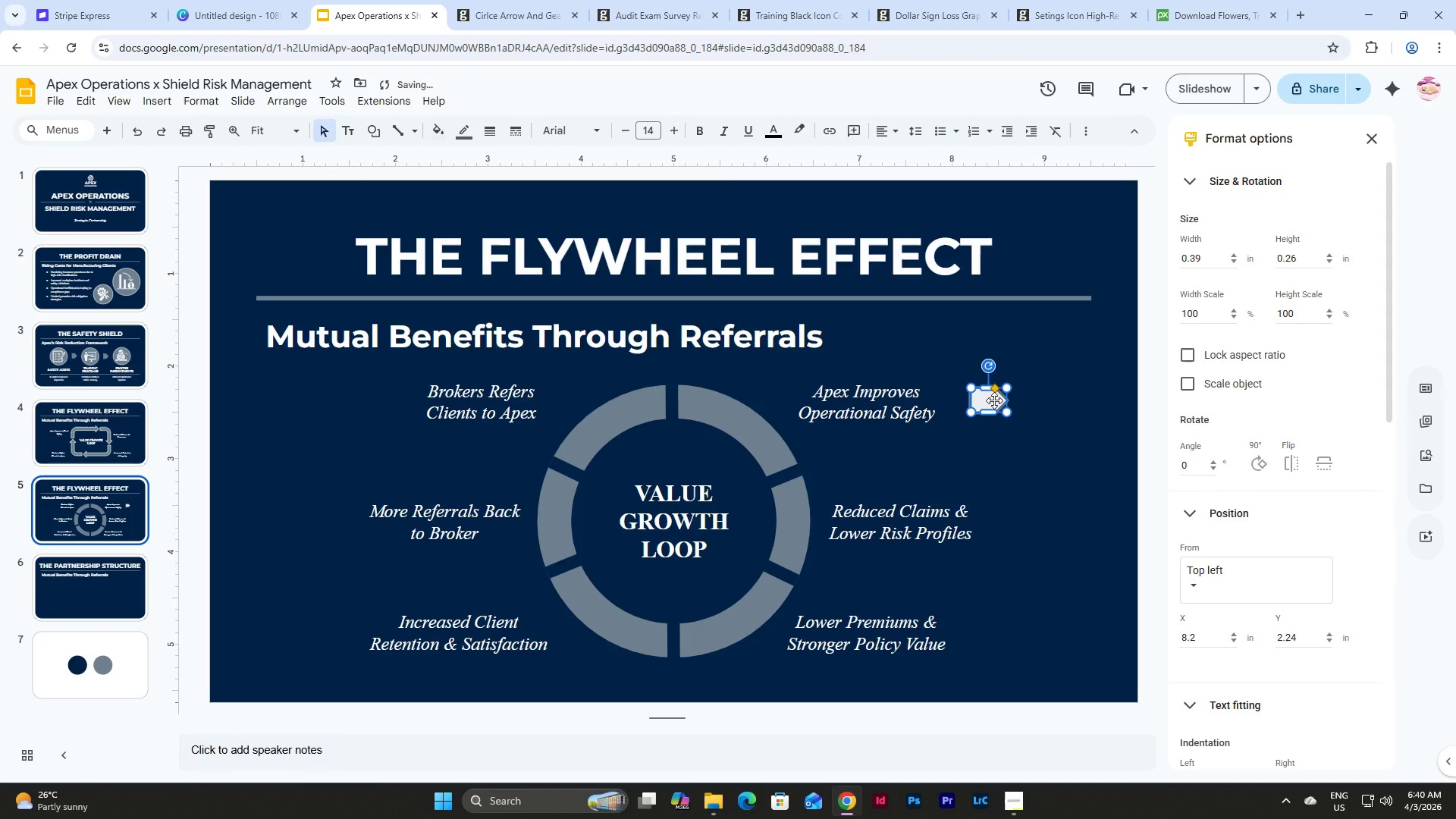 
left_click_drag(start_coordinate=[994, 400], to_coordinate=[688, 400])
 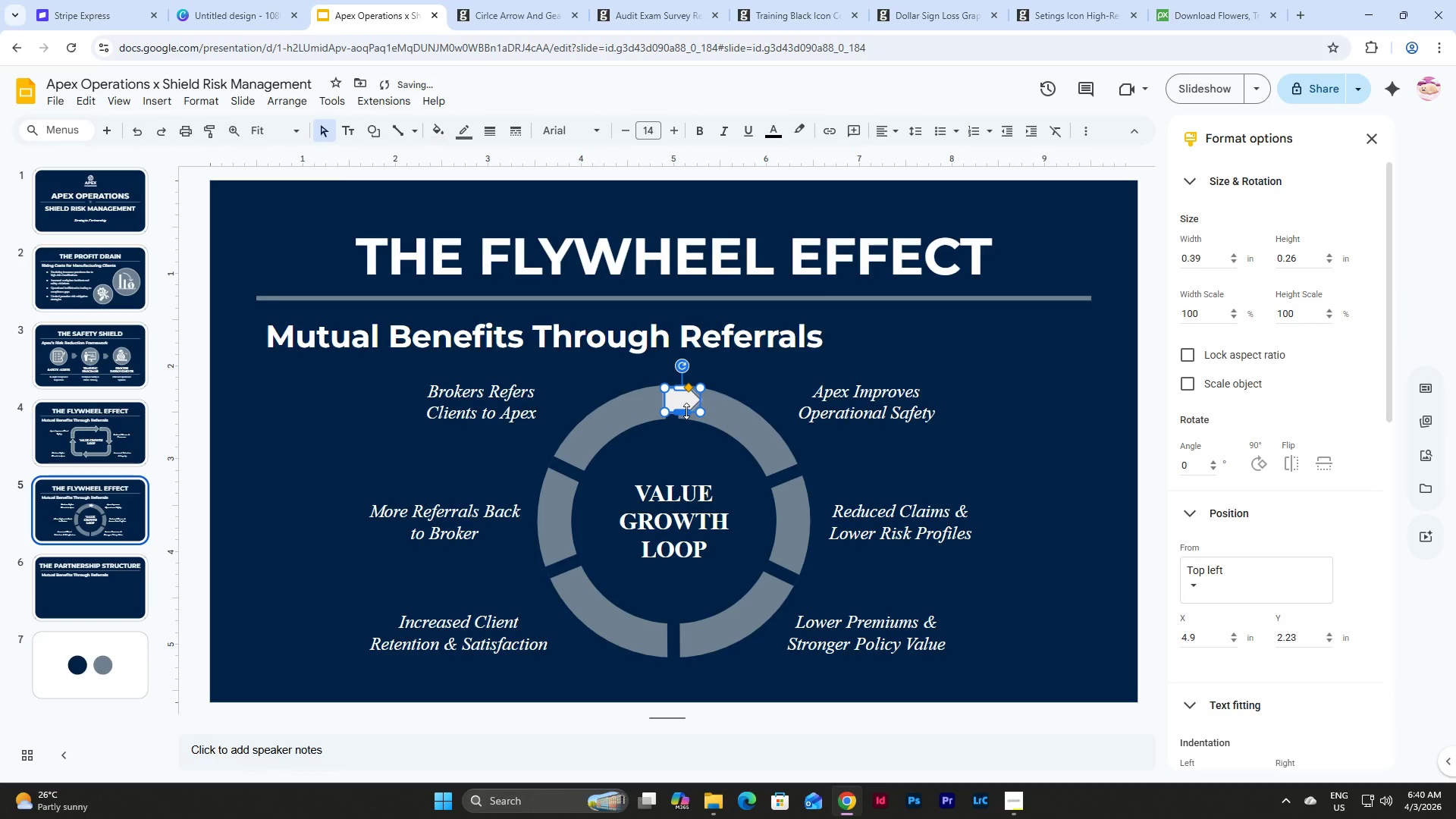 
left_click([686, 411])
 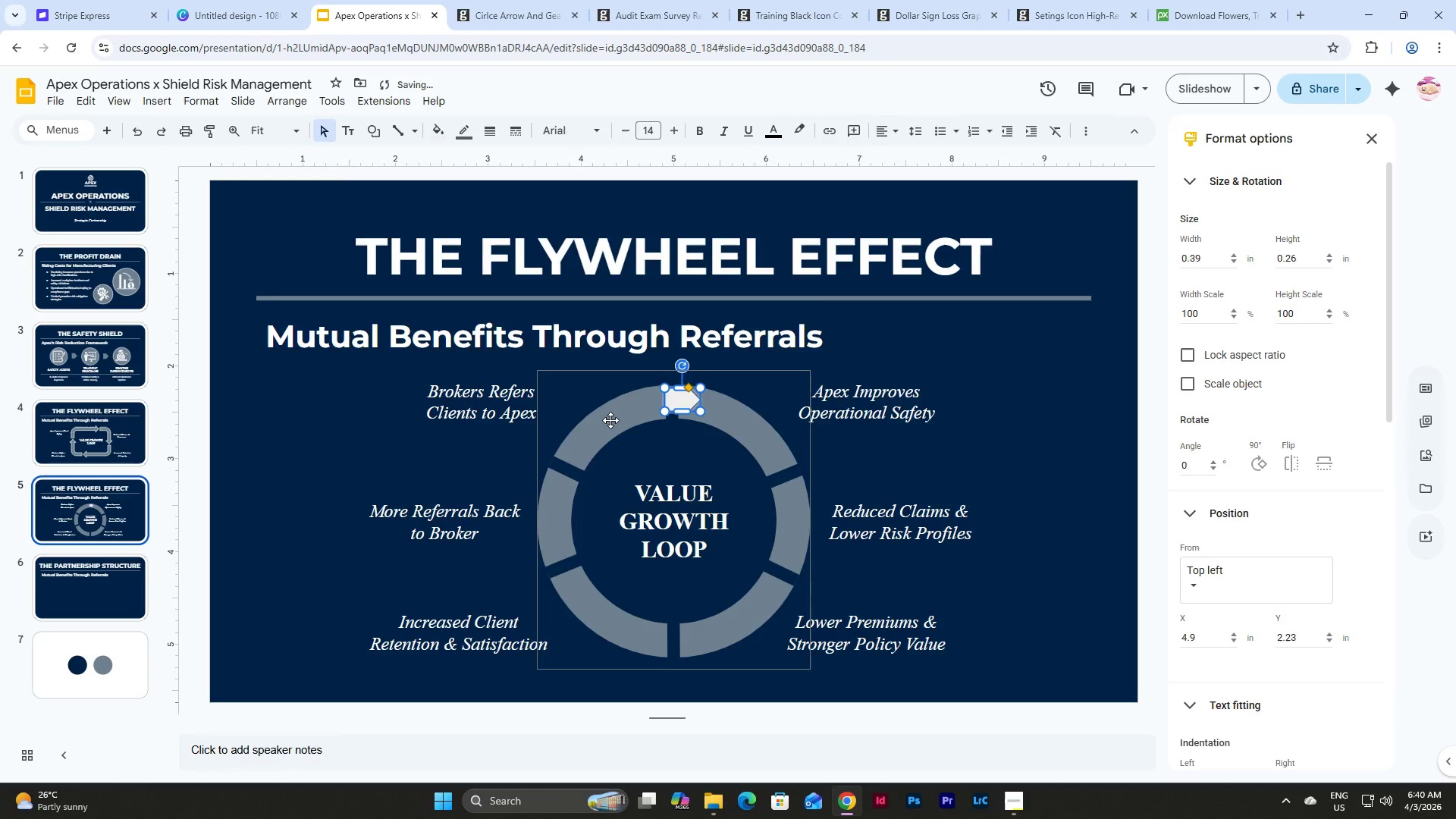 
left_click([610, 420])
 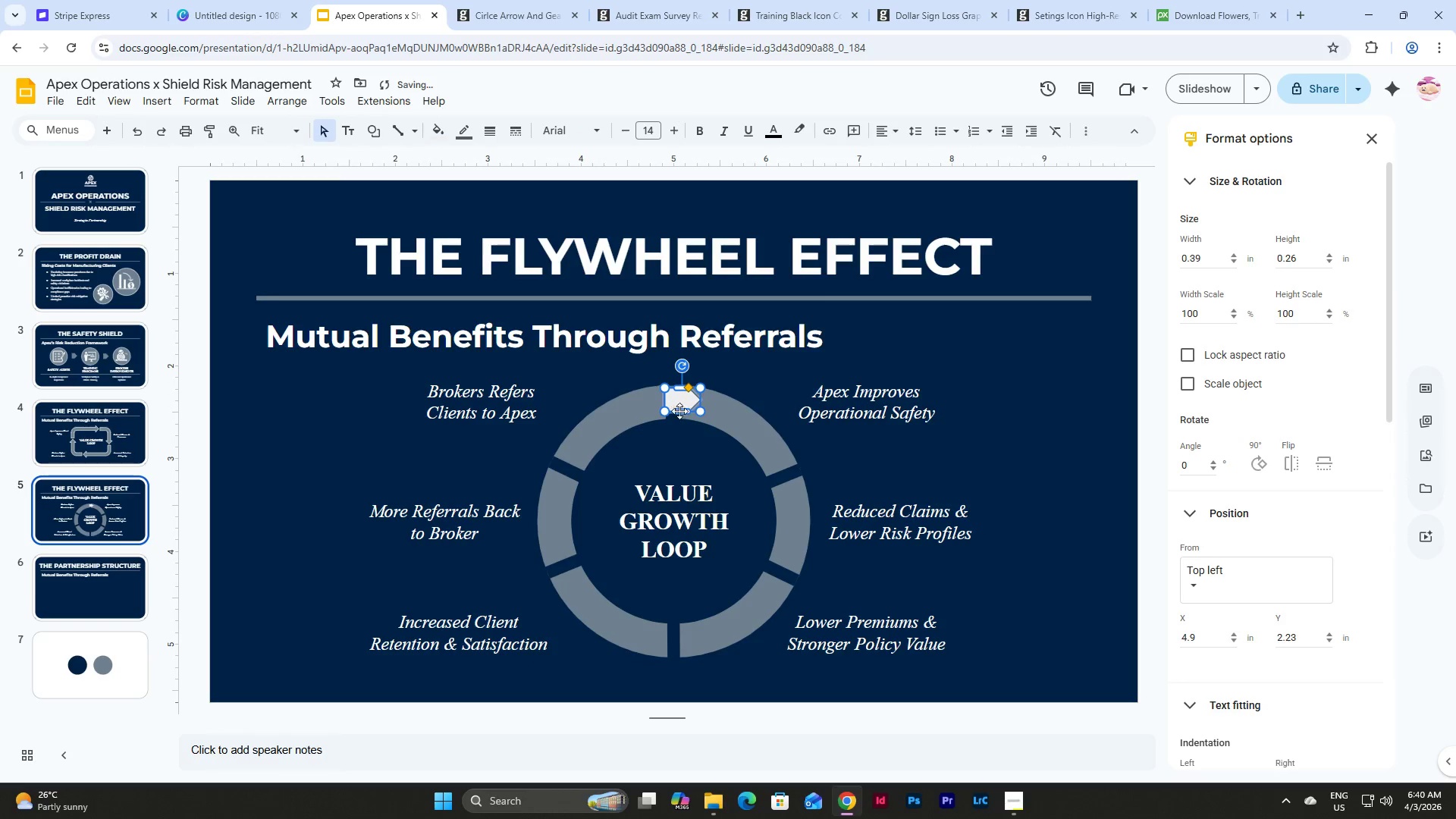 
left_click([679, 412])
 